 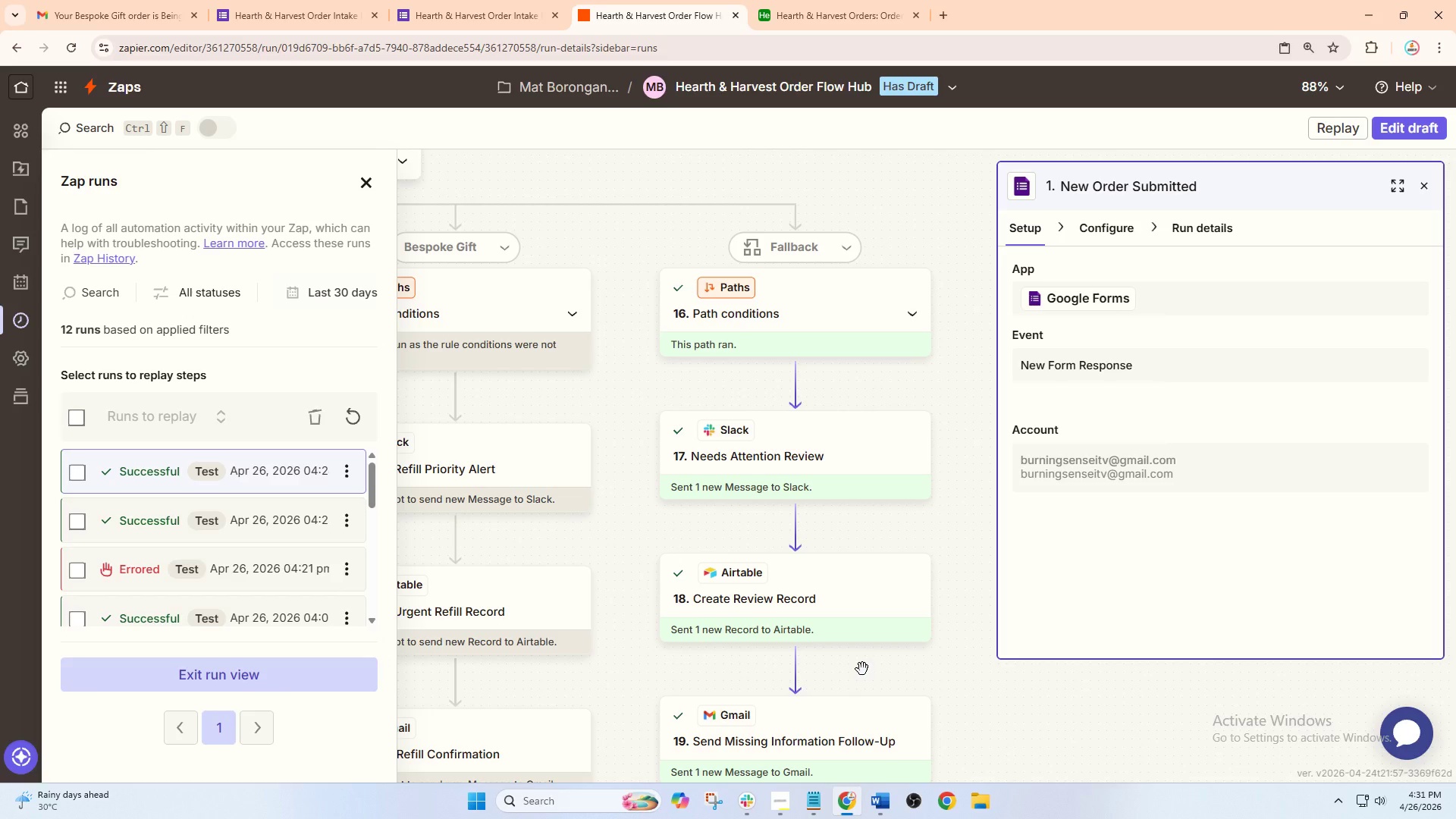 
left_click([773, 0])
 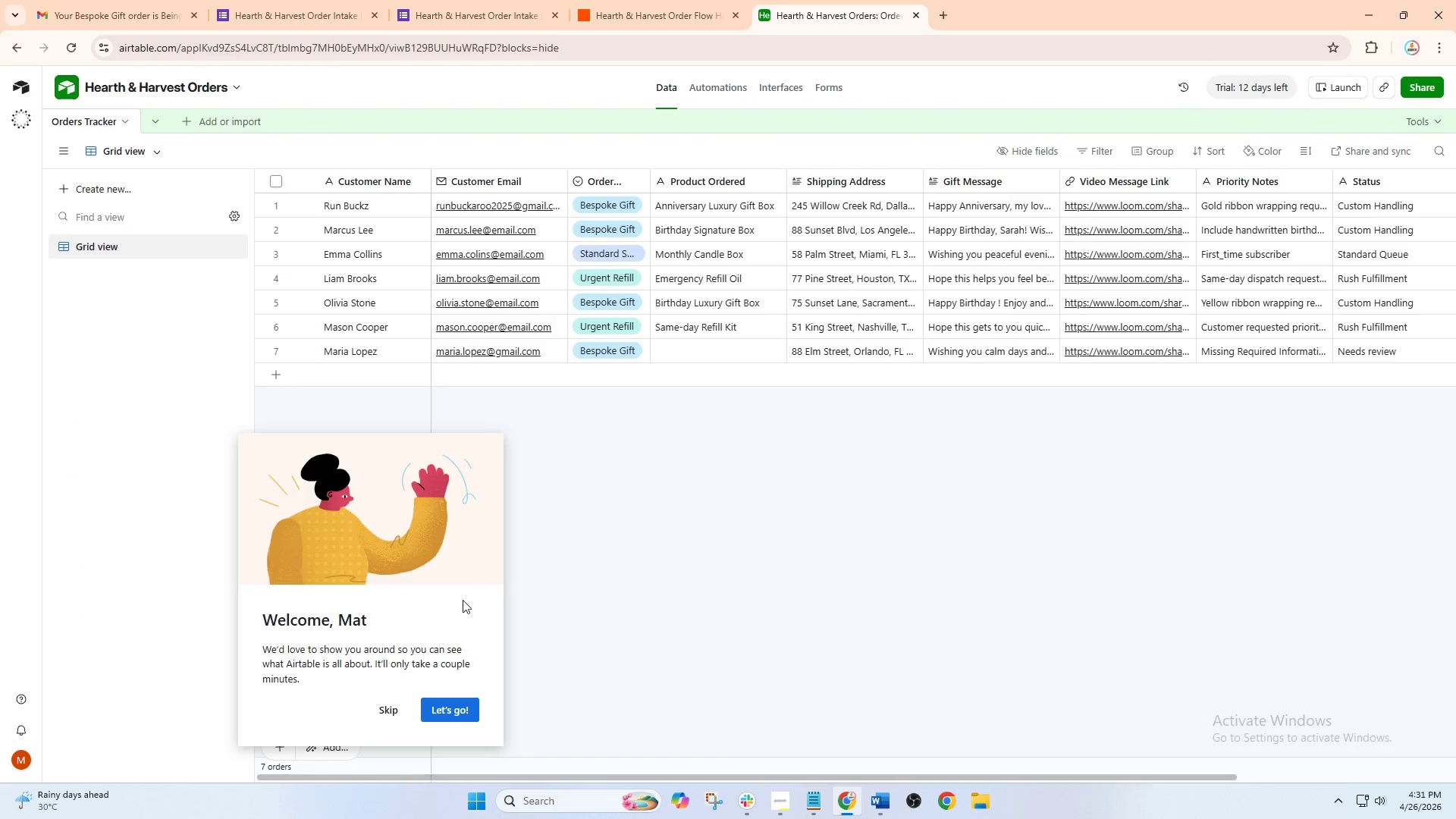 
left_click([394, 704])
 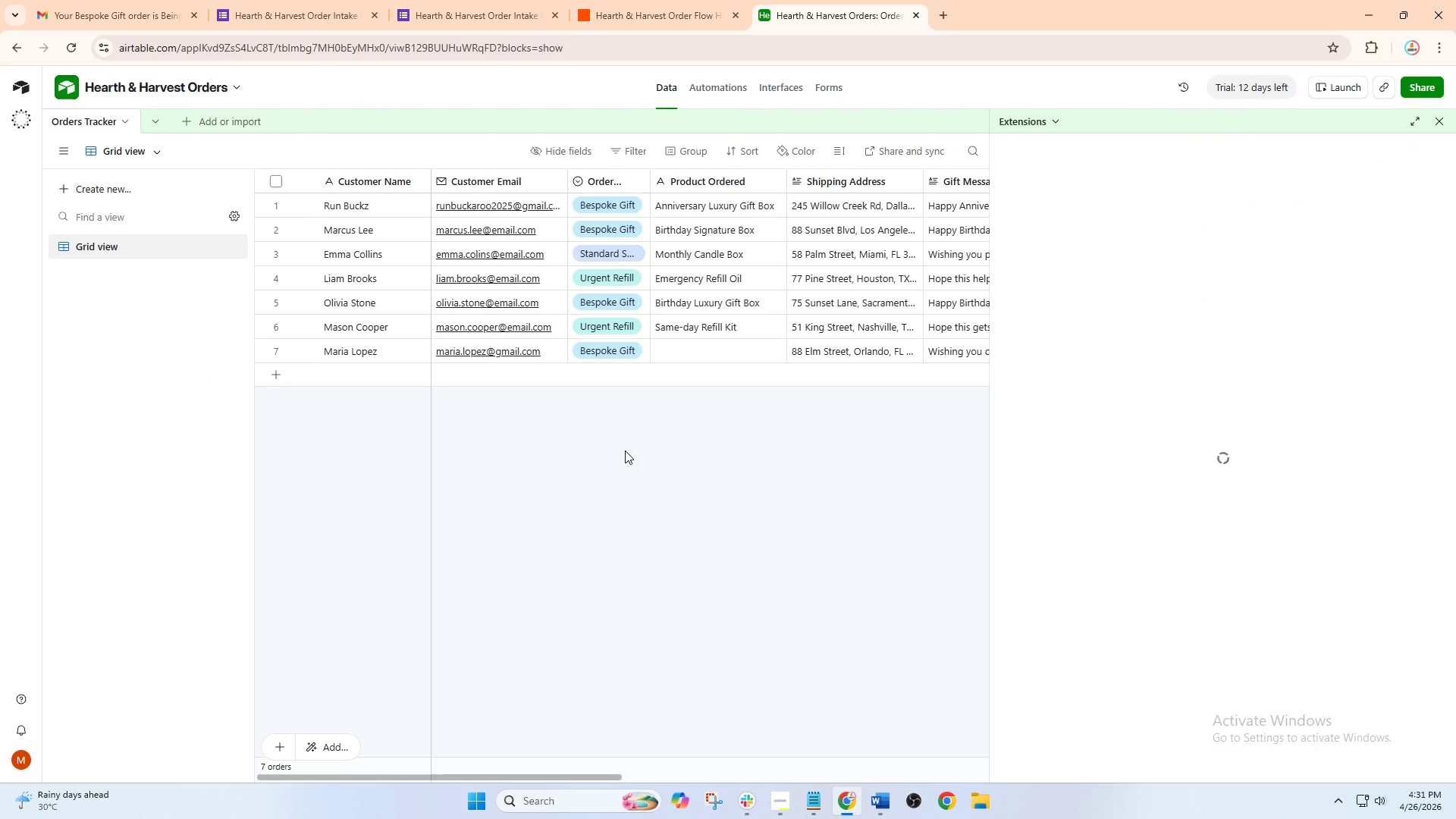 
left_click([1445, 118])
 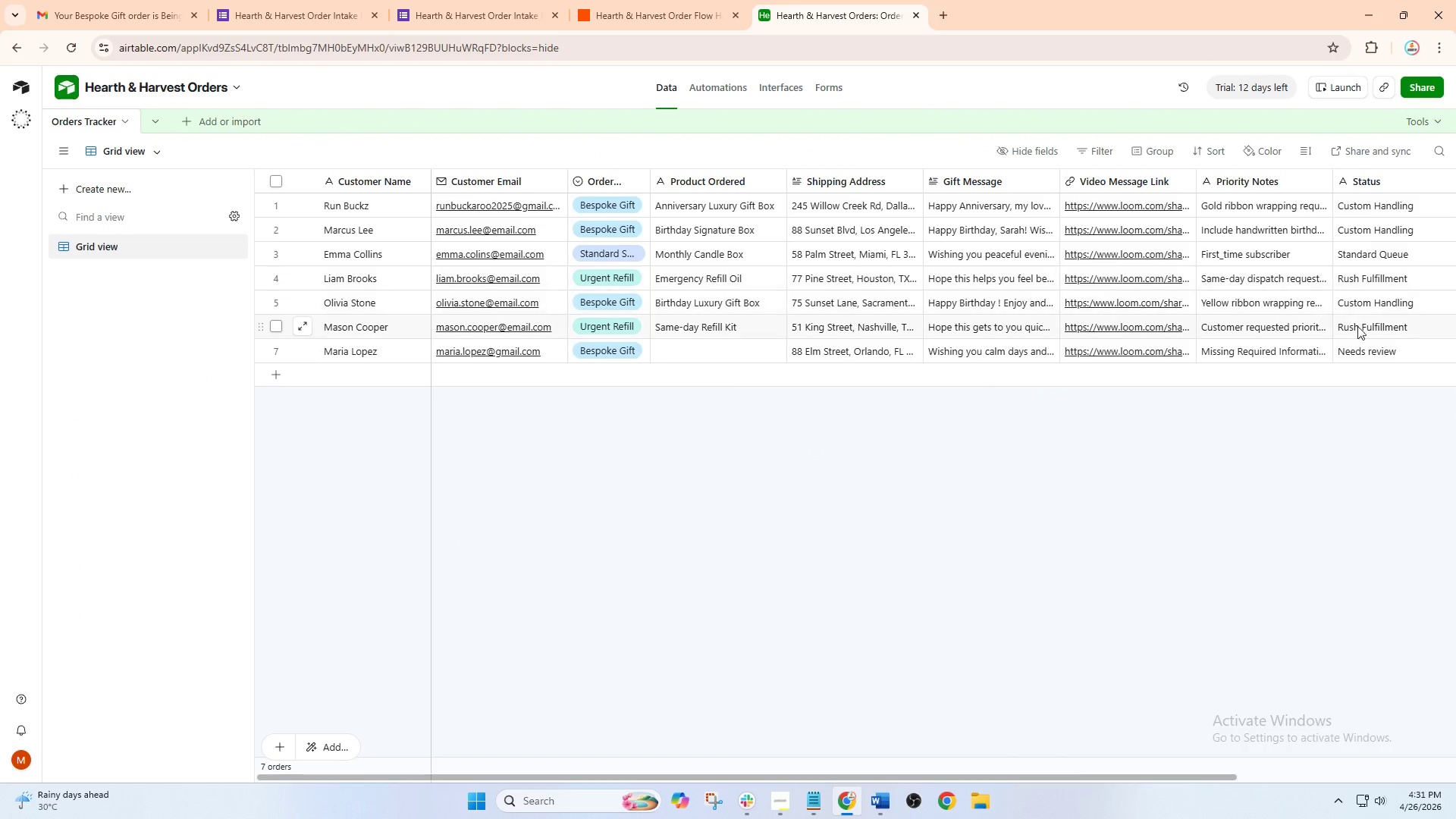 
left_click_drag(start_coordinate=[1416, 365], to_coordinate=[353, 265])
 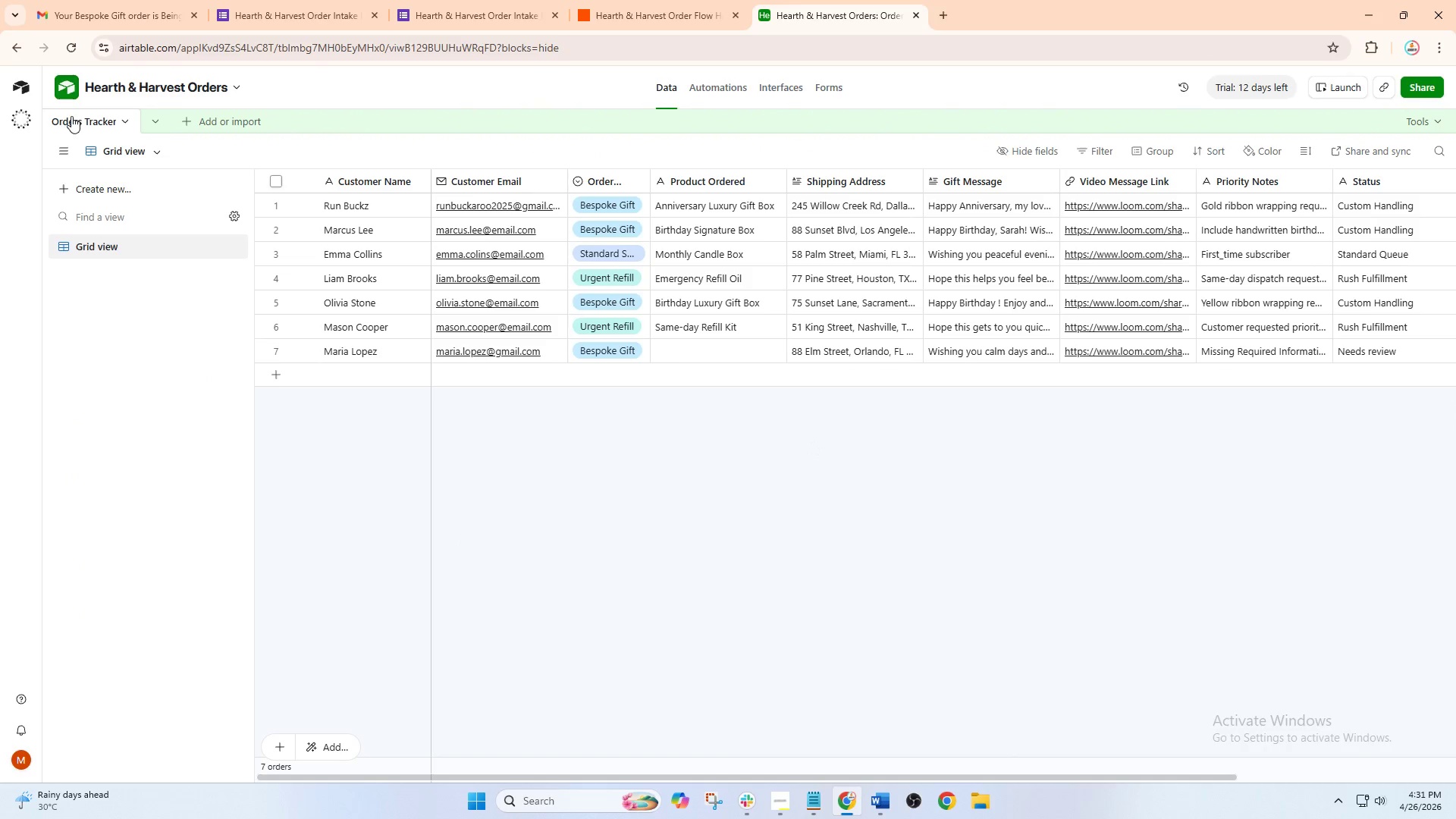 
scroll: coordinate [654, 440], scroll_direction: up, amount: 2.0
 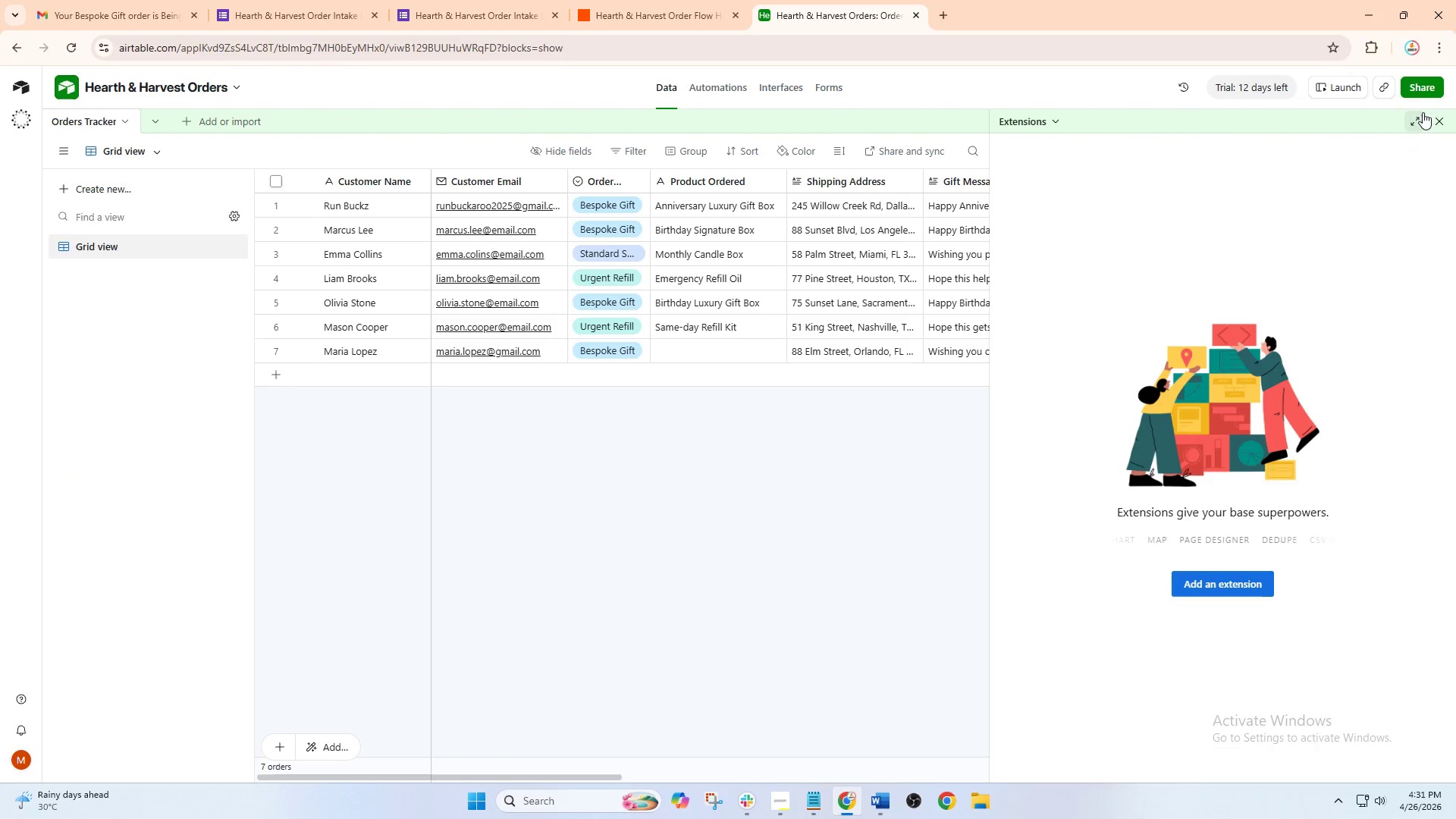 
left_click([115, 140])
 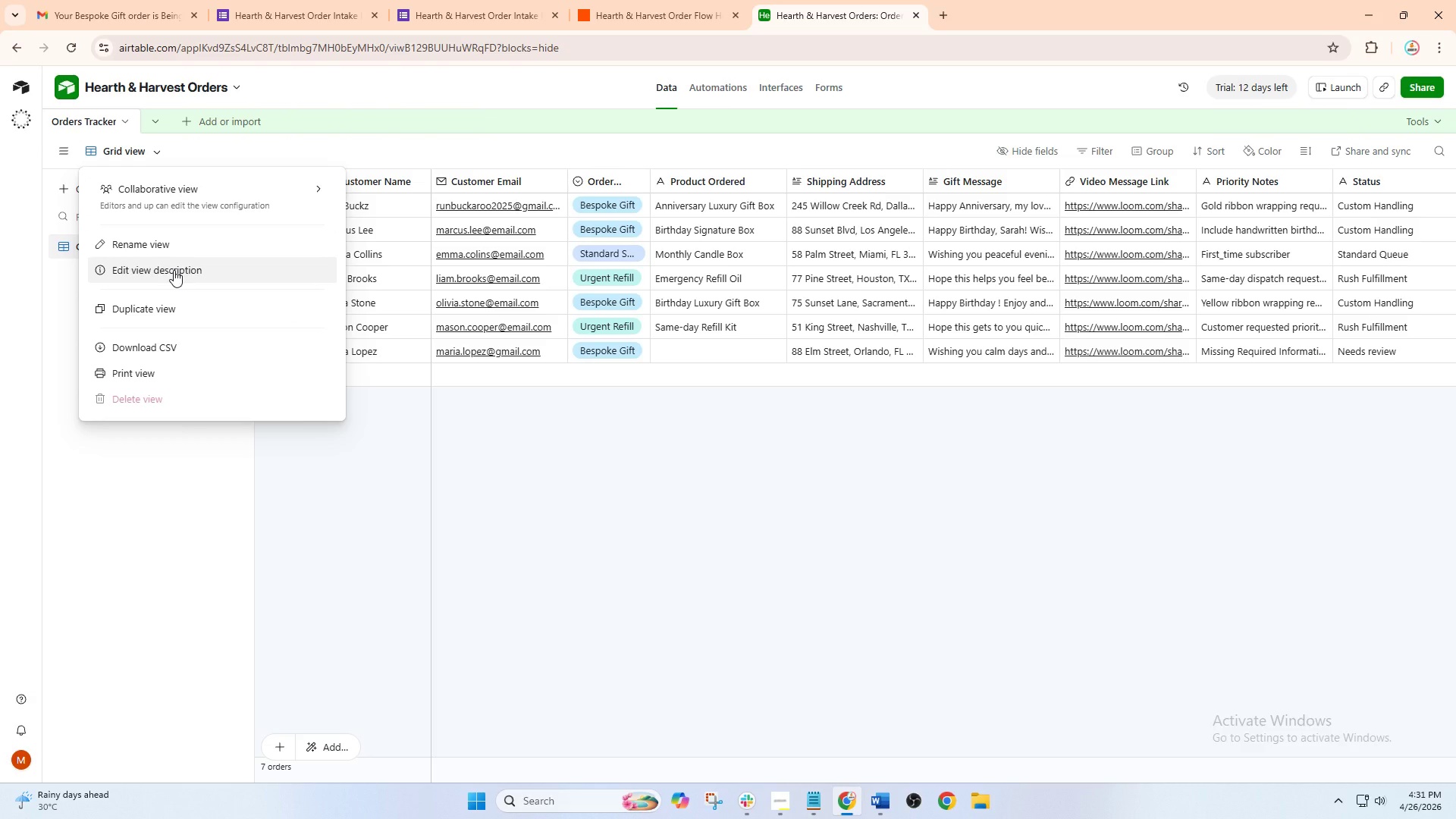 
wait(5.25)
 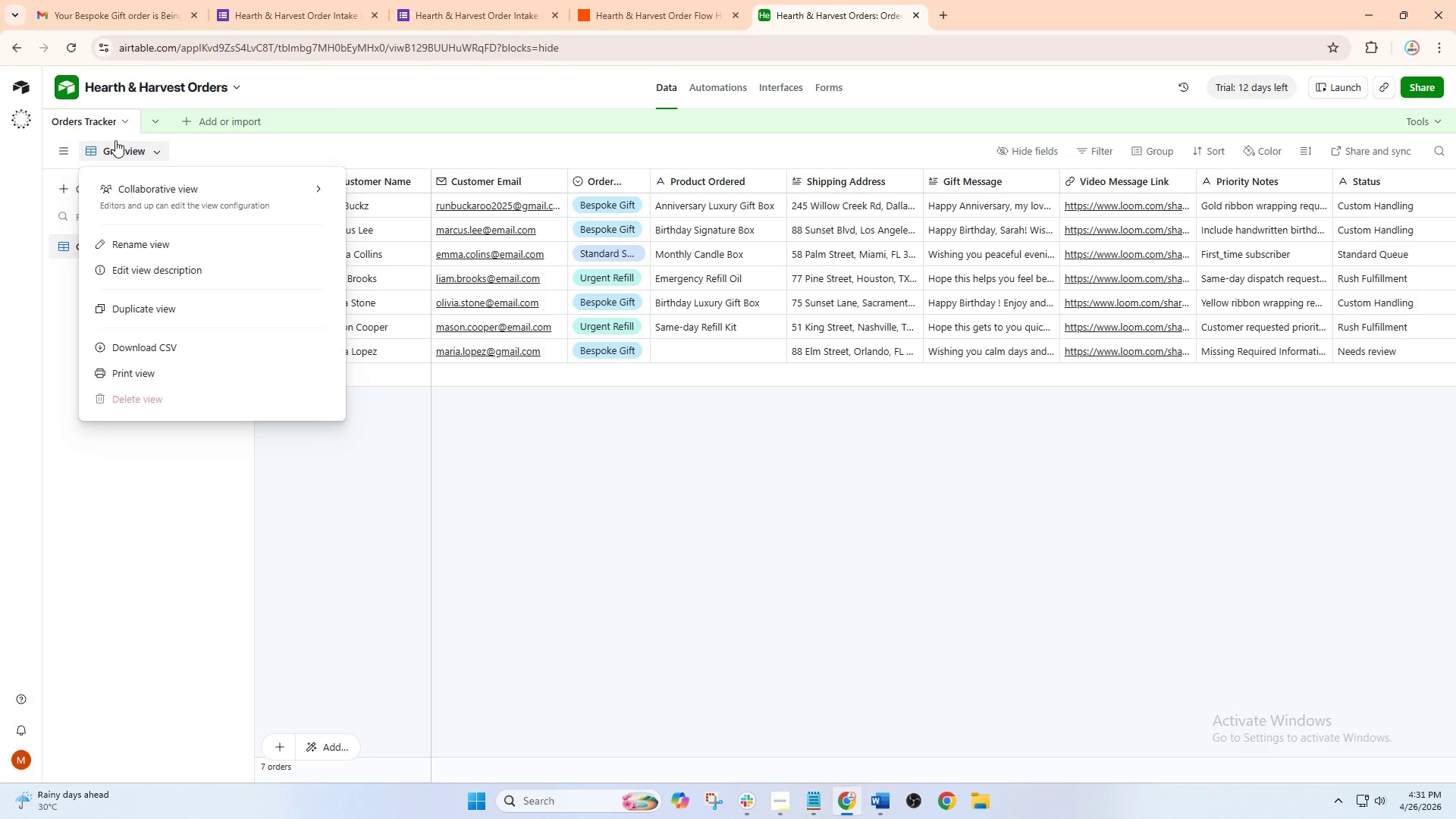 
left_click([326, 476])
 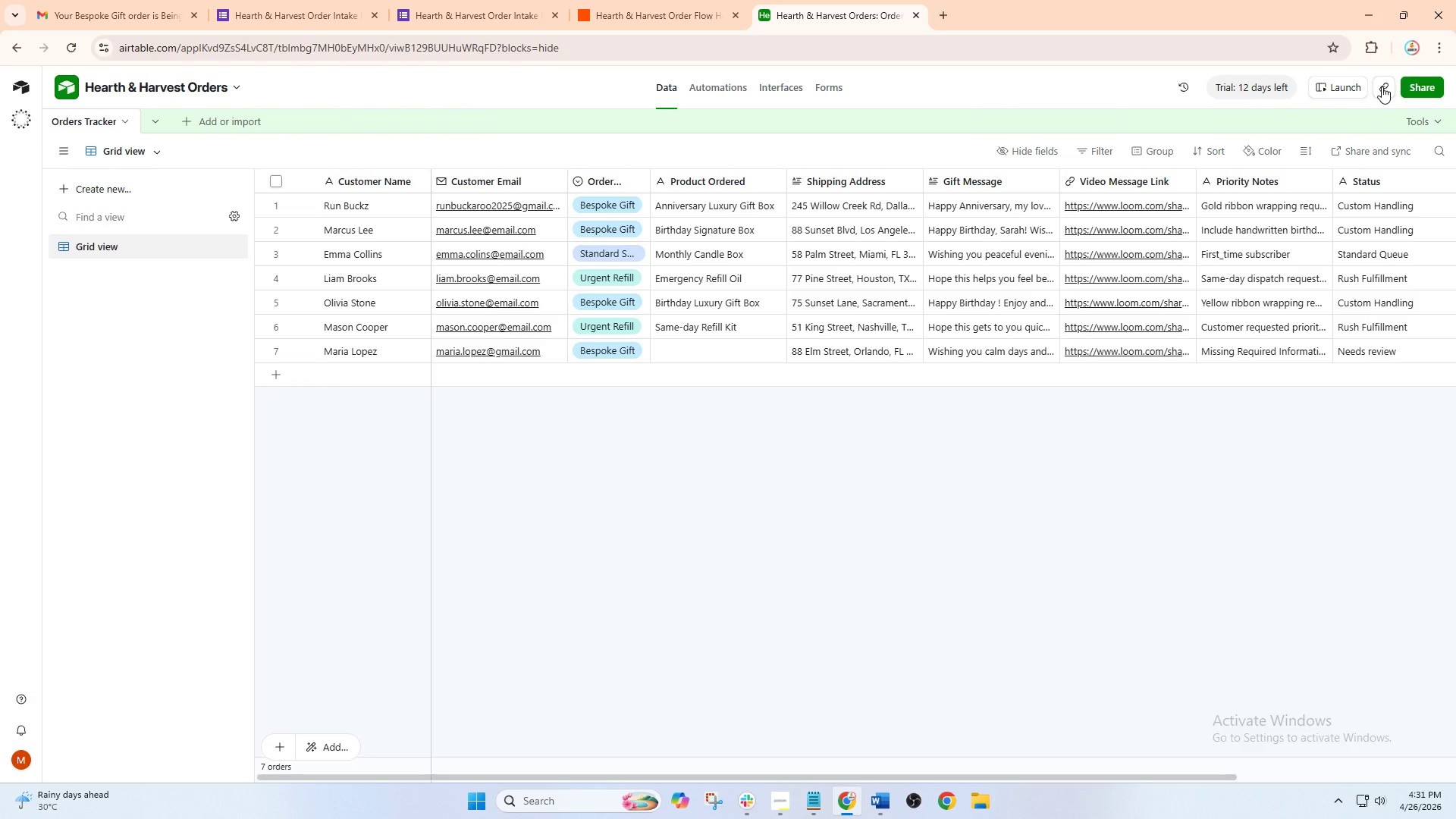 
left_click([730, 98])
 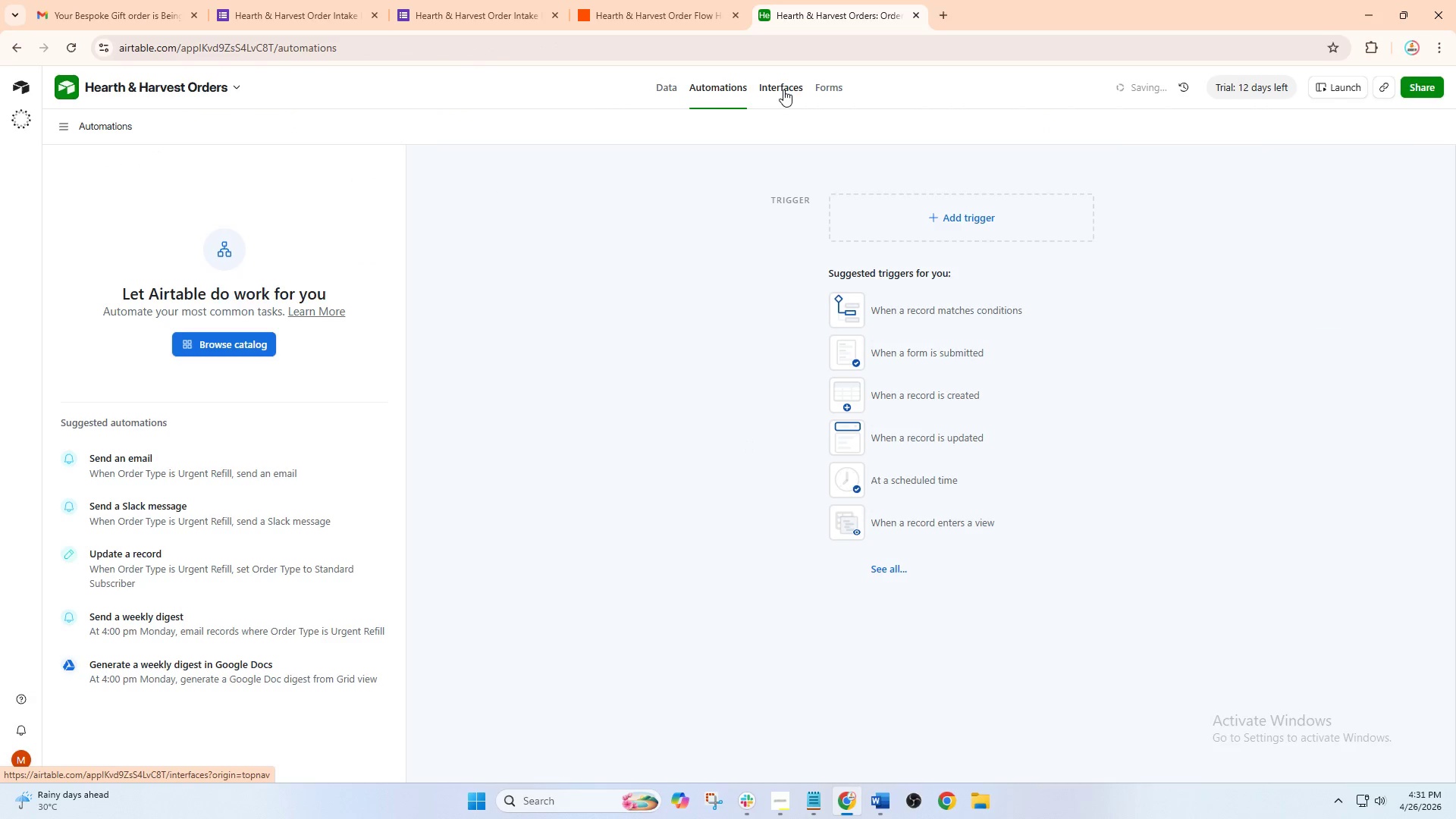 
left_click([783, 89])
 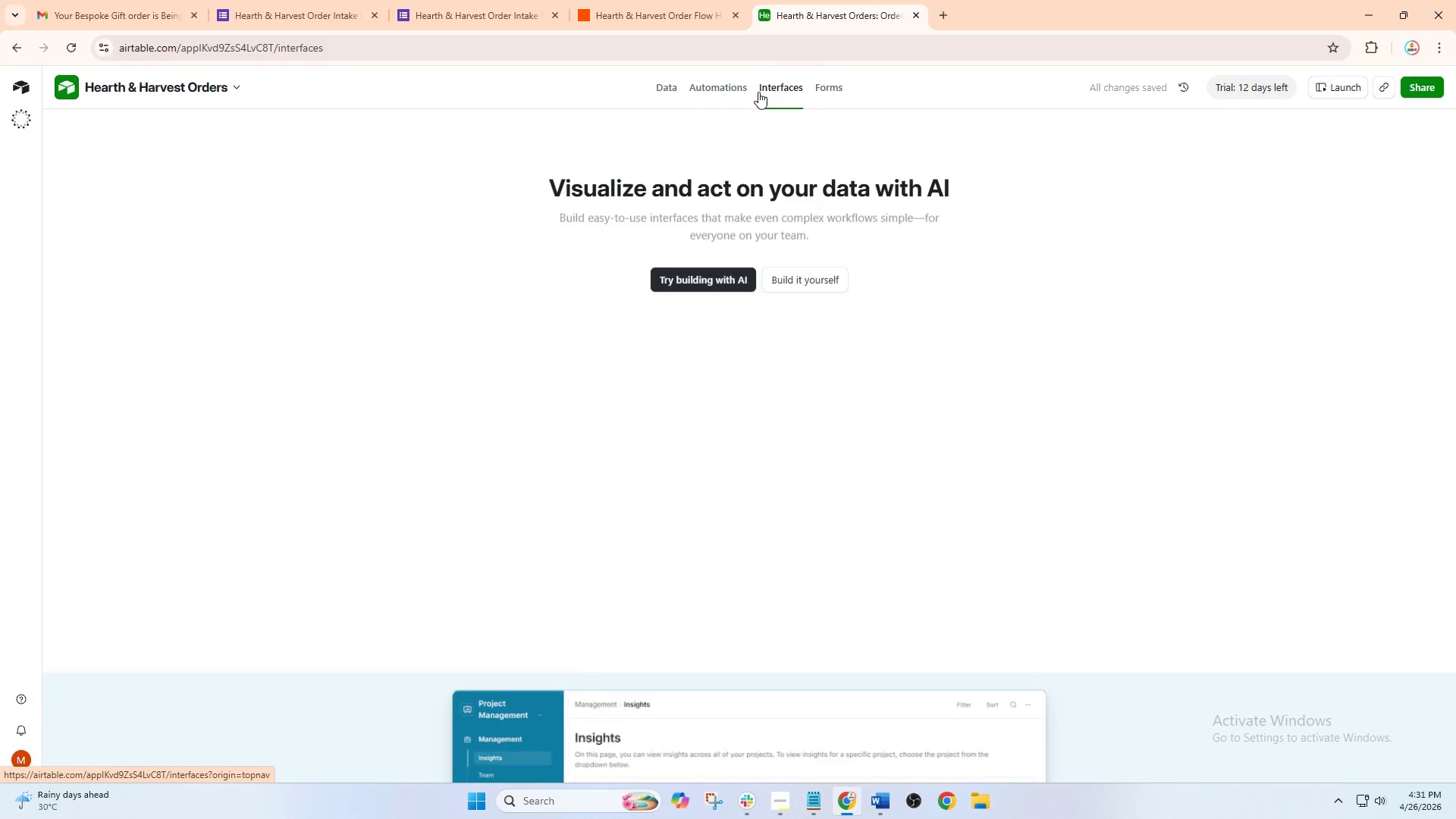 
left_click([834, 86])
 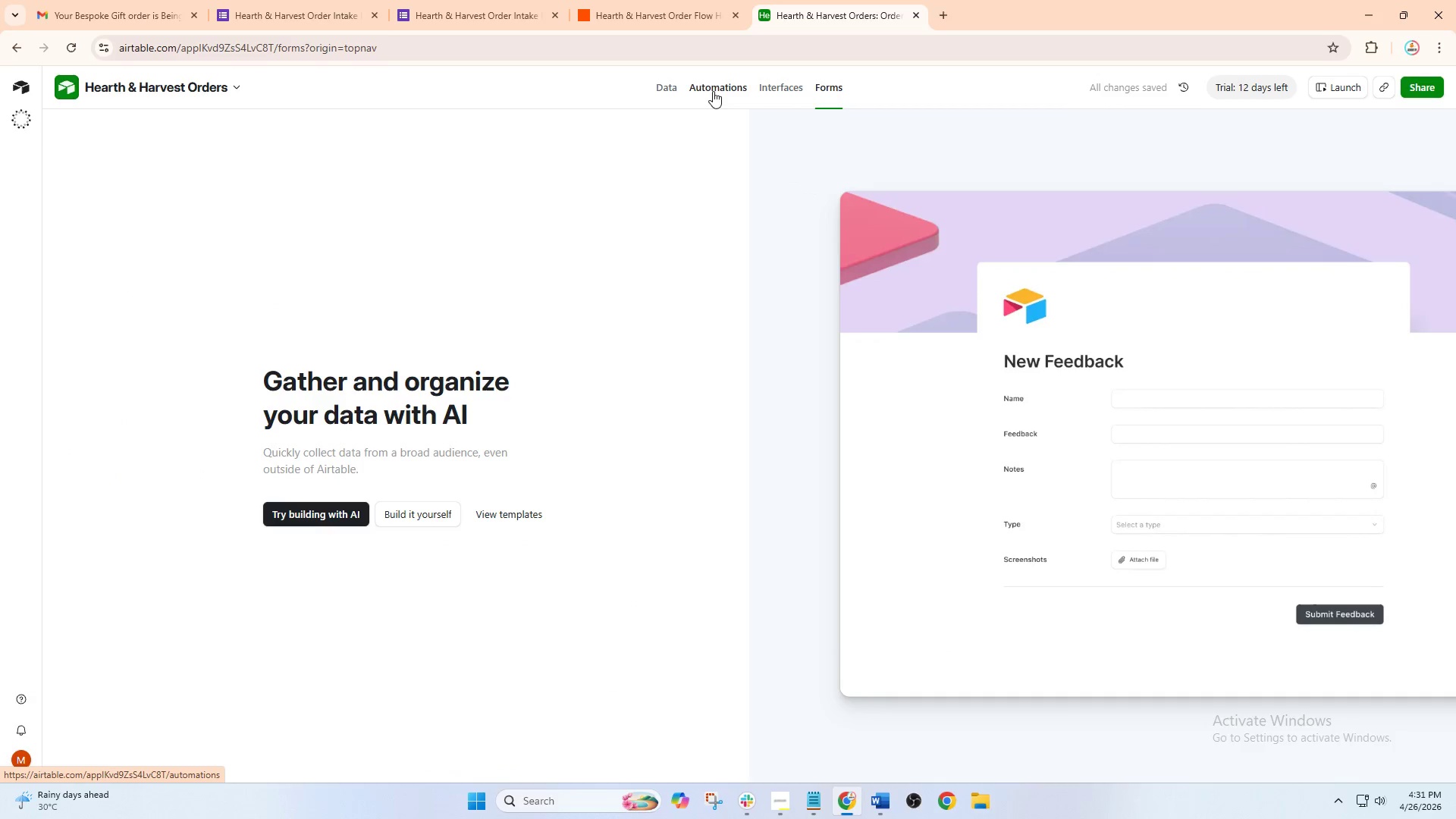 
left_click([670, 85])
 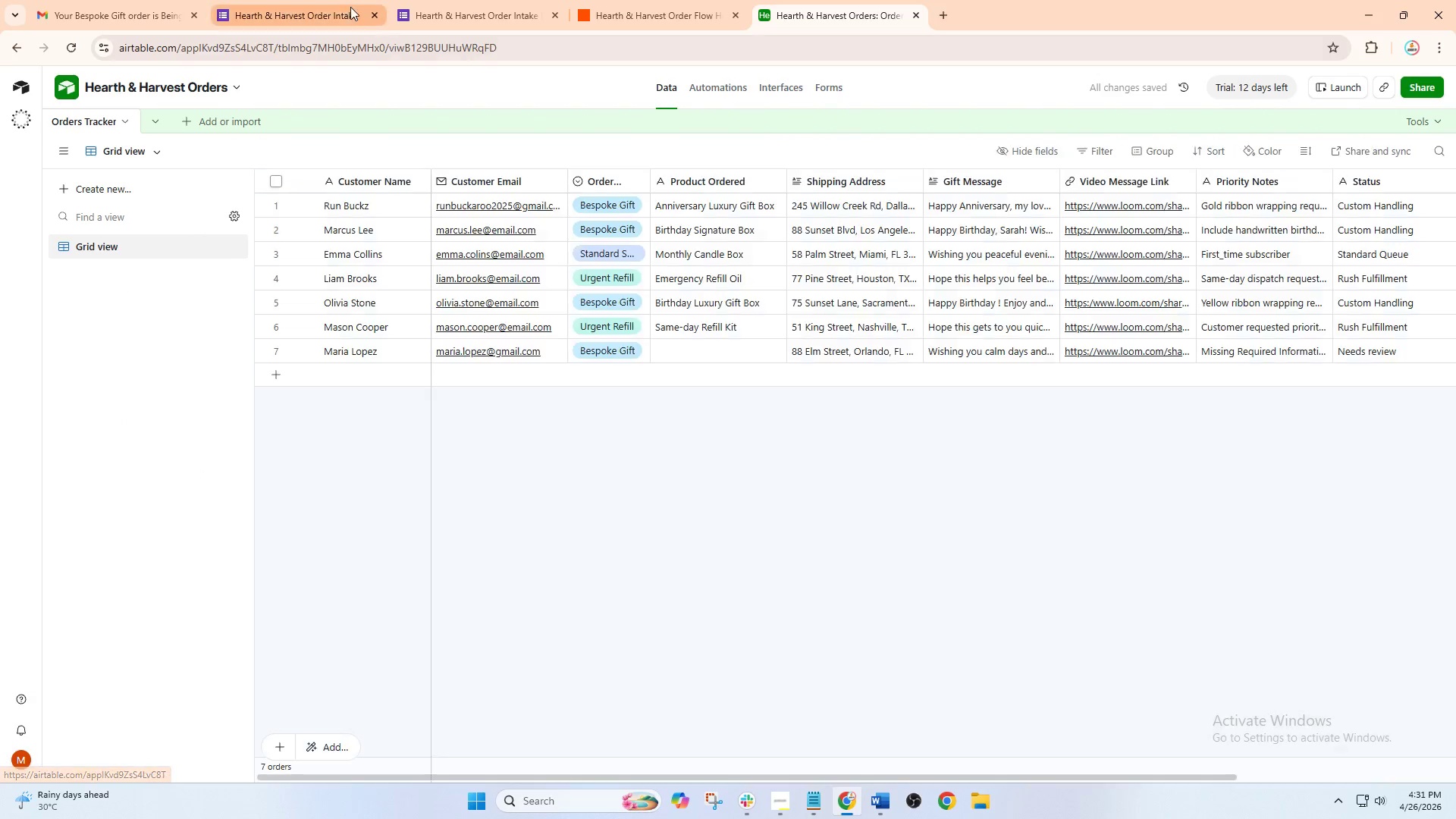 
left_click([328, 0])
 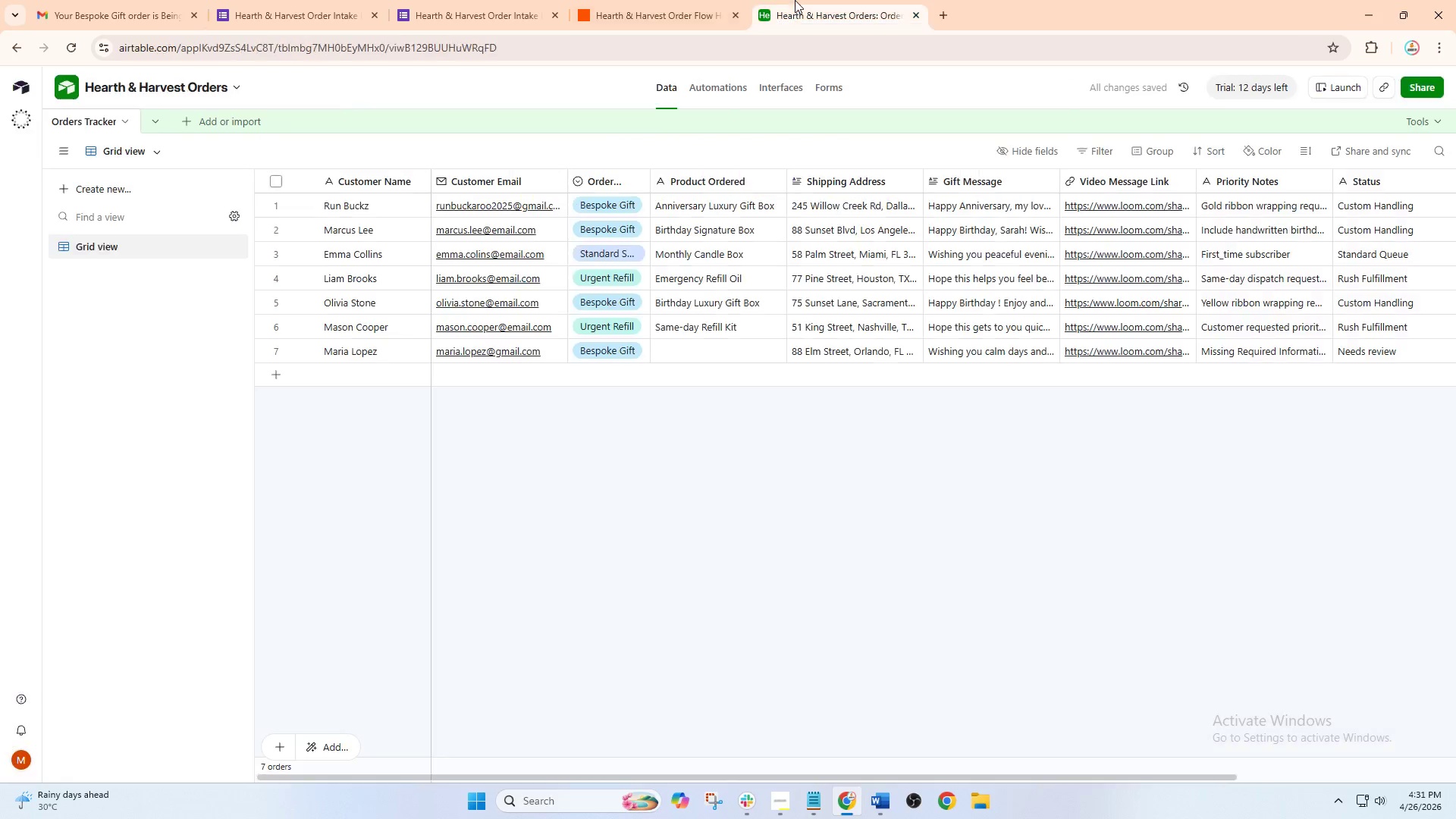 
double_click([665, 0])
 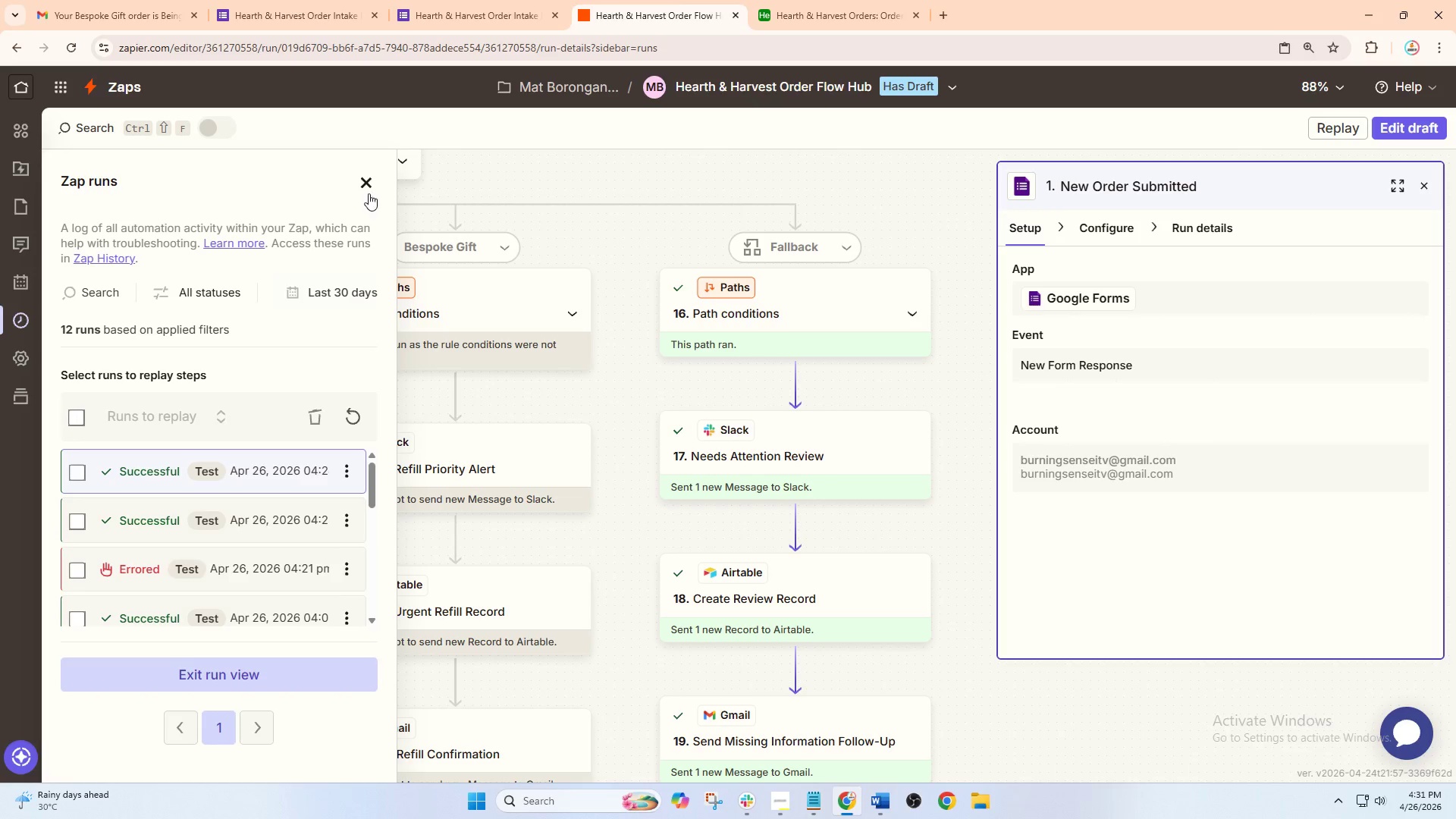 
left_click([375, 184])
 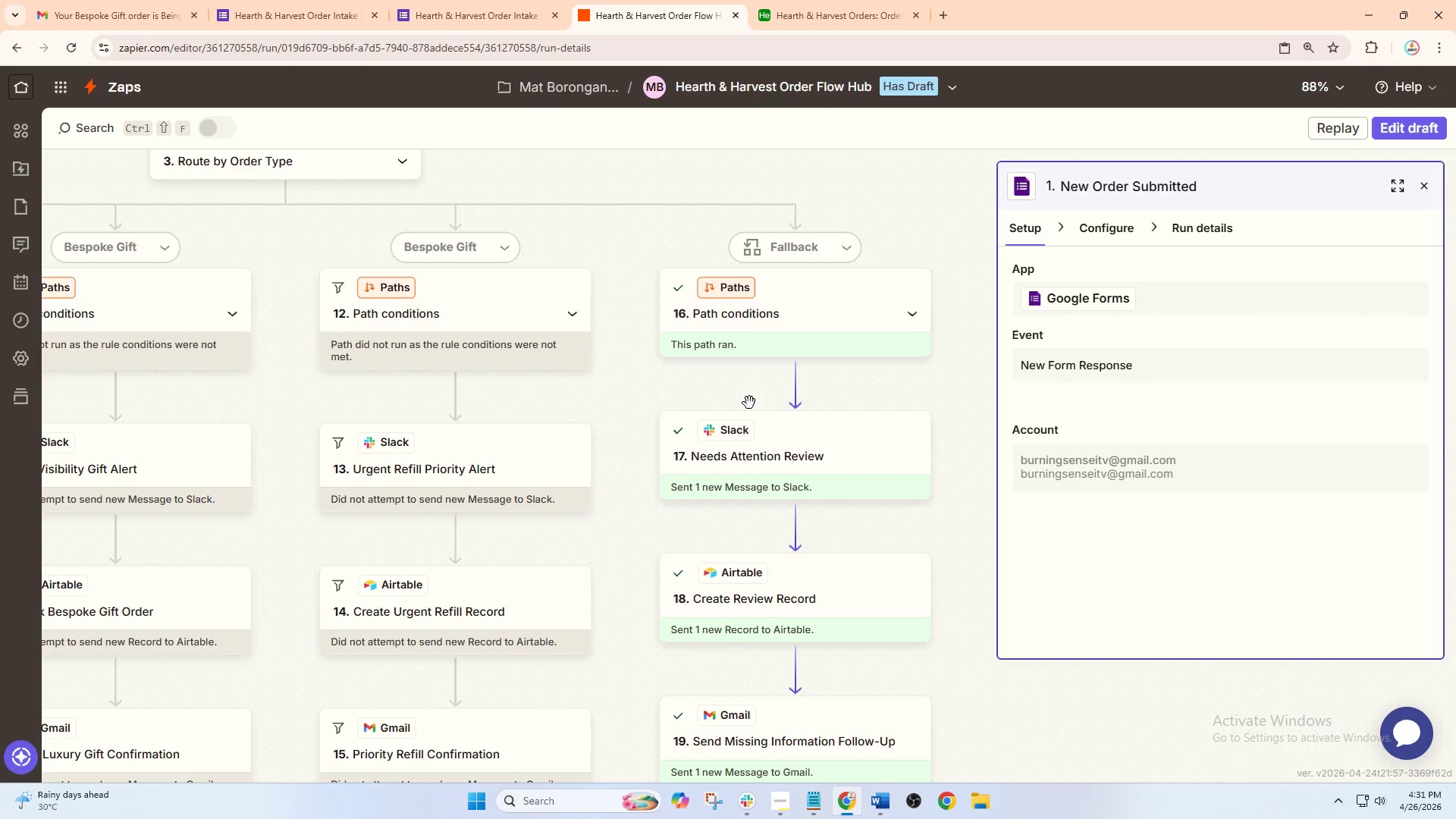 
hold_key(key=ControlLeft, duration=1.5)
 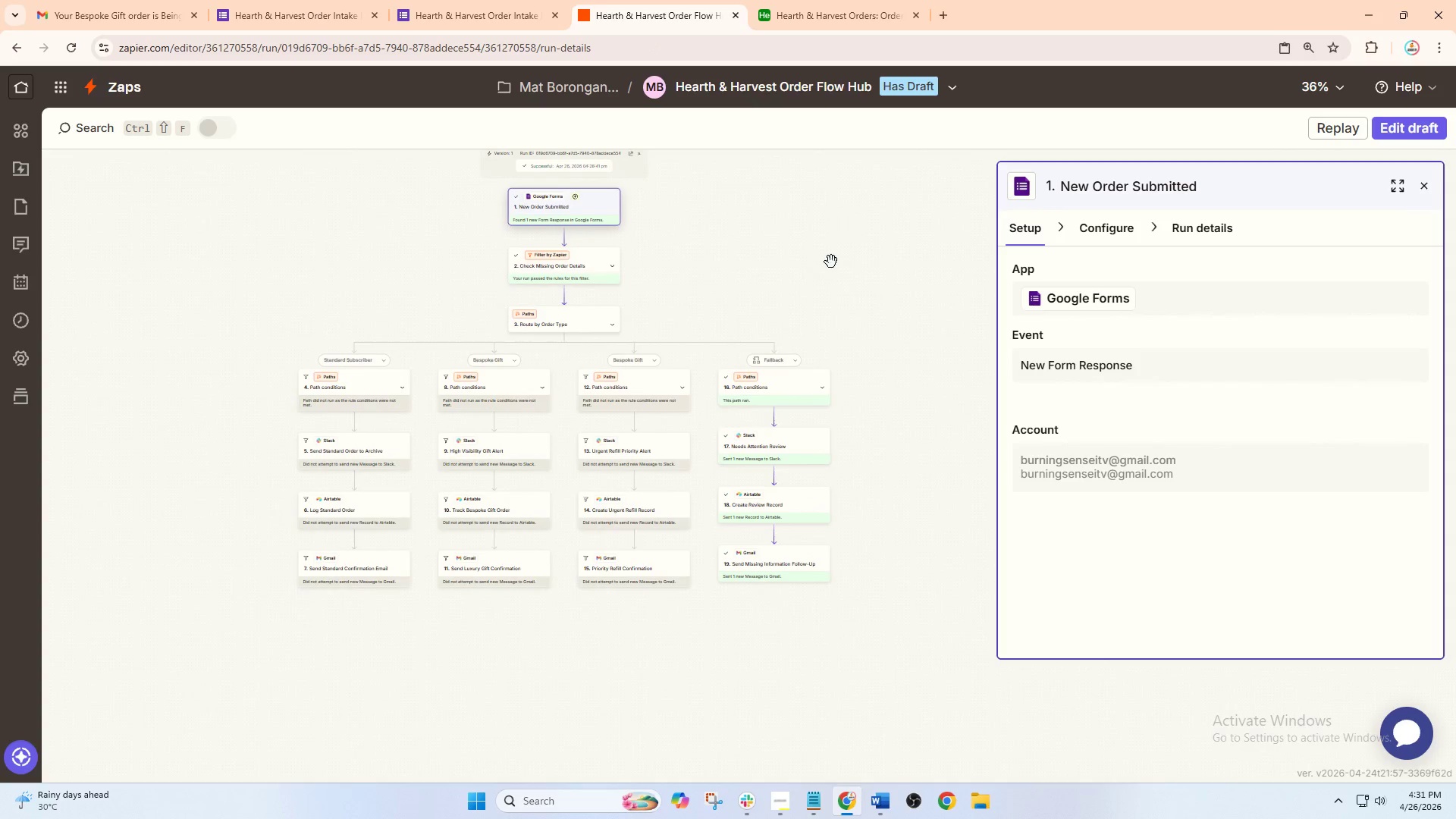 
key(Control+ControlLeft)
 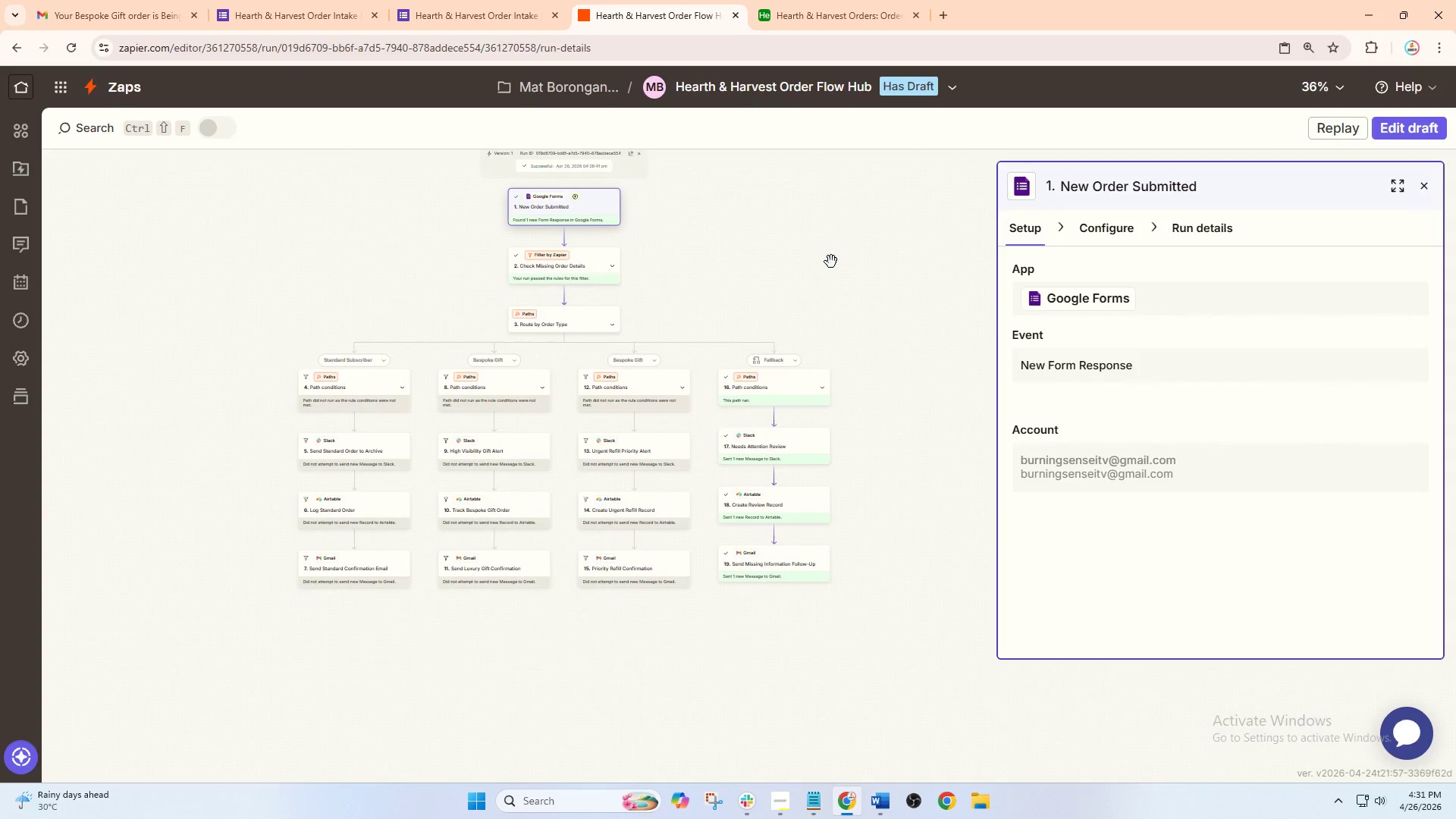 
key(Control+ControlLeft)
 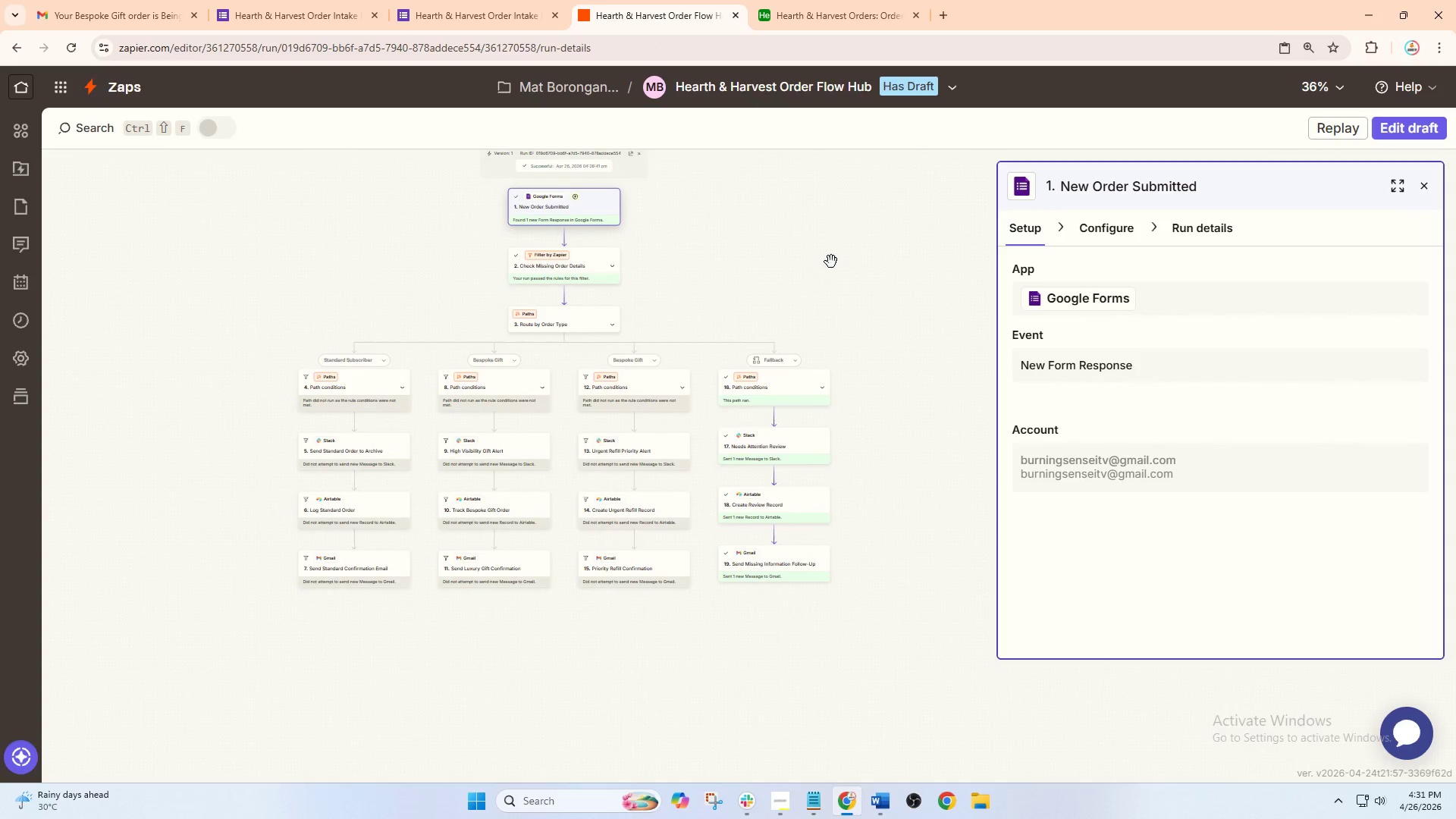 
key(Control+ControlLeft)
 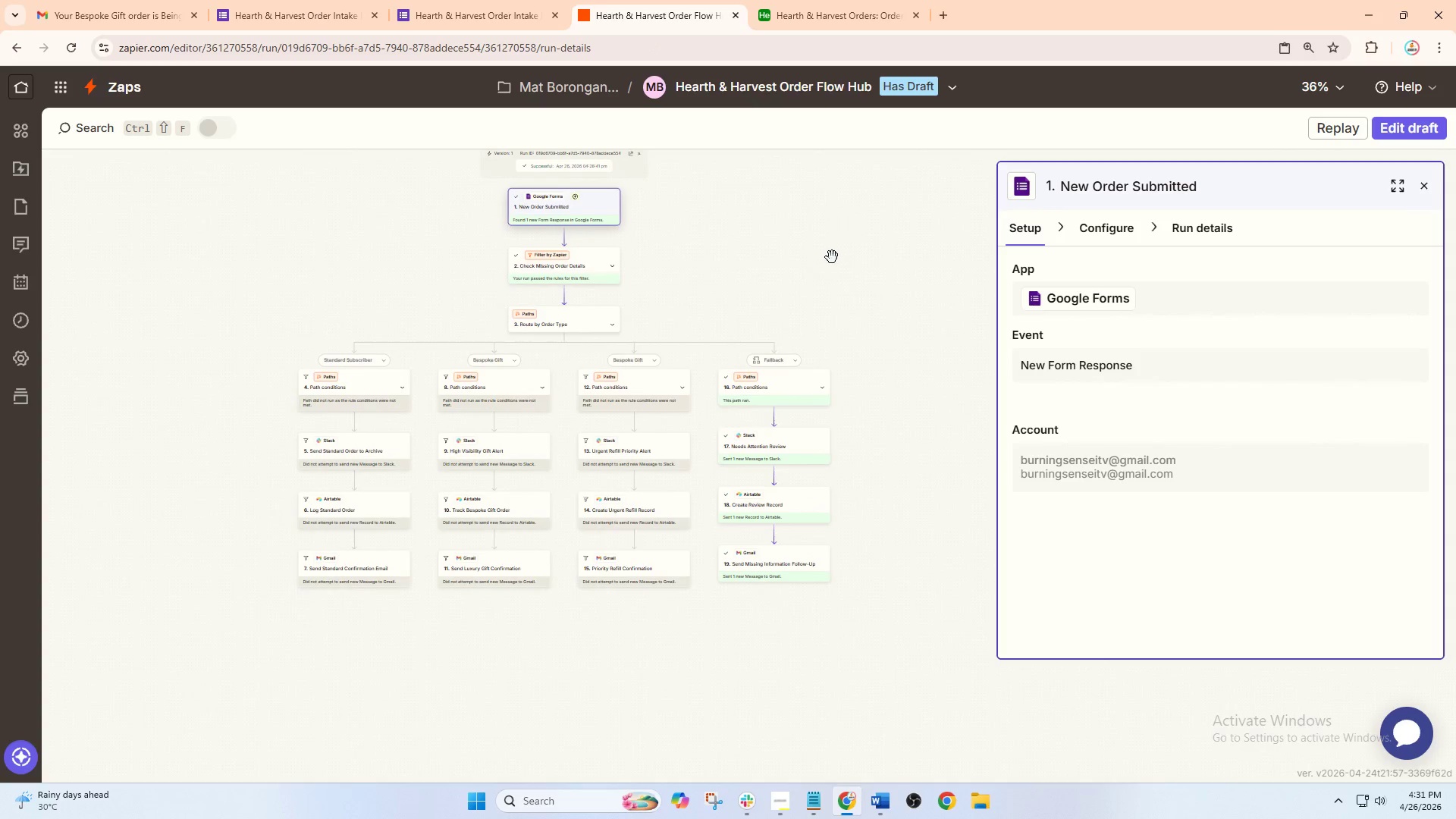 
key(Control+ControlLeft)
 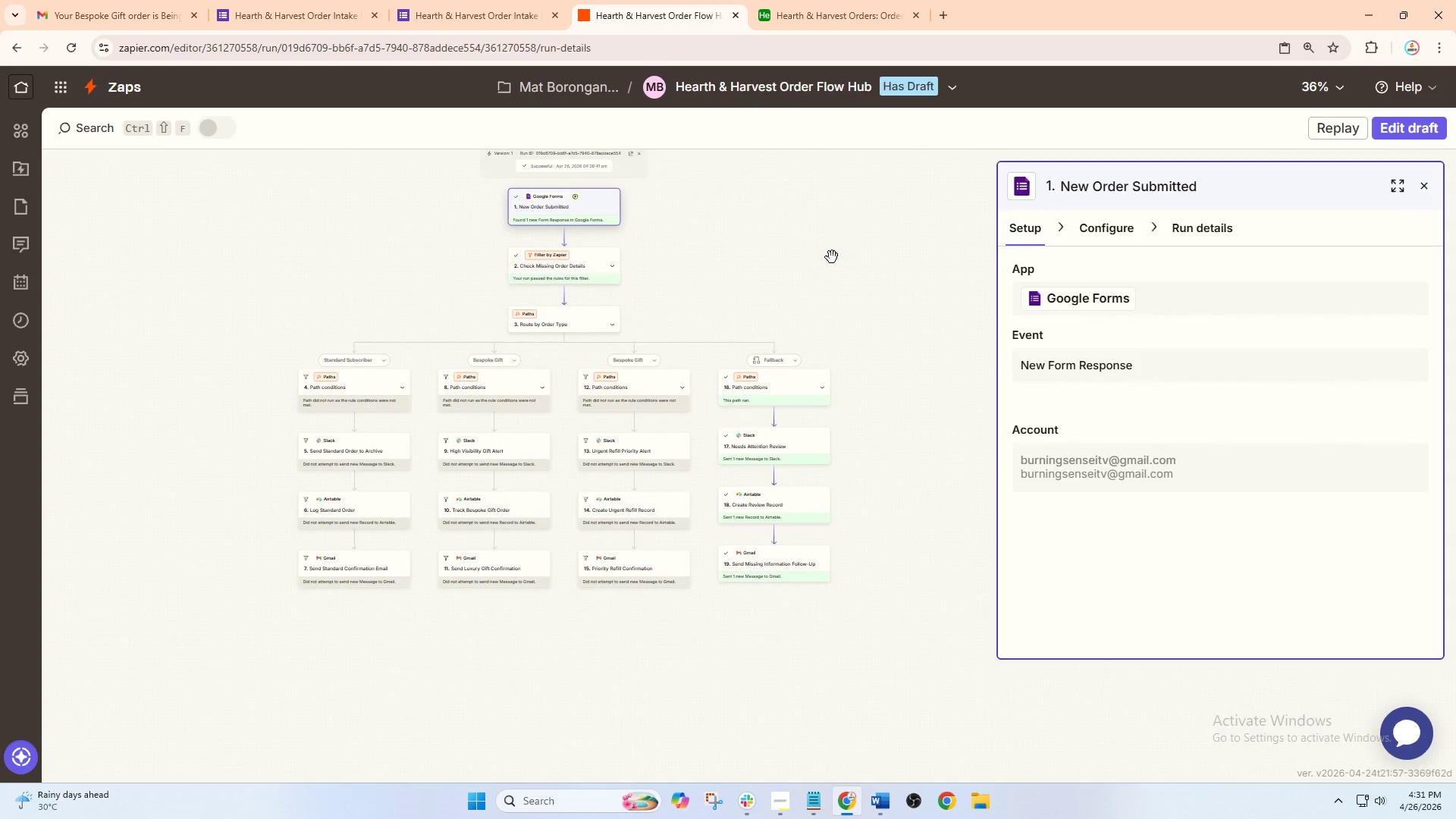 
key(Control+ControlLeft)
 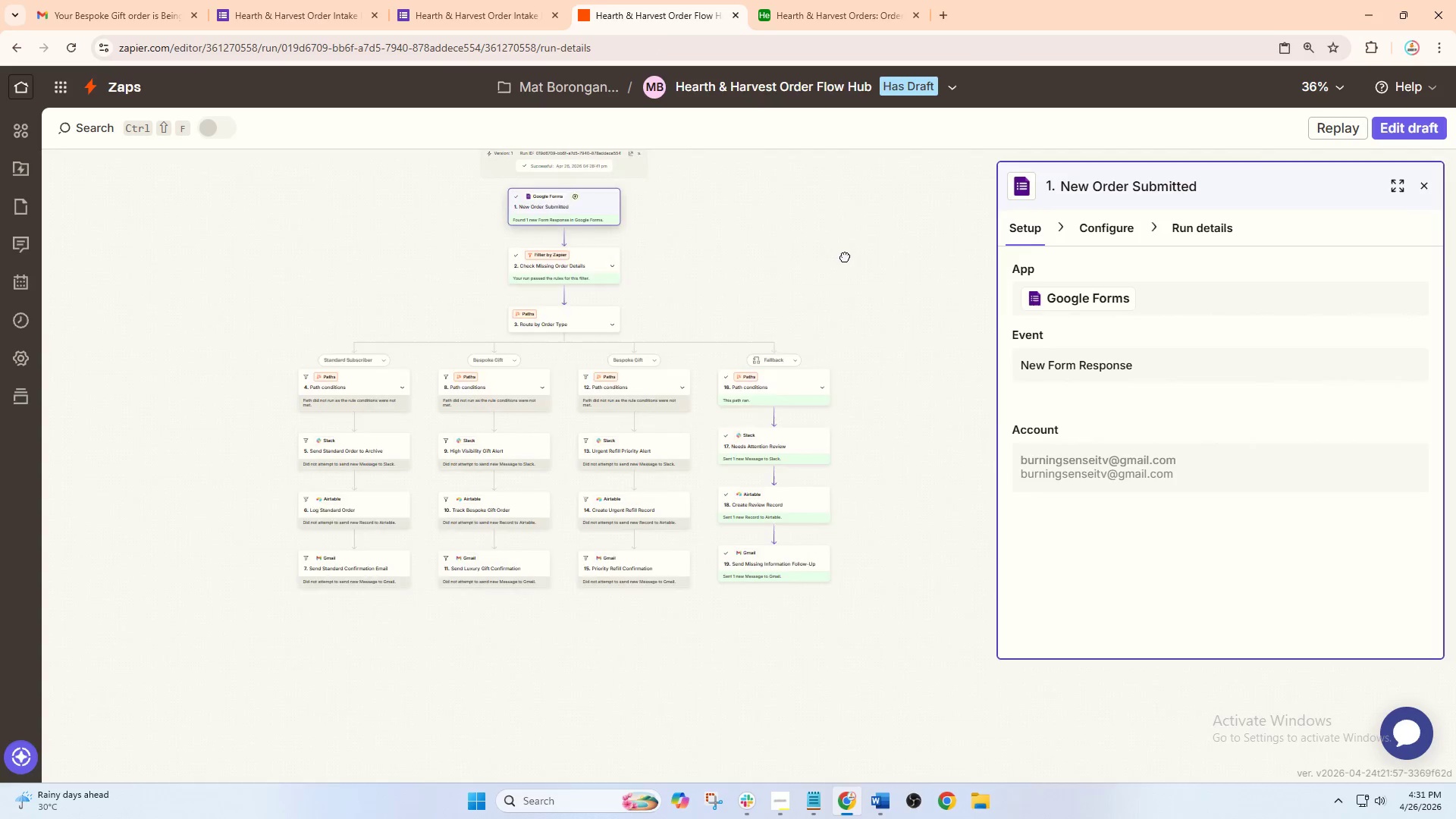 
left_click_drag(start_coordinate=[832, 257], to_coordinate=[898, 301])
 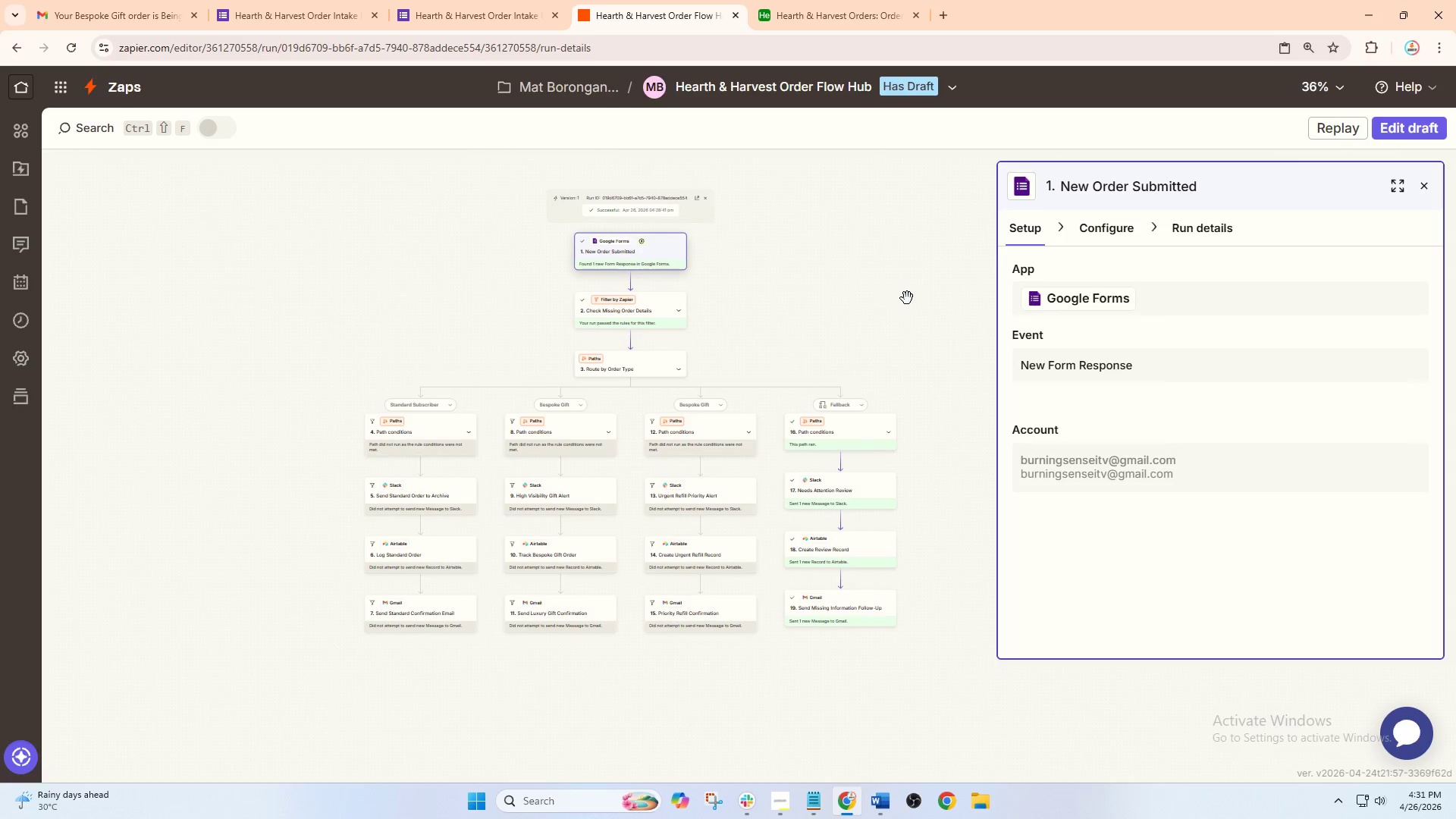 
hold_key(key=ControlLeft, duration=0.5)
 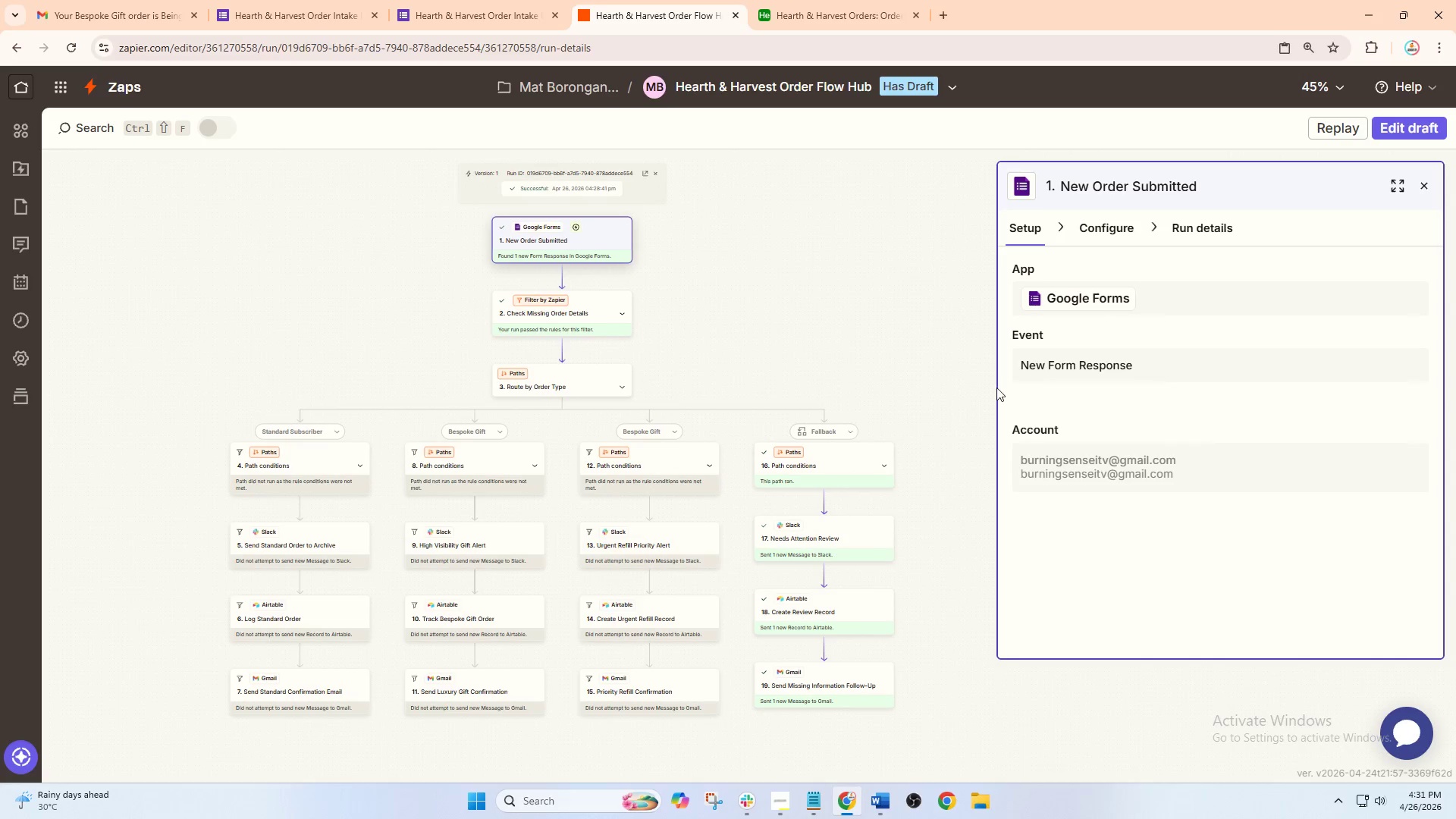 
left_click_drag(start_coordinate=[1000, 403], to_coordinate=[1218, 442])
 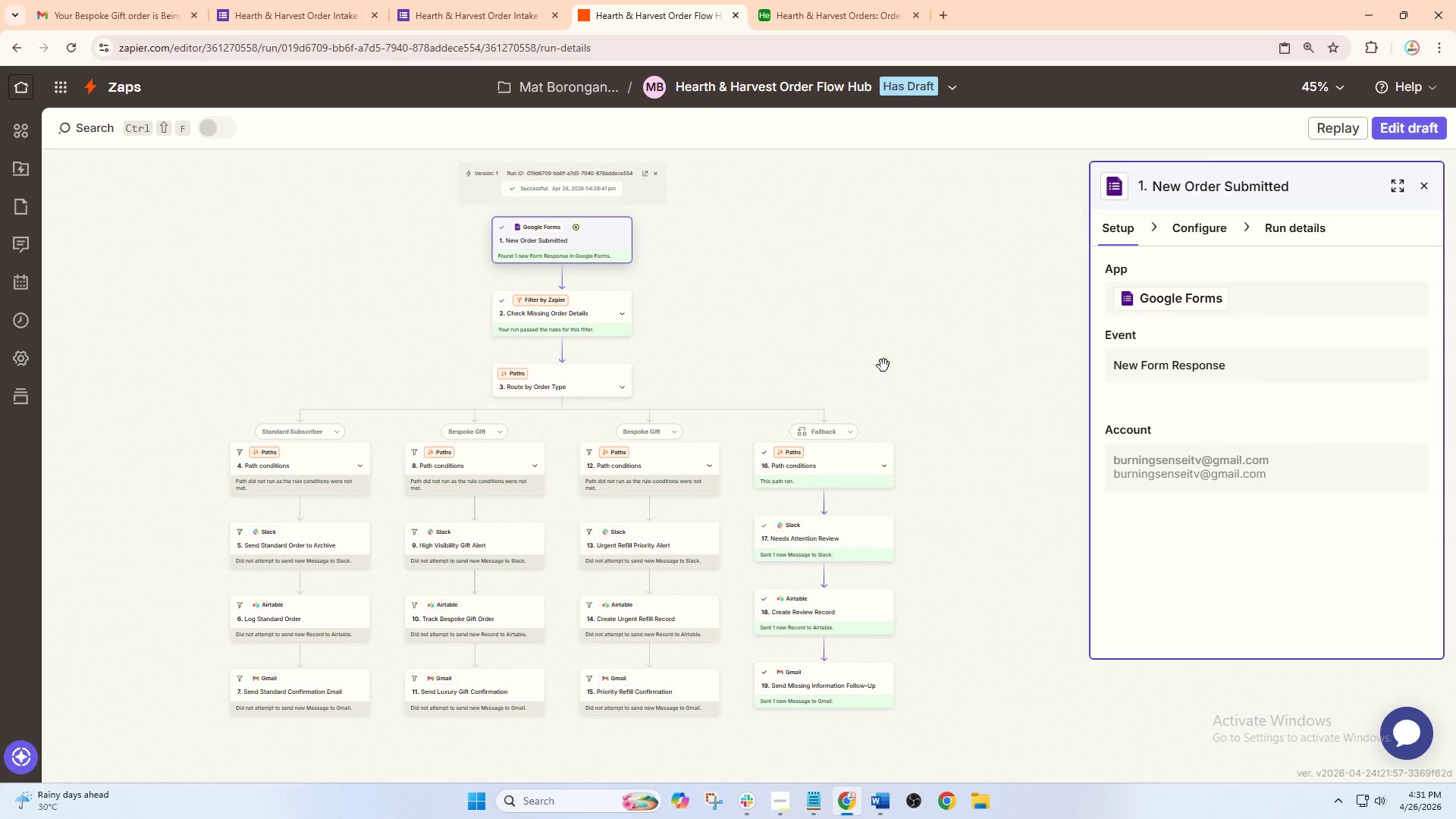 
left_click_drag(start_coordinate=[883, 366], to_coordinate=[1011, 353])
 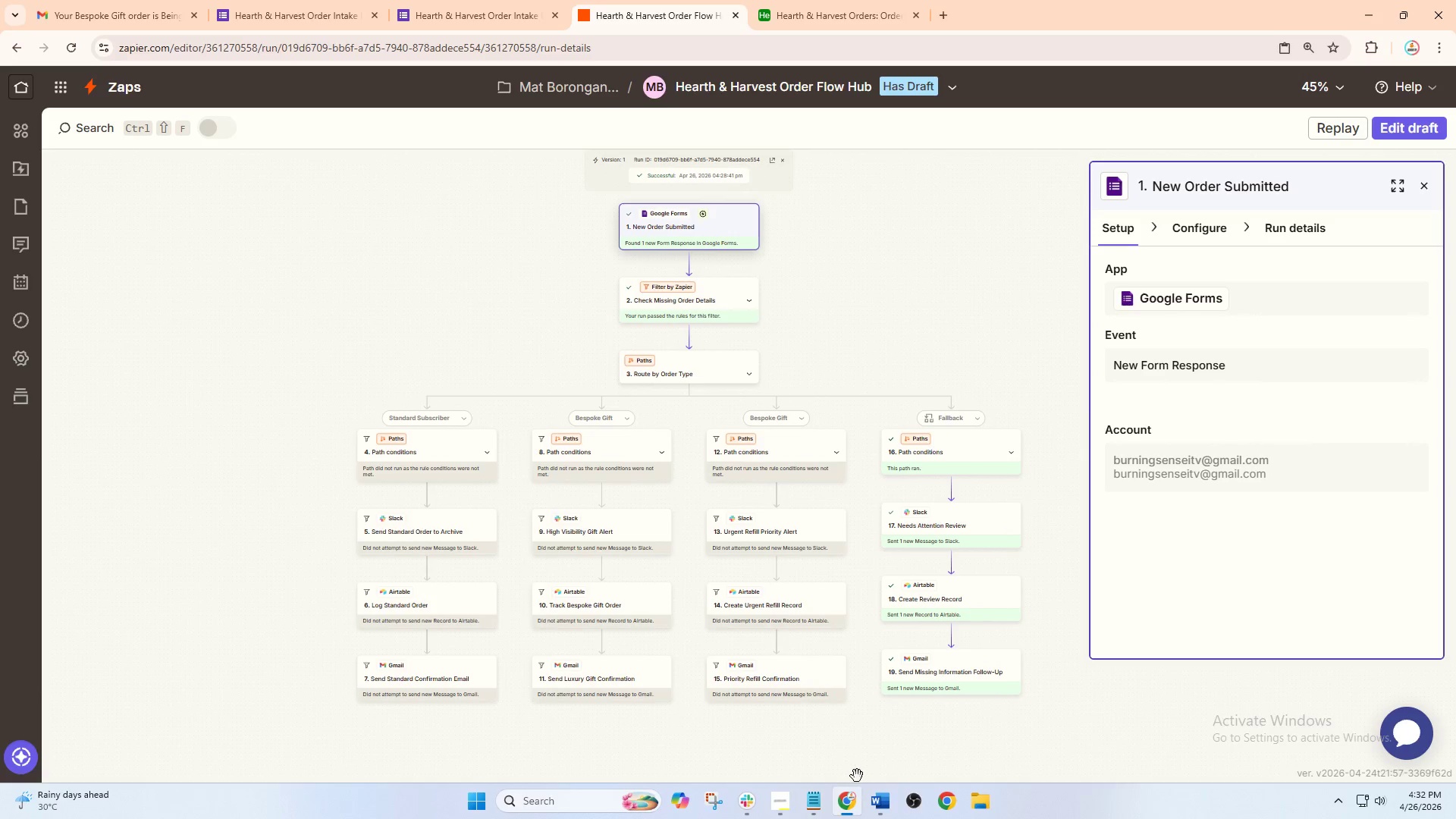 
scroll: coordinate [827, 268], scroll_direction: down, amount: 9.0
 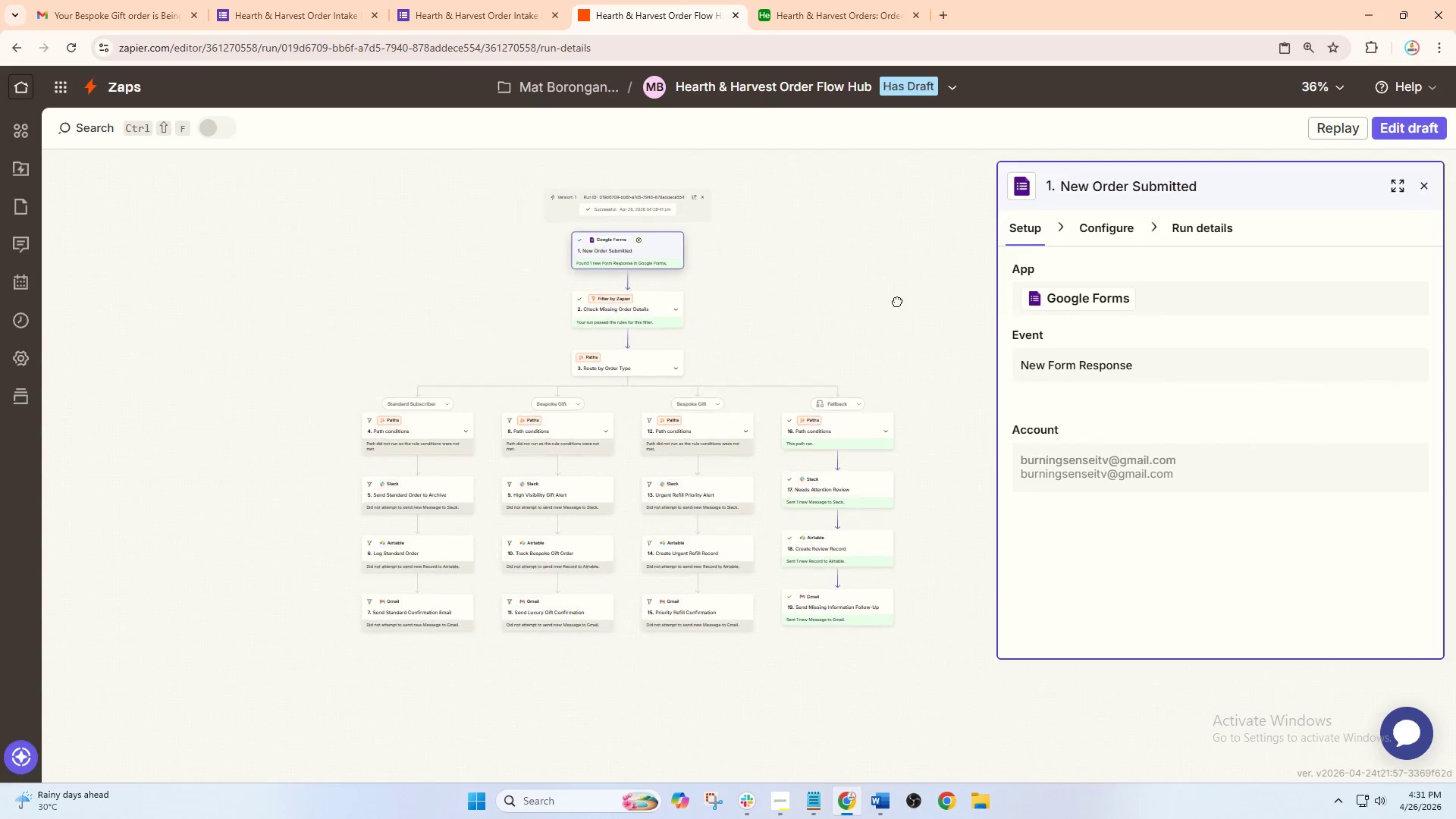 
scroll: coordinate [907, 298], scroll_direction: up, amount: 2.0
 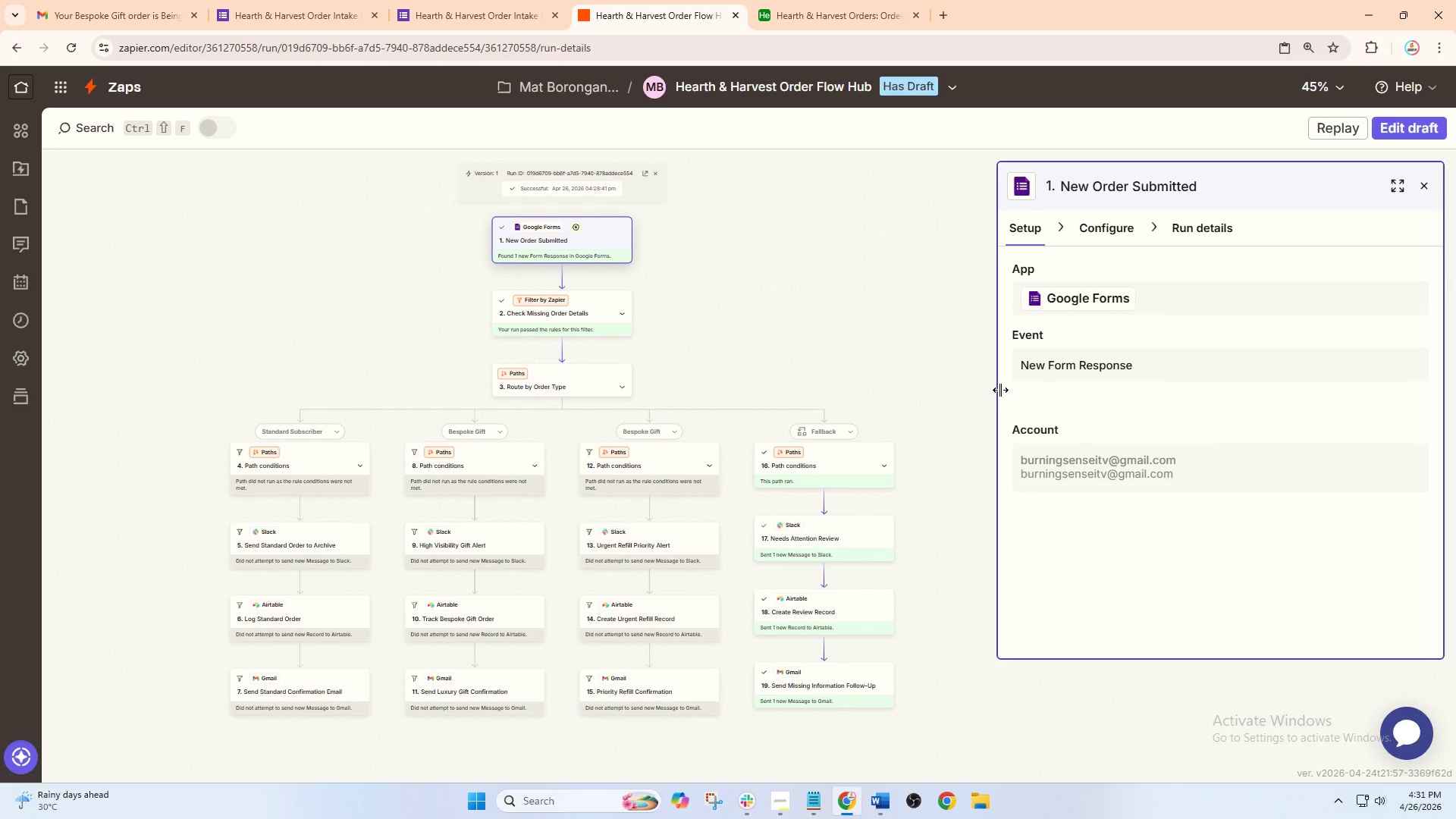 
left_click([882, 805])
 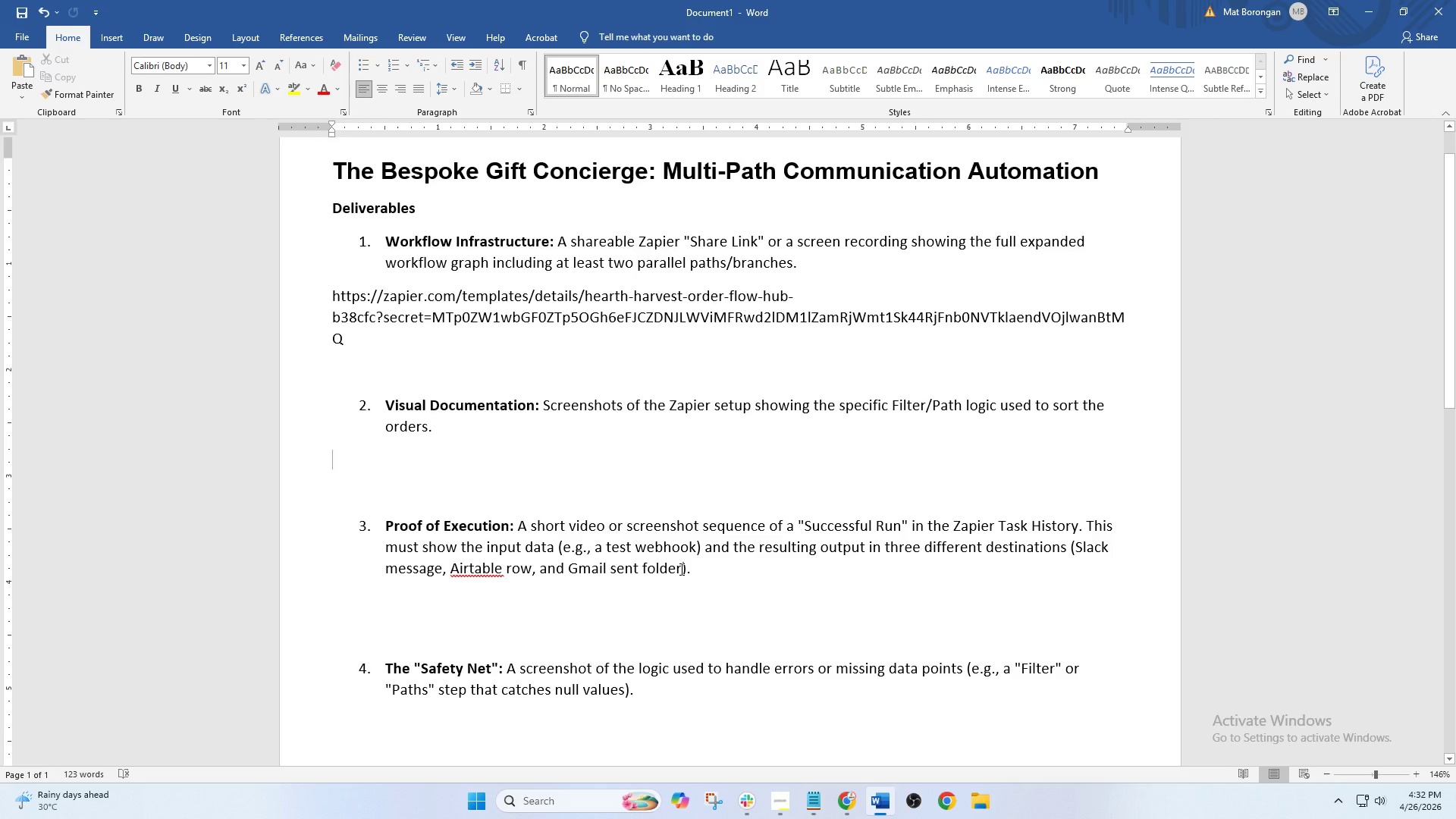 
wait(53.66)
 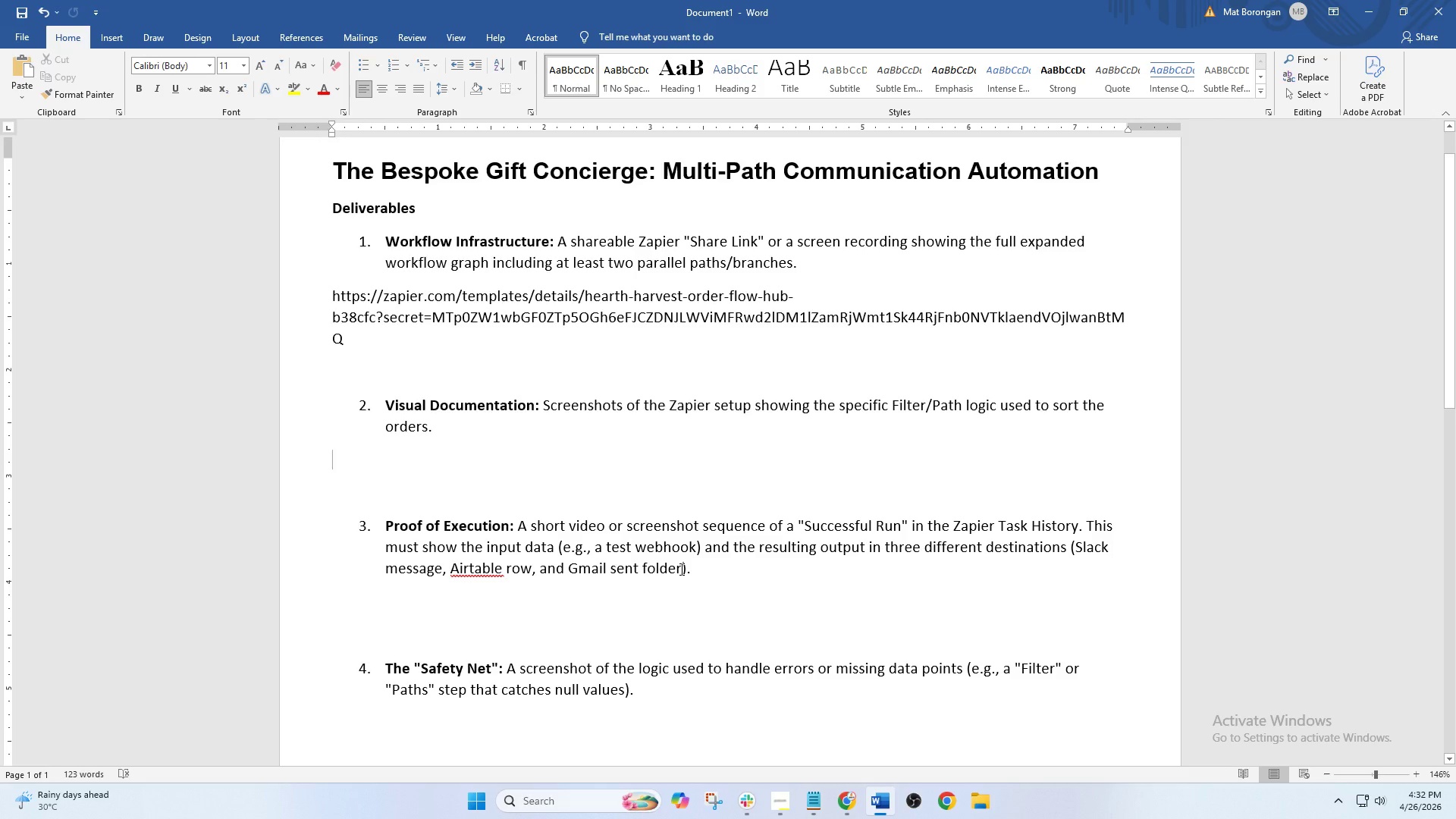 
left_click([855, 795])
 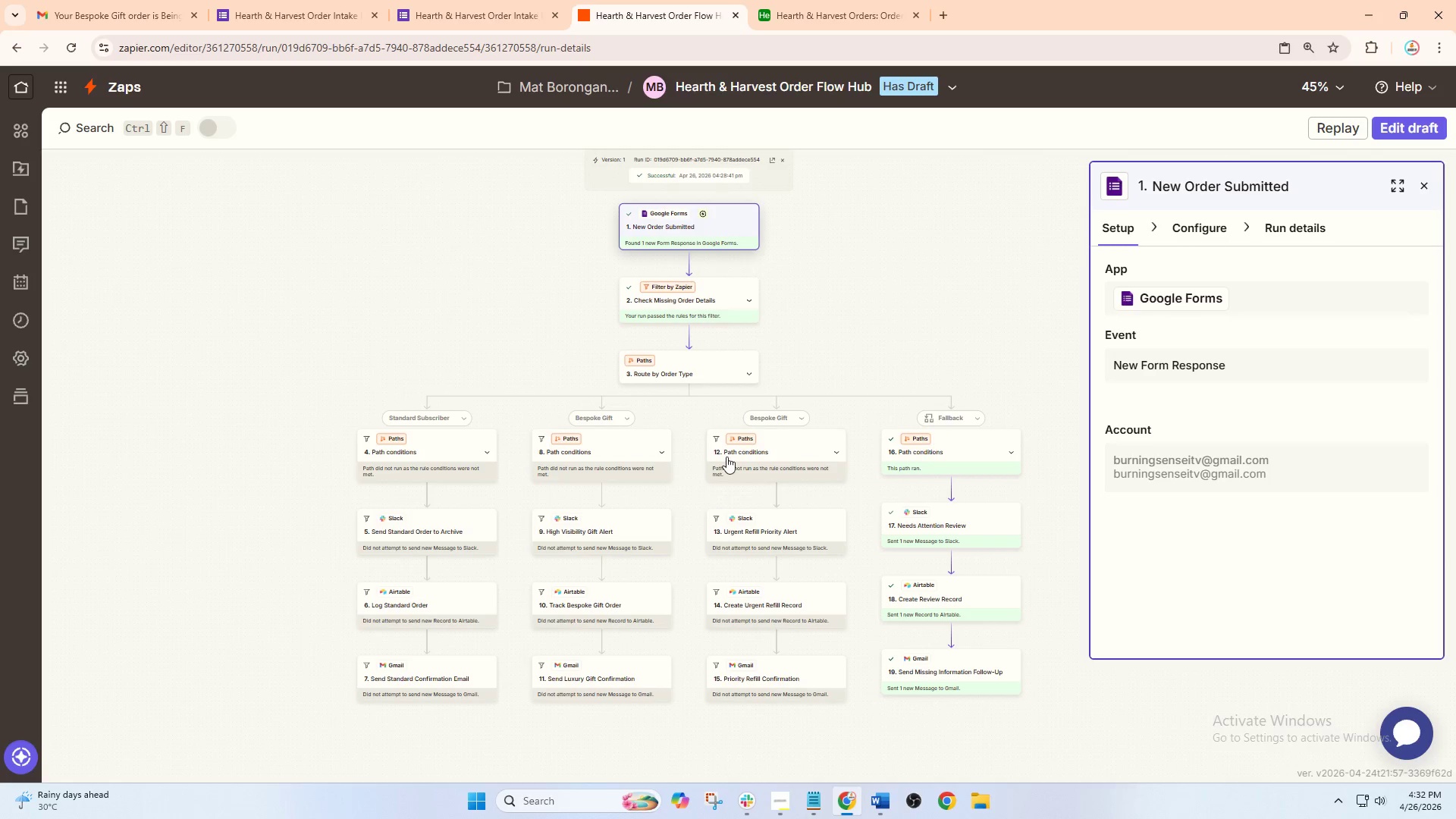 
hold_key(key=ControlLeft, duration=0.83)
 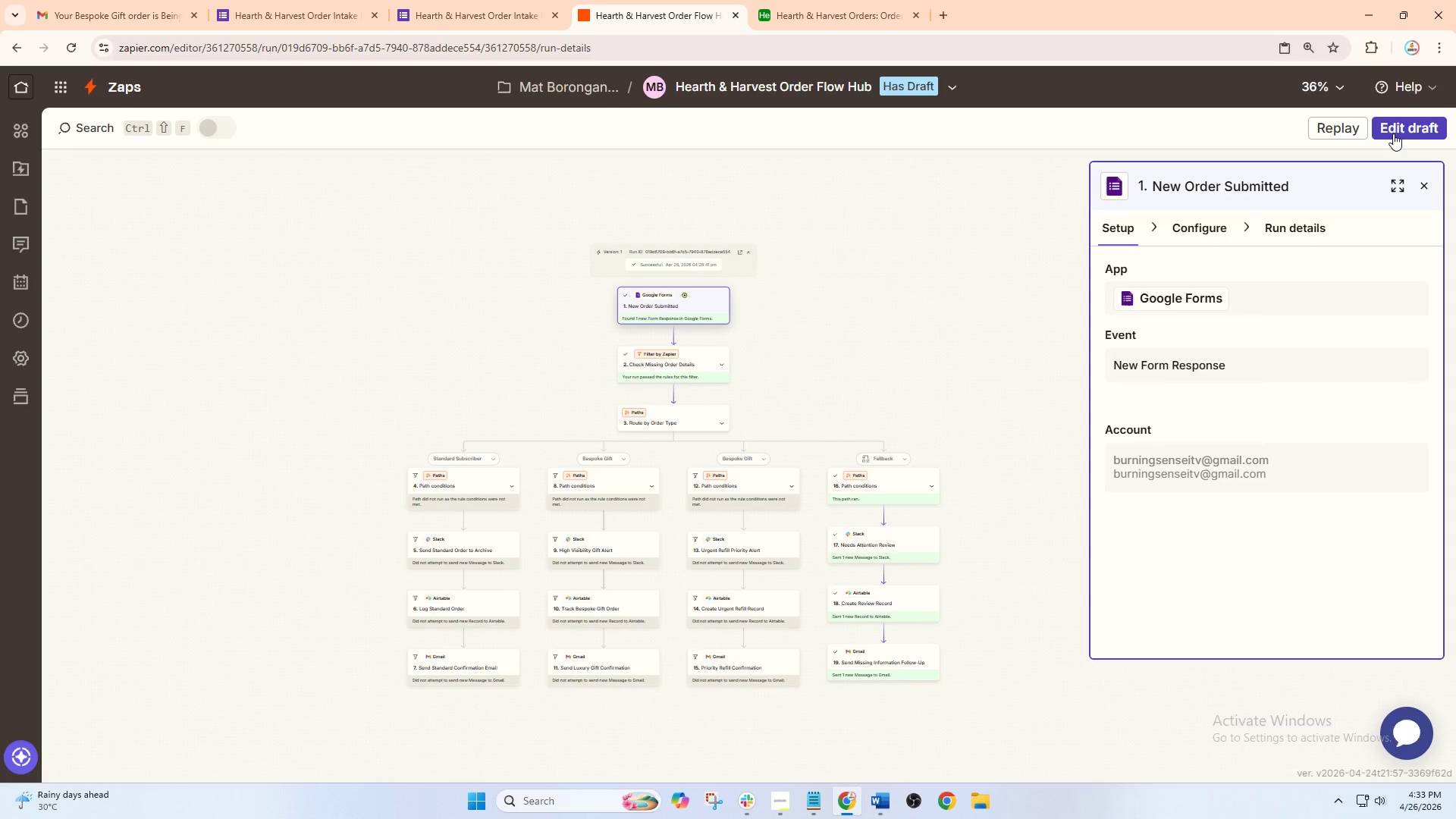 
left_click([1404, 127])
 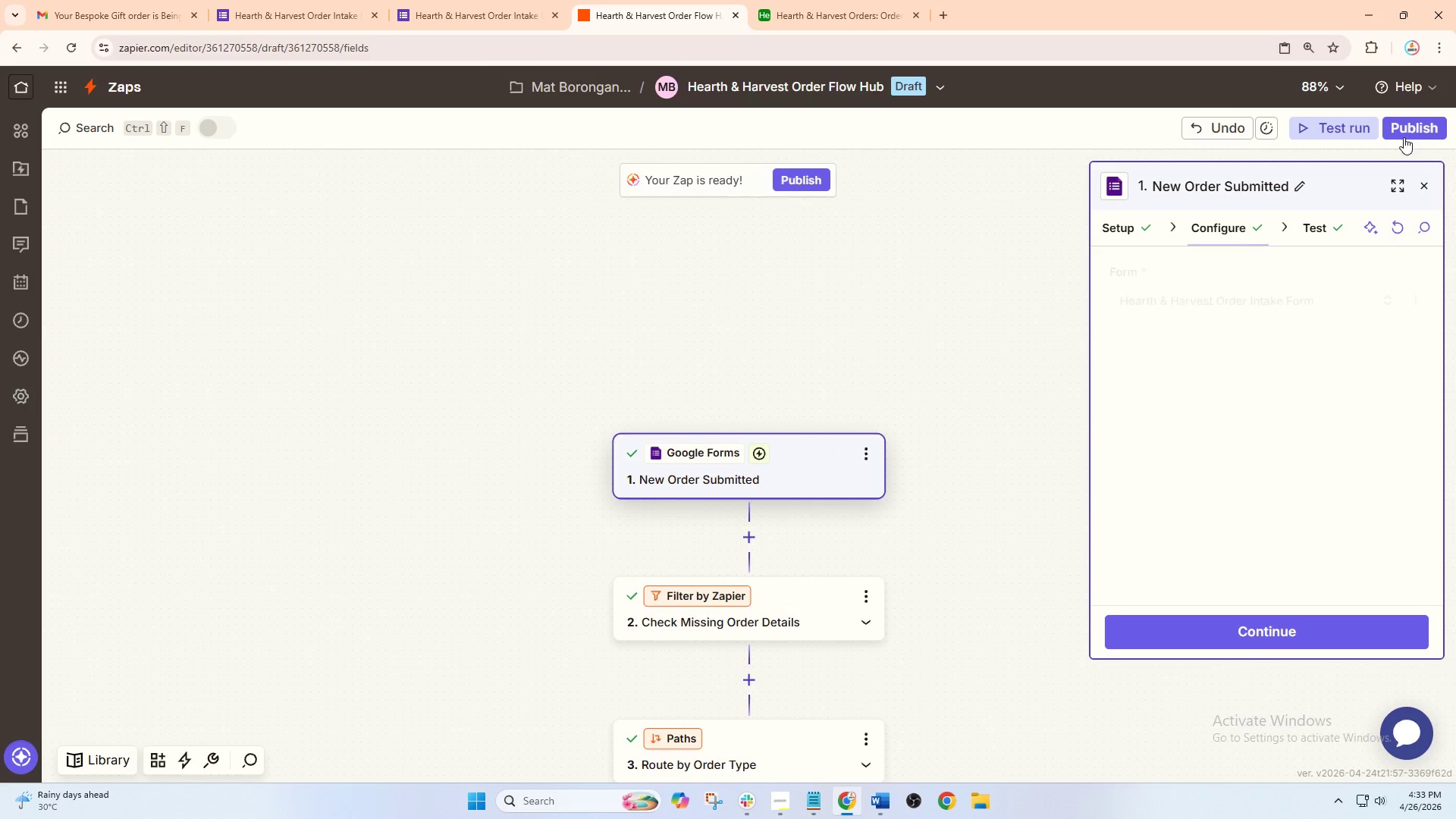 
left_click([1412, 116])
 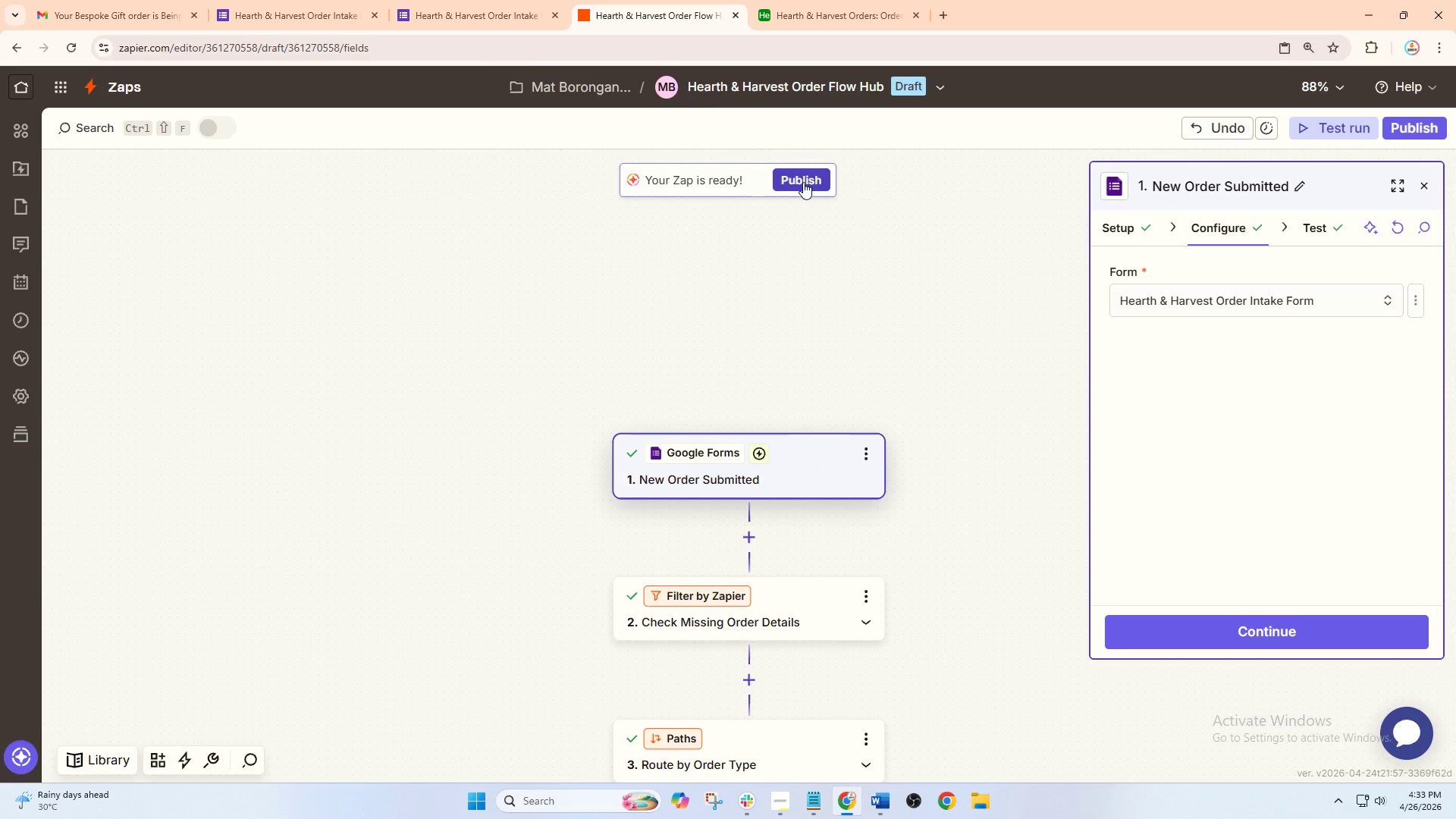 
scroll: coordinate [829, 362], scroll_direction: down, amount: 2.0
 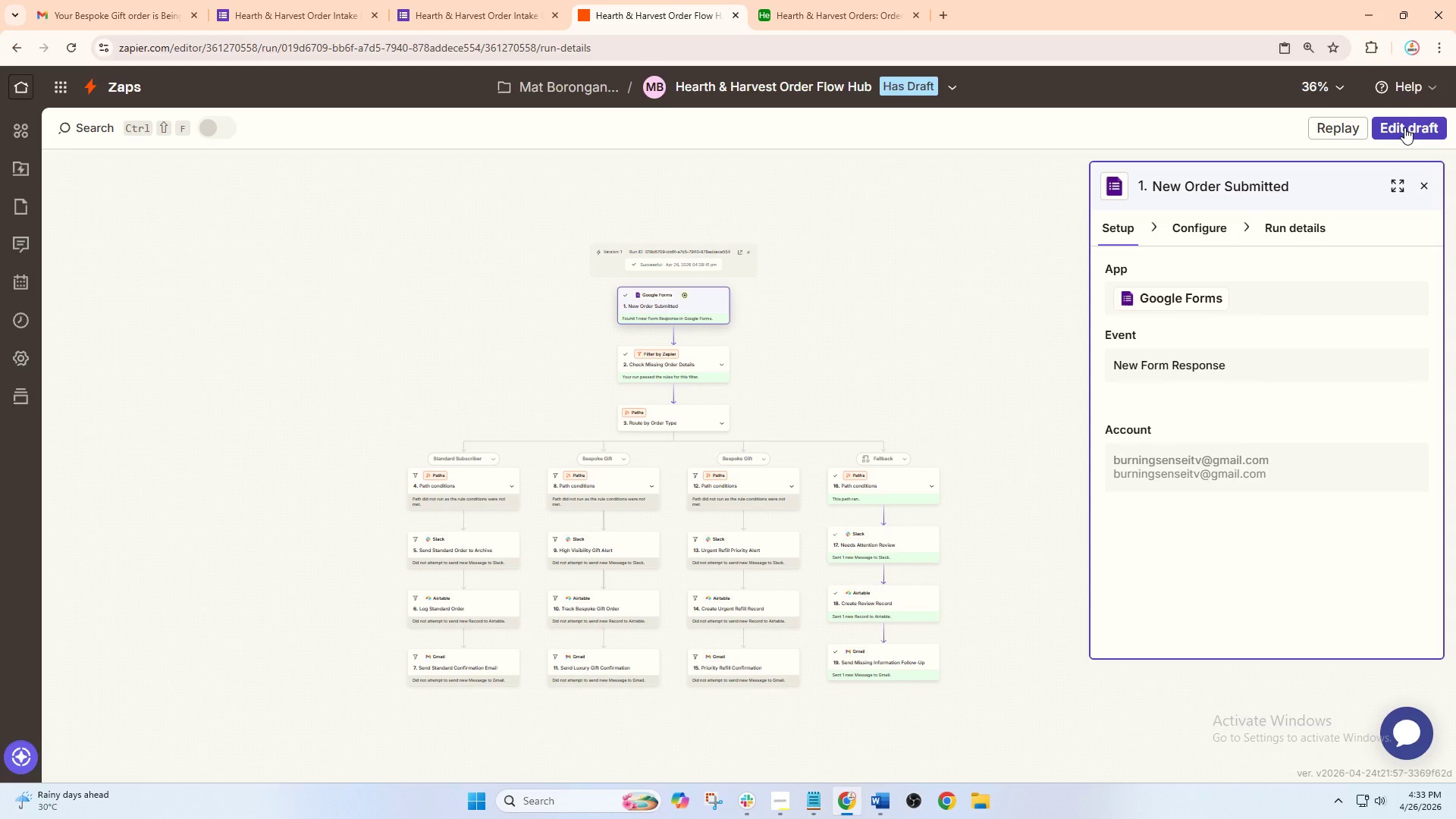 
left_click([1423, 123])
 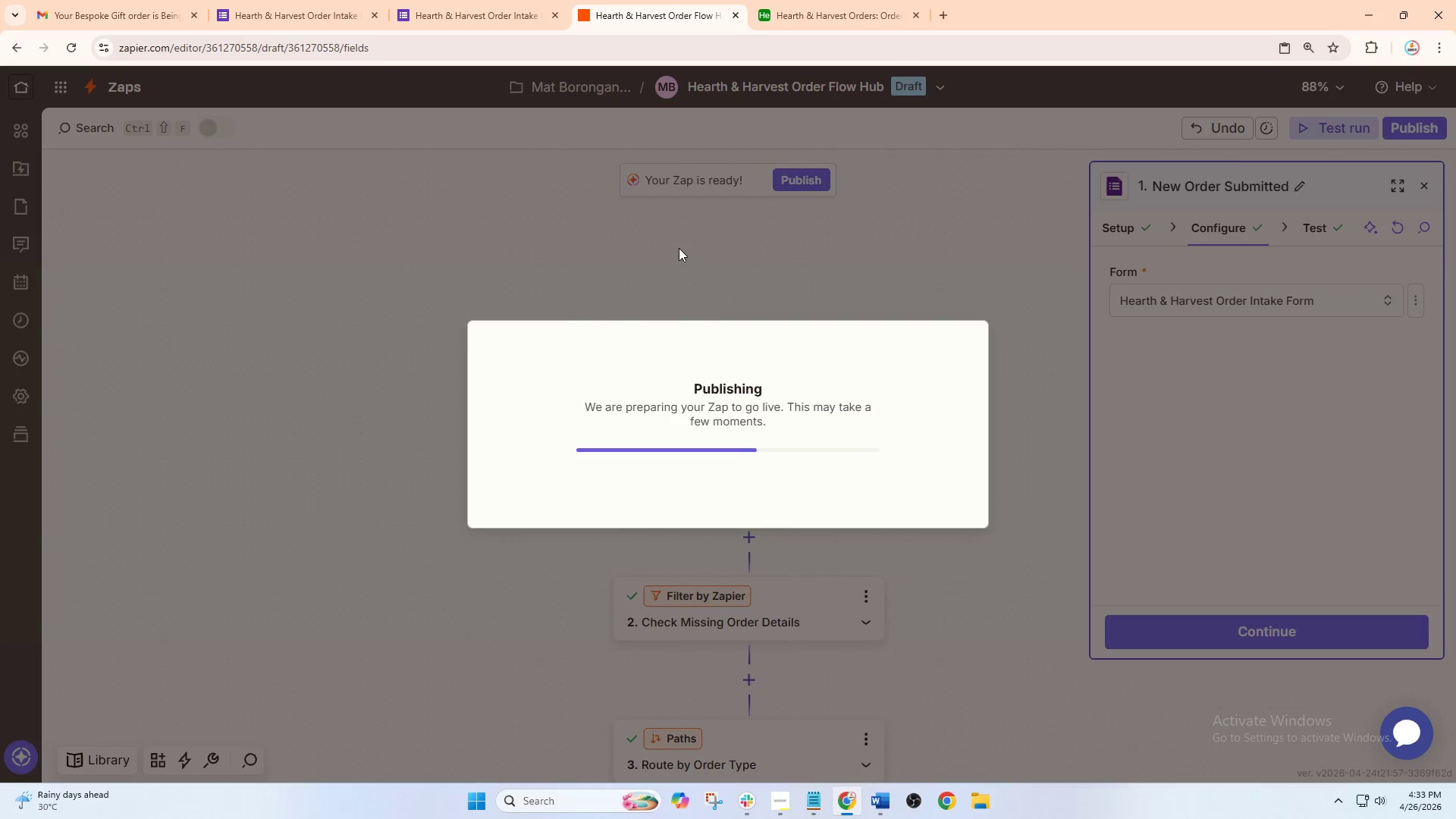 
wait(8.75)
 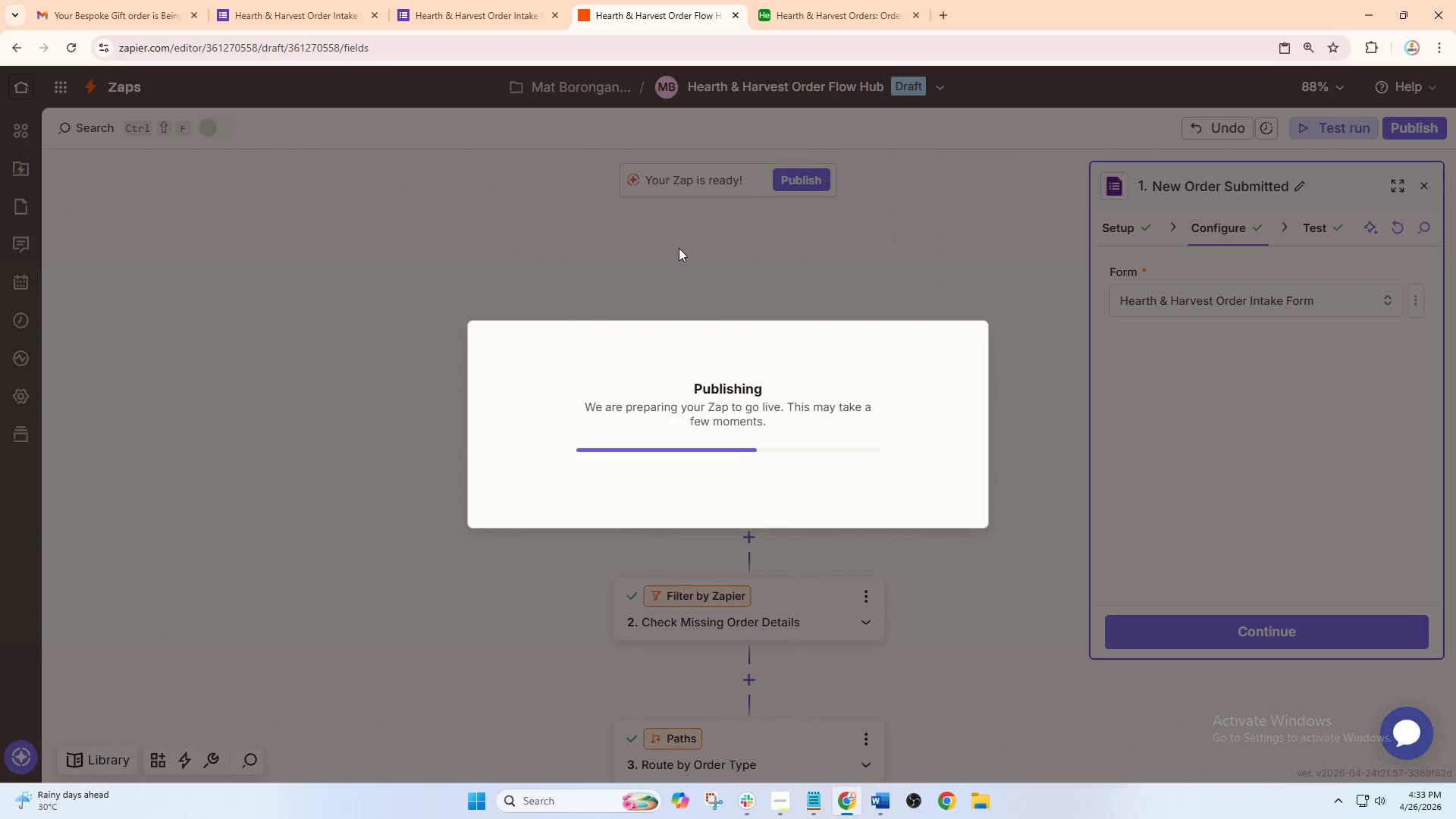 
hold_key(key=ControlLeft, duration=0.86)
 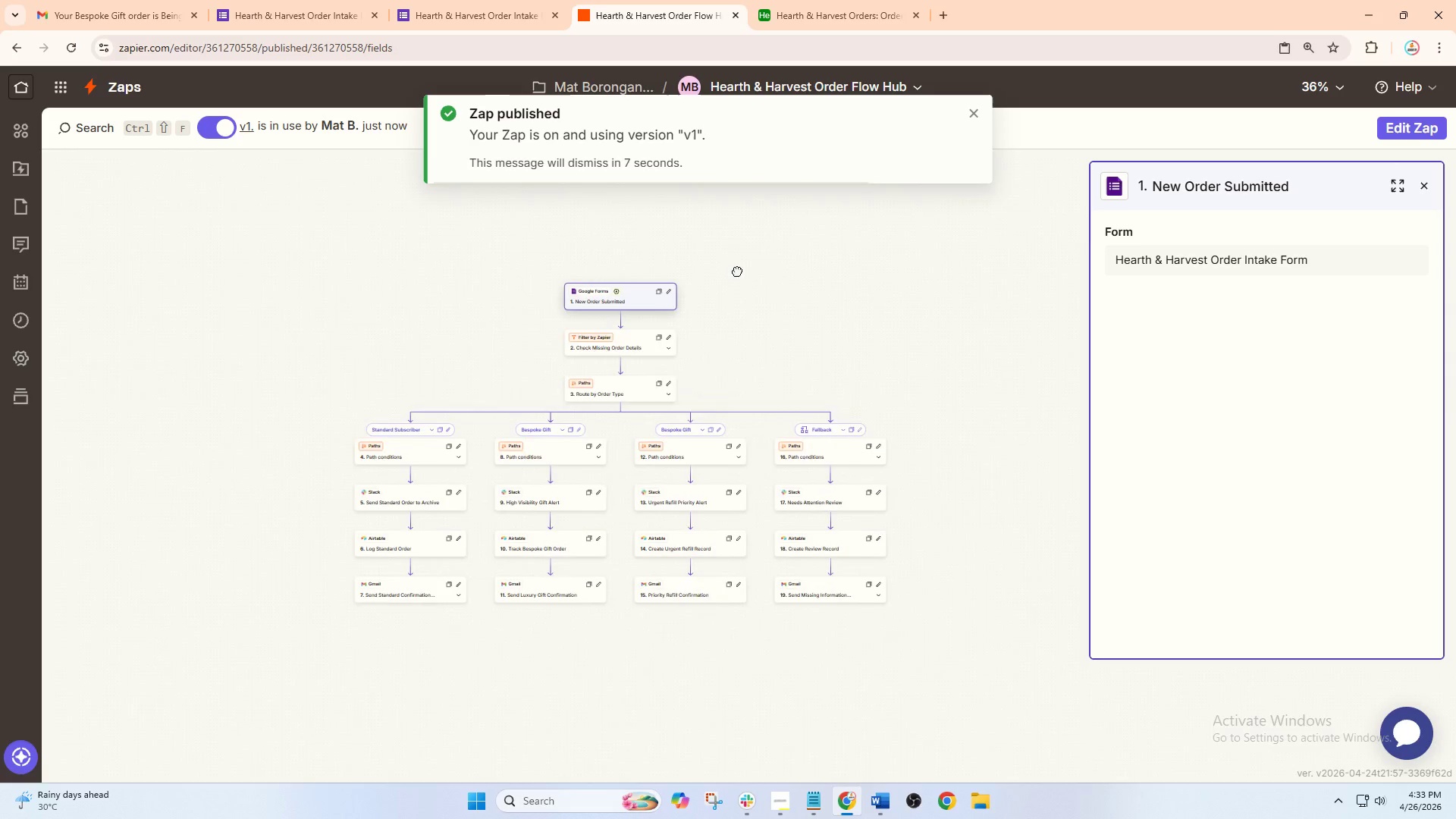 
left_click_drag(start_coordinate=[932, 364], to_coordinate=[737, 268])
 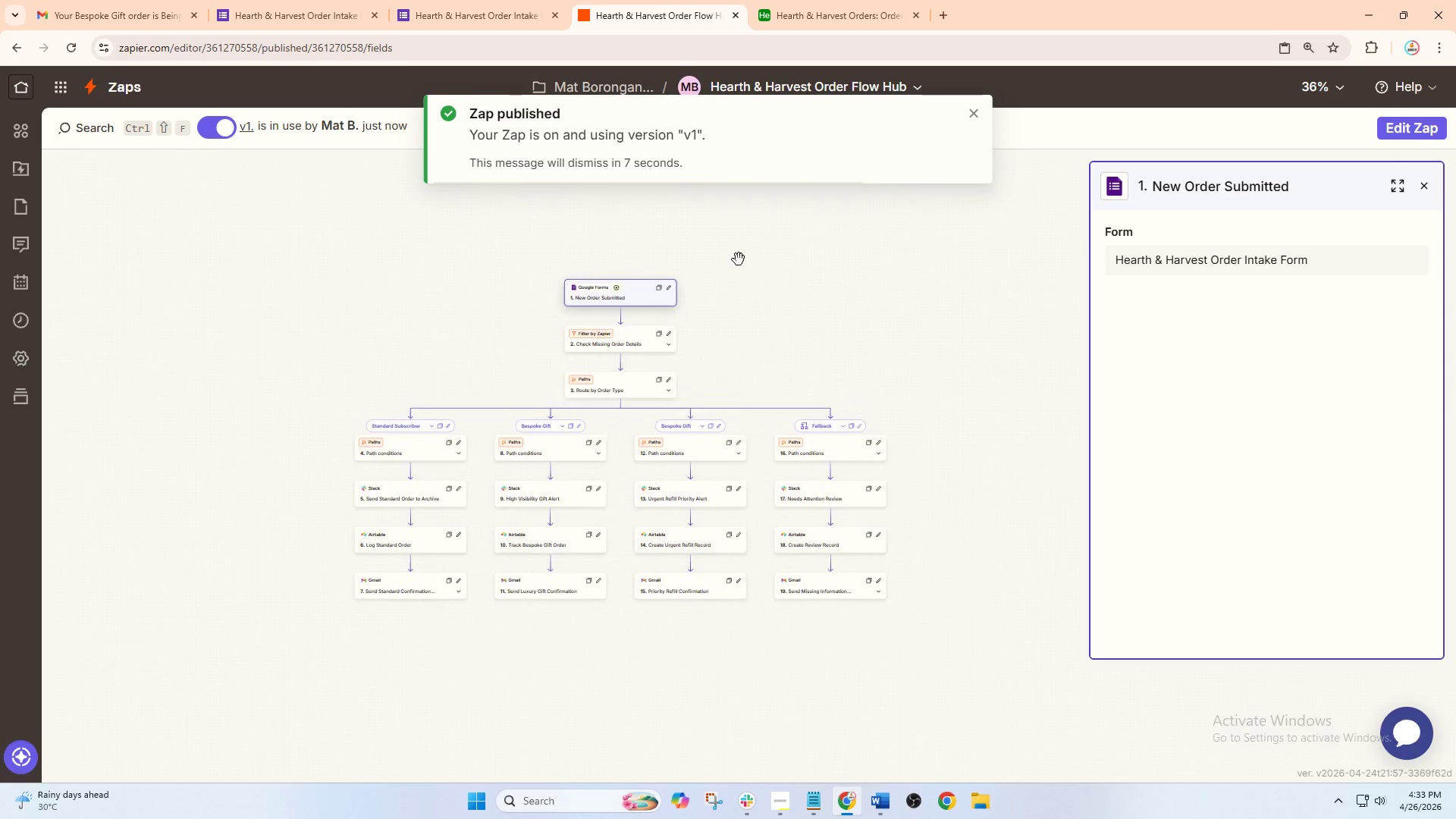 
hold_key(key=ControlLeft, duration=0.61)
left_click_drag(start_coordinate=[807, 278], to_coordinate=[911, 278])
 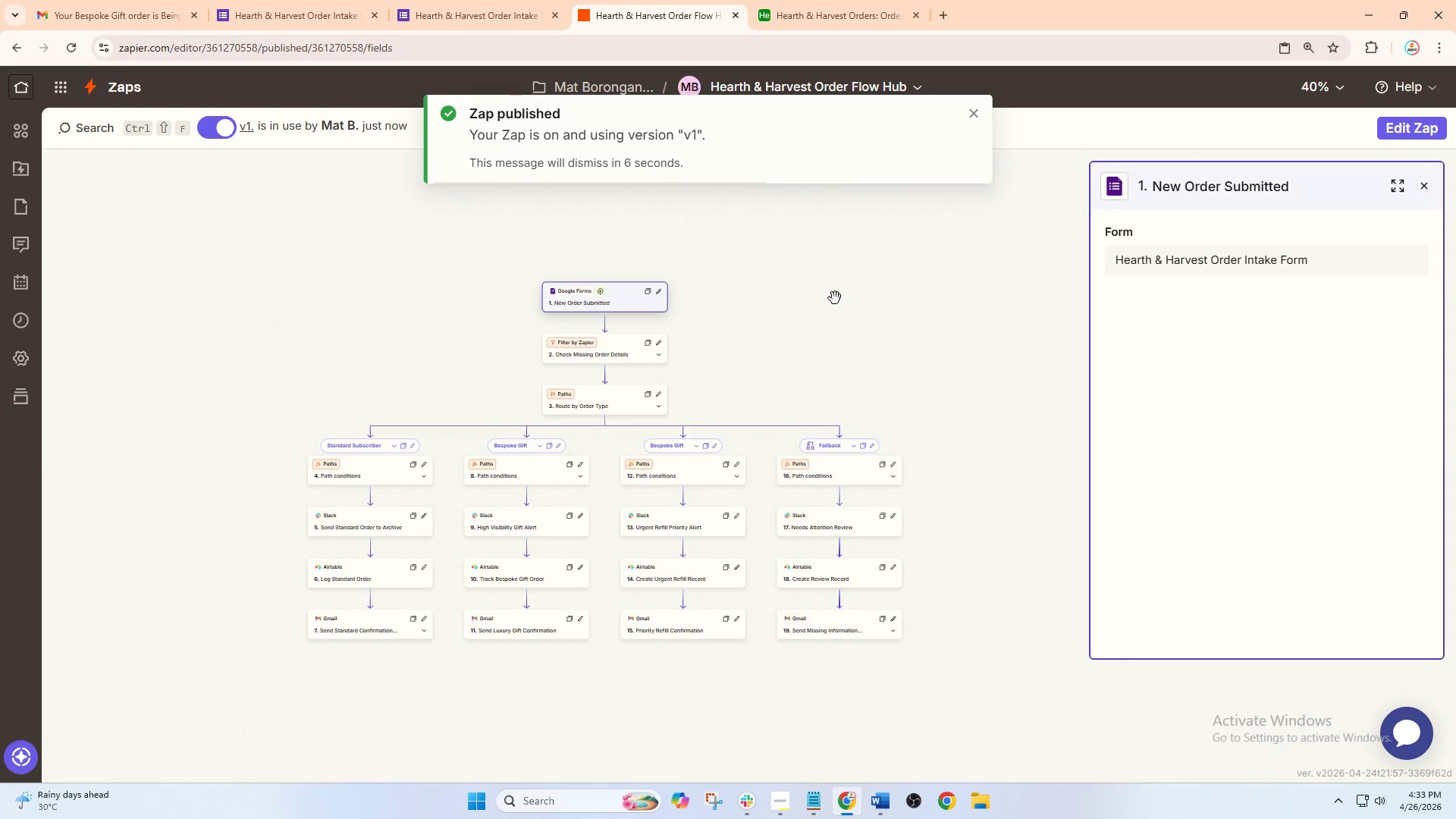 
left_click_drag(start_coordinate=[835, 298], to_coordinate=[902, 279])
 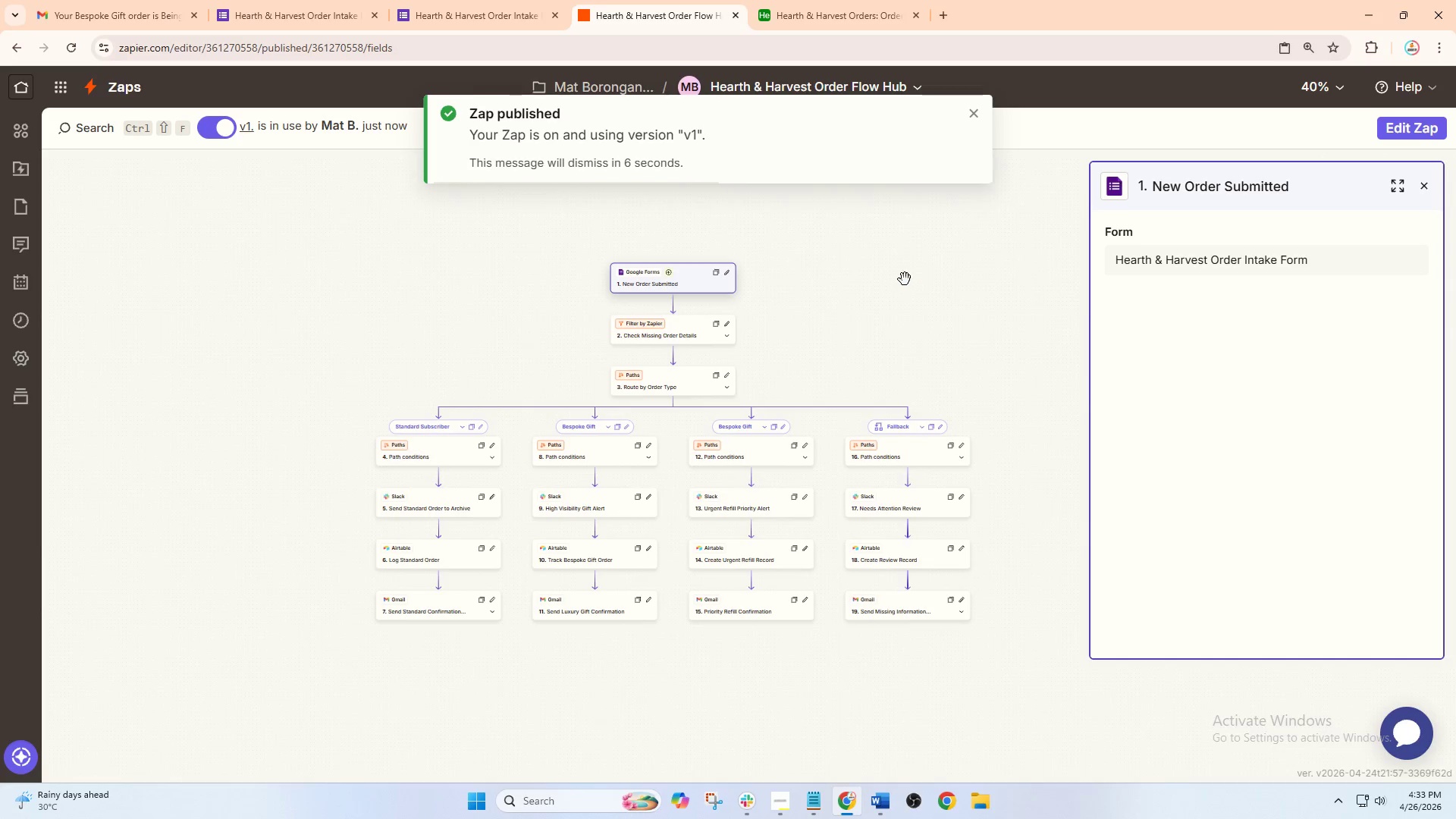 
hold_key(key=ControlLeft, duration=0.47)
 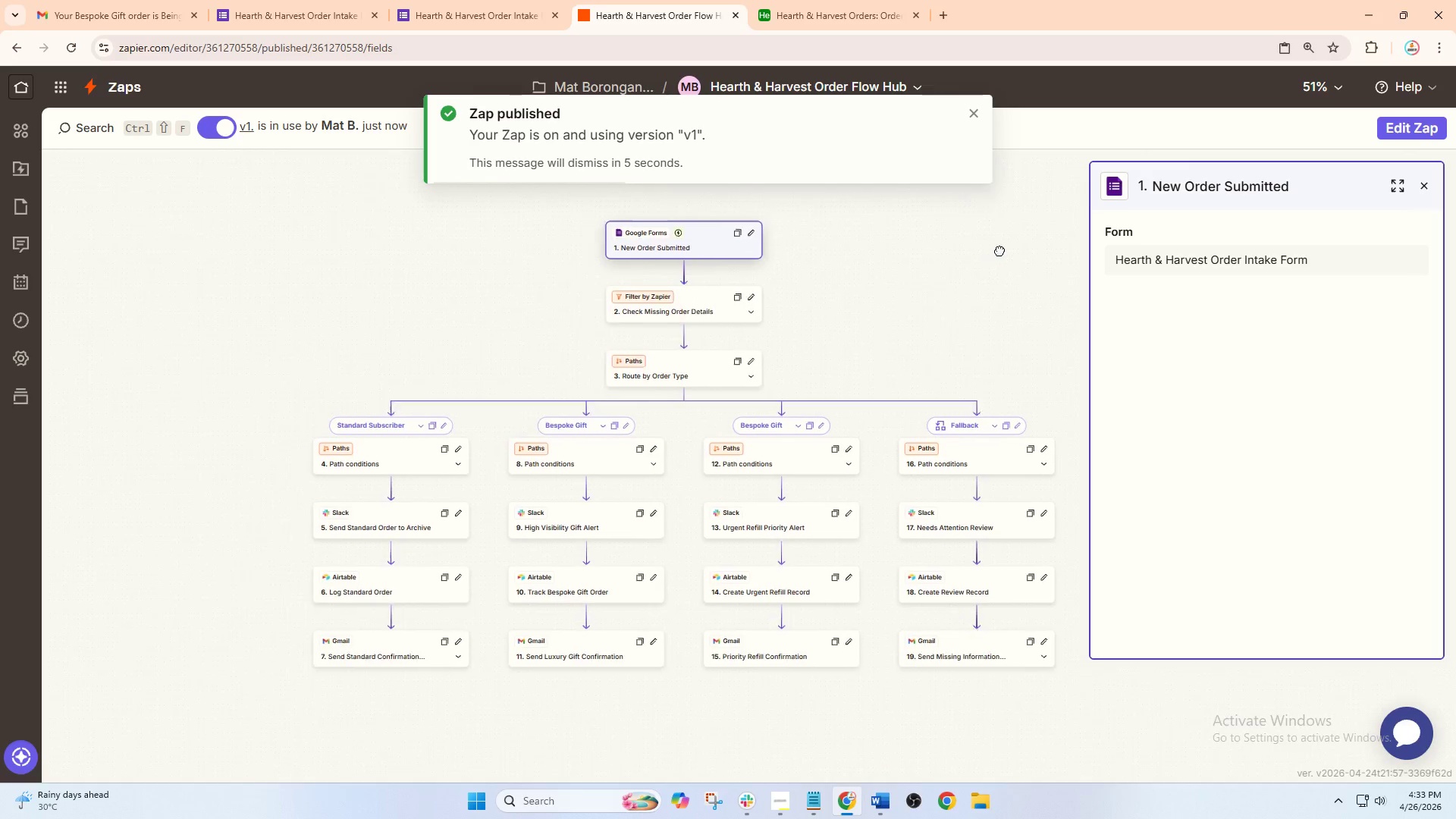 
left_click_drag(start_coordinate=[924, 290], to_coordinate=[1003, 243])
 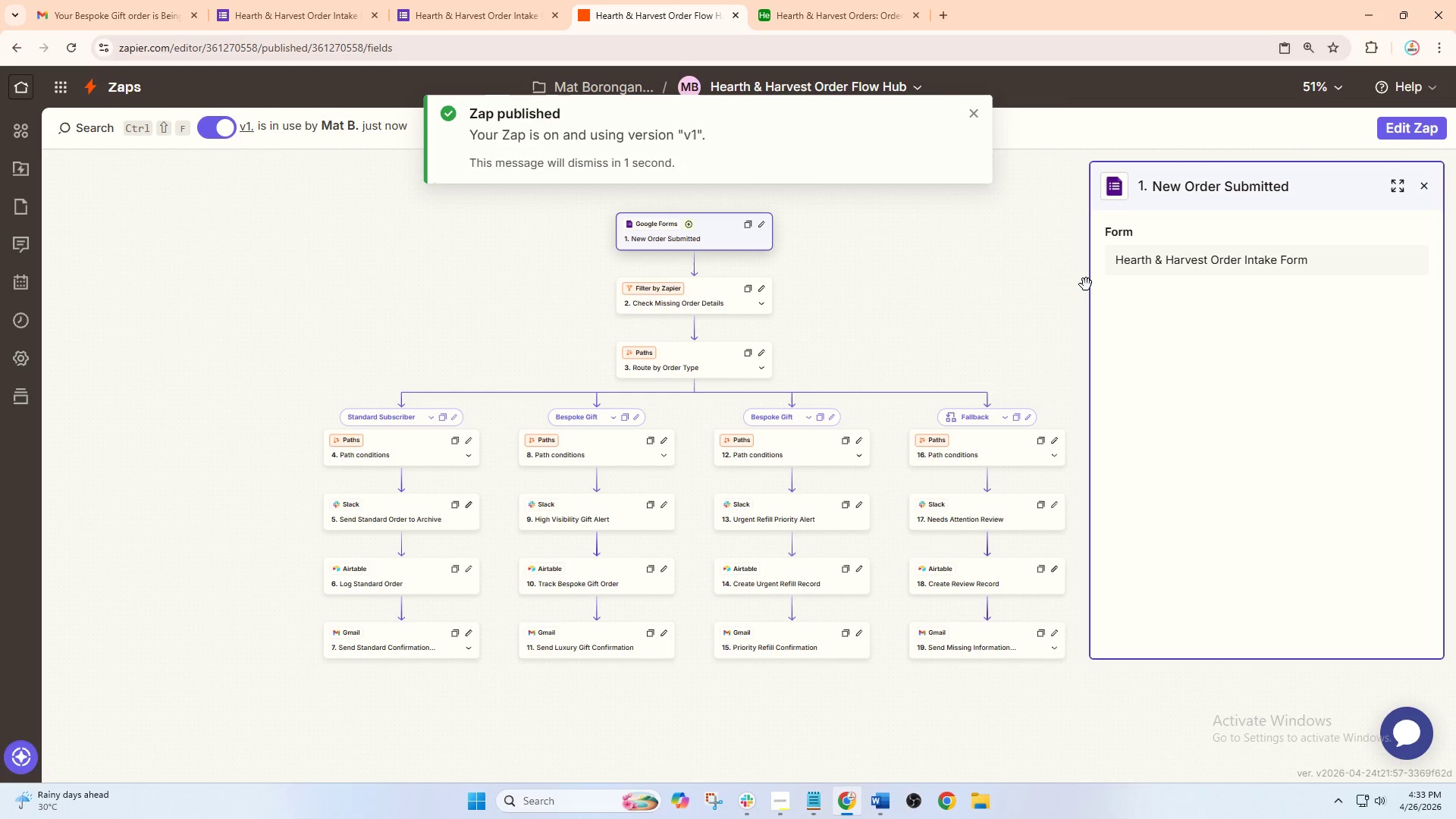 
scroll: coordinate [863, 353], scroll_direction: down, amount: 8.0
 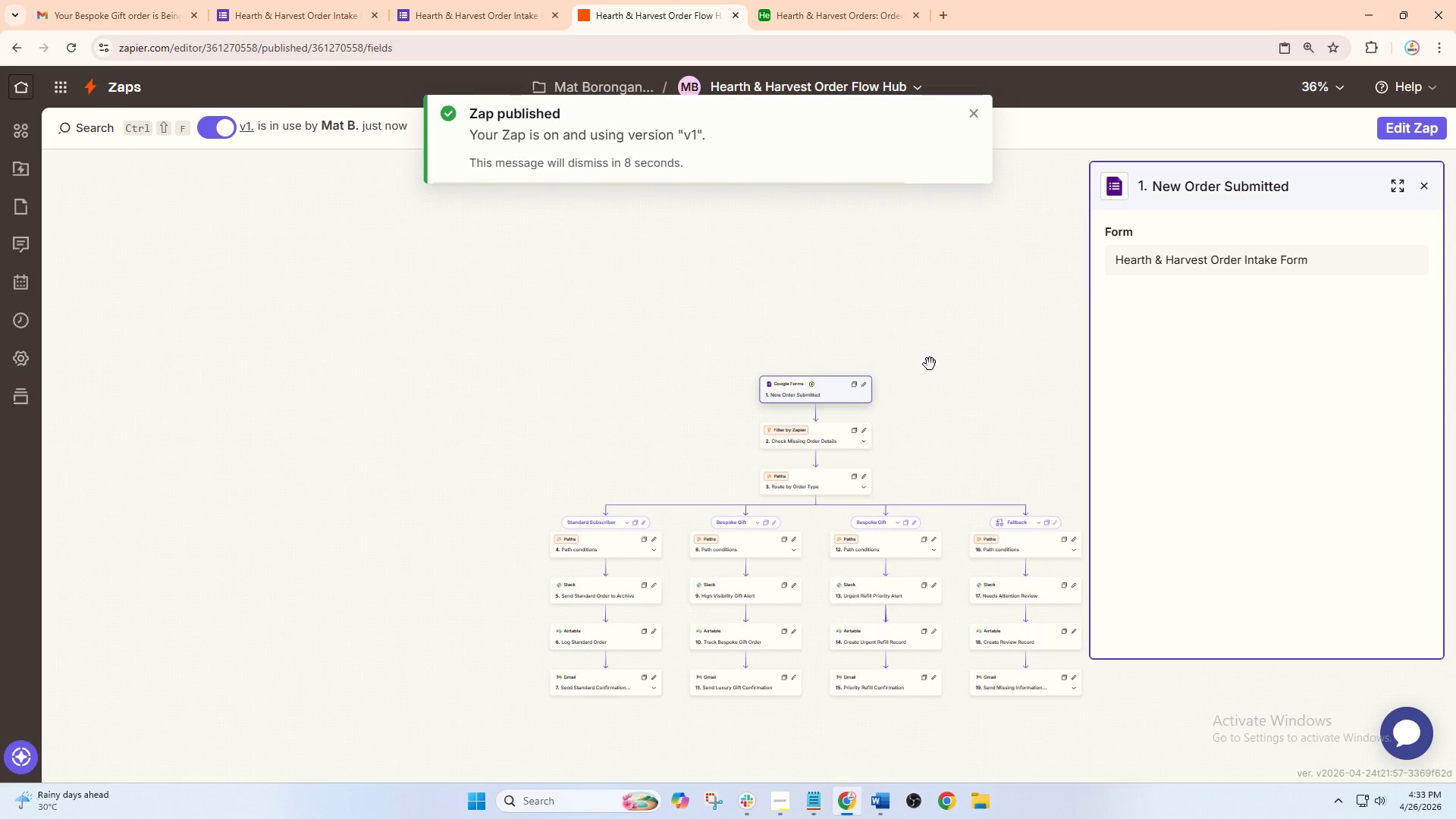 
scroll: coordinate [905, 279], scroll_direction: up, amount: 3.0
 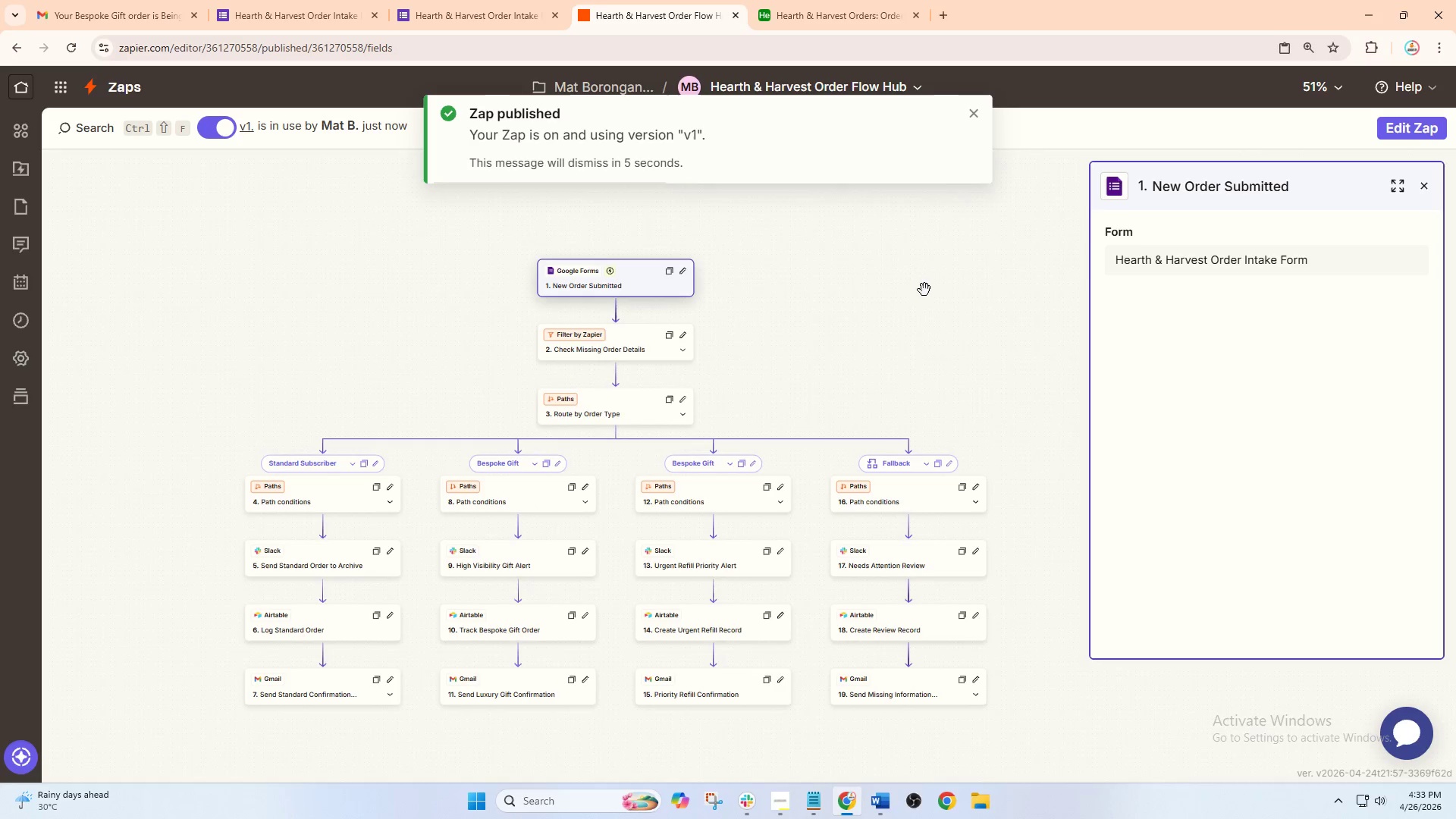 
left_click_drag(start_coordinate=[1090, 284], to_coordinate=[1186, 284])
 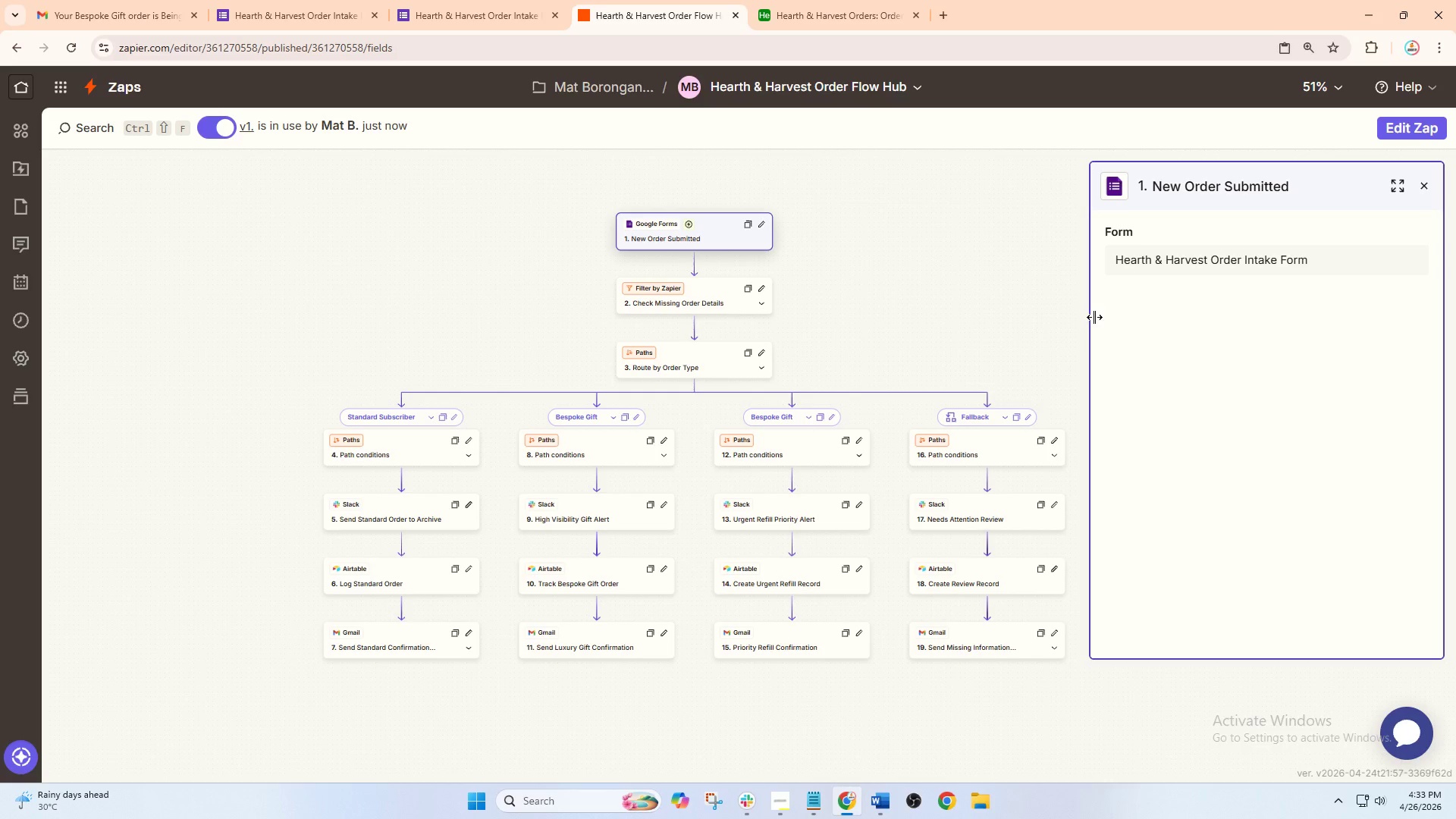 
left_click_drag(start_coordinate=[1094, 317], to_coordinate=[1204, 338])
 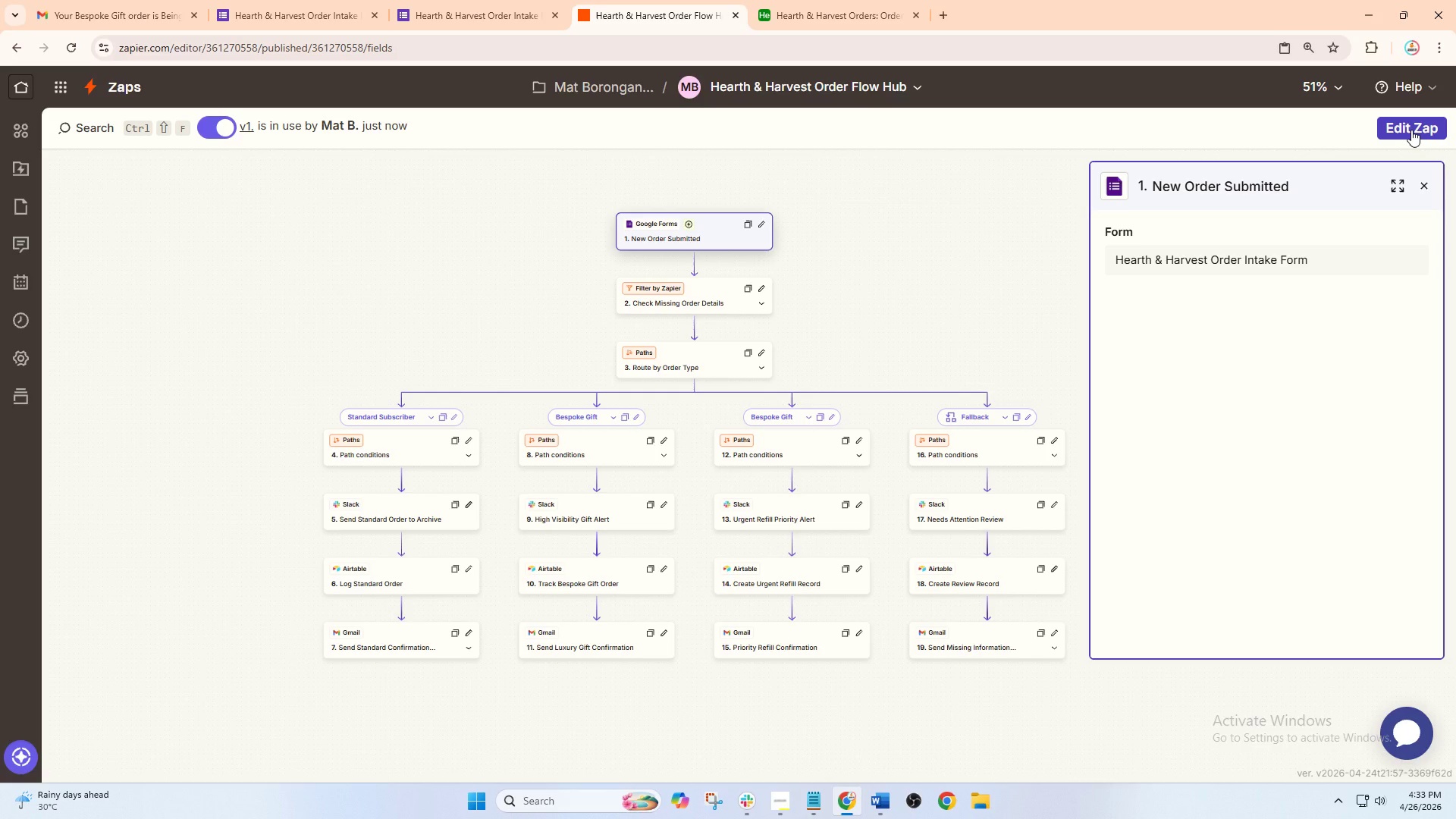 
left_click([1411, 130])
 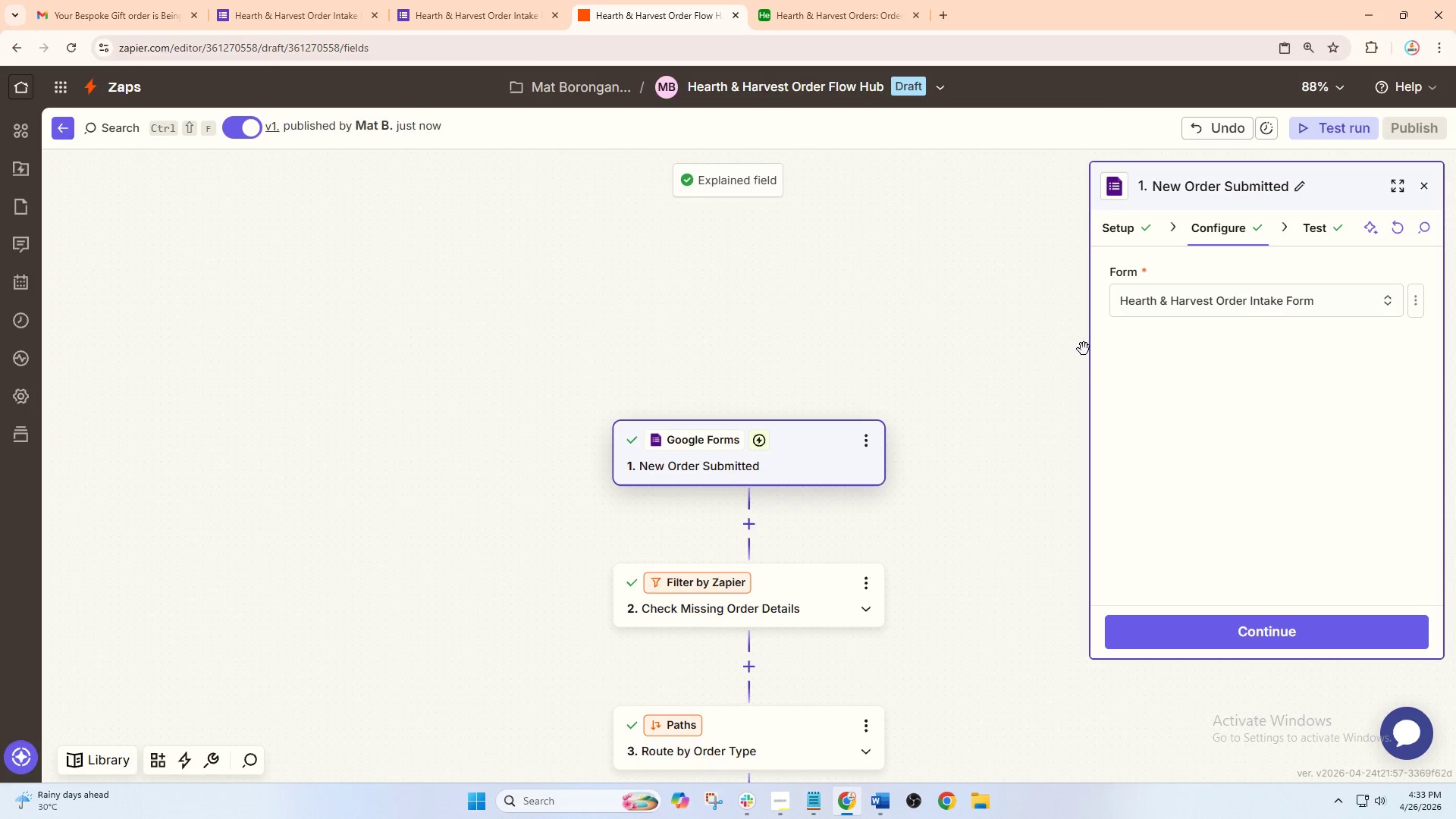 
left_click_drag(start_coordinate=[1089, 349], to_coordinate=[1147, 356])
 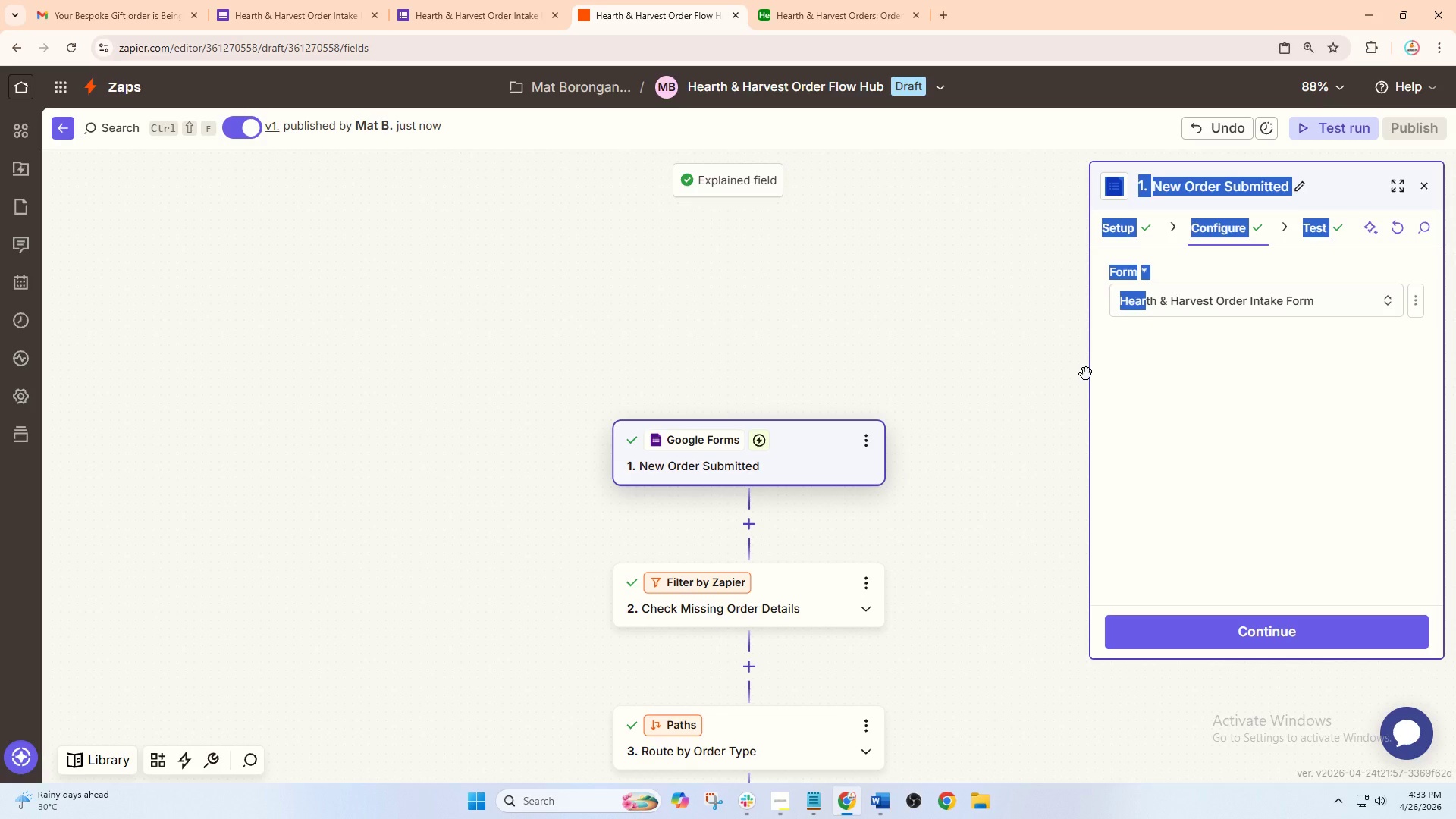 
left_click_drag(start_coordinate=[1086, 374], to_coordinate=[1129, 380])
 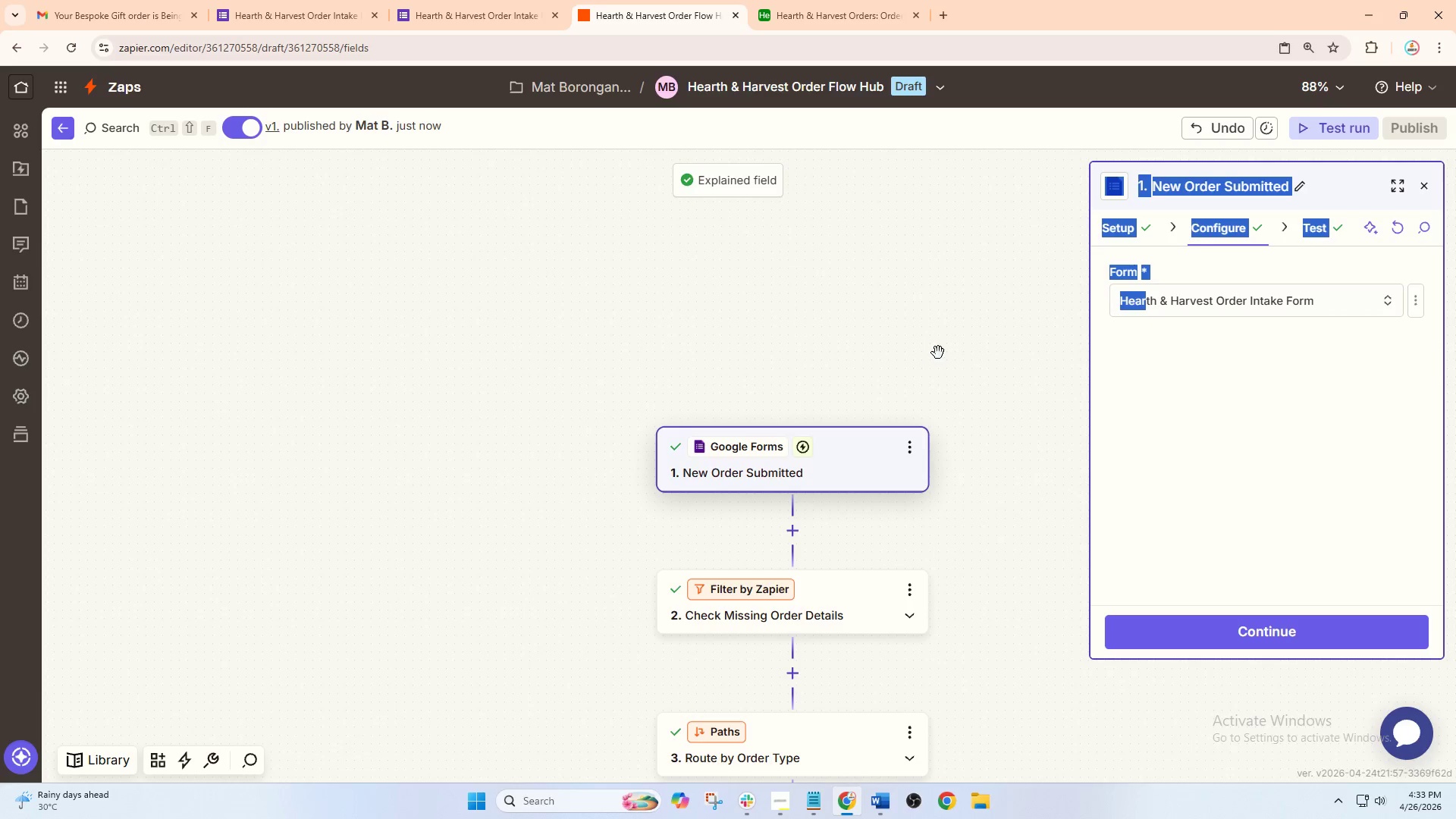 
hold_key(key=ControlLeft, duration=1.0)
 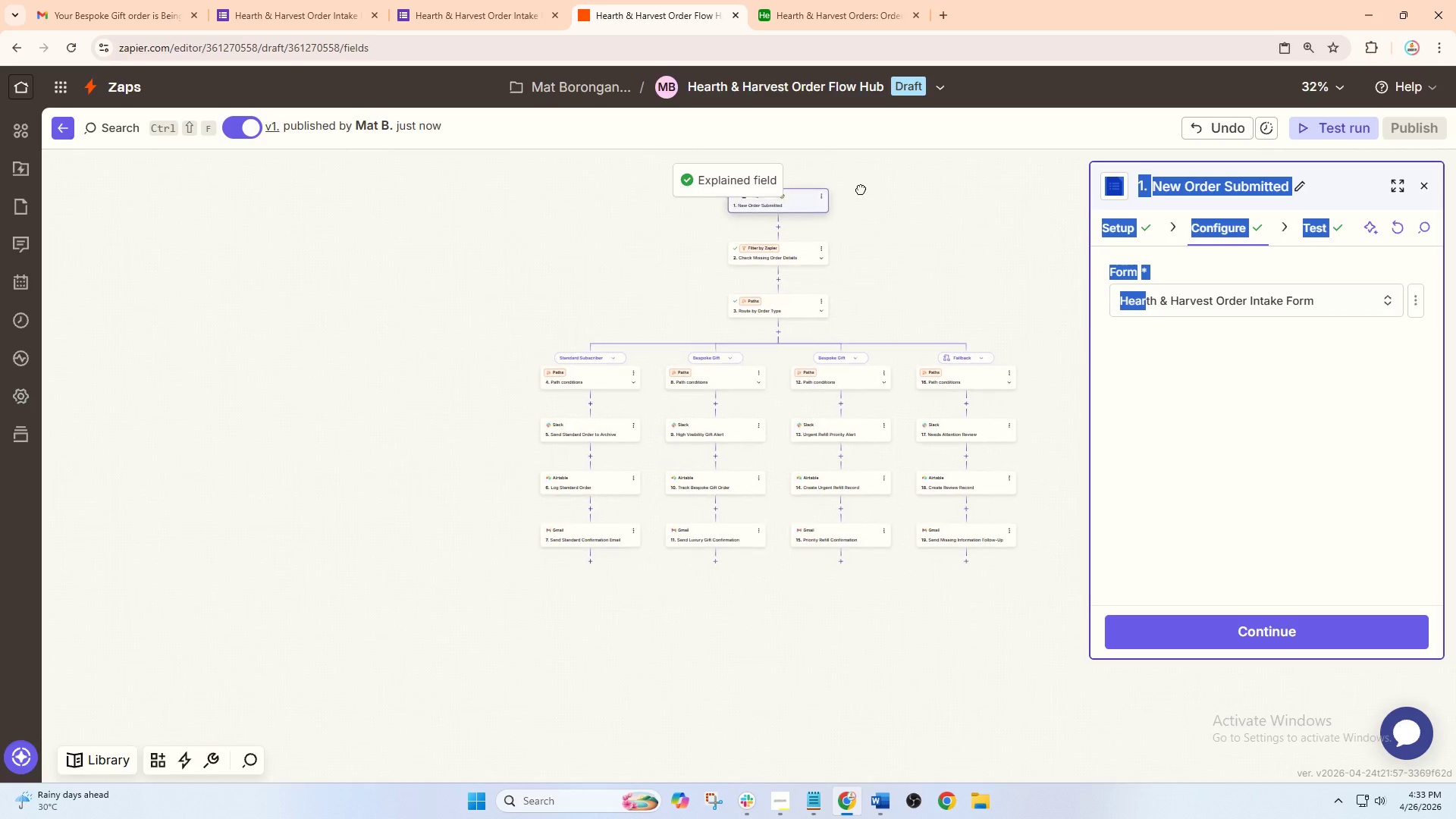 
left_click_drag(start_coordinate=[973, 388], to_coordinate=[856, 187])
 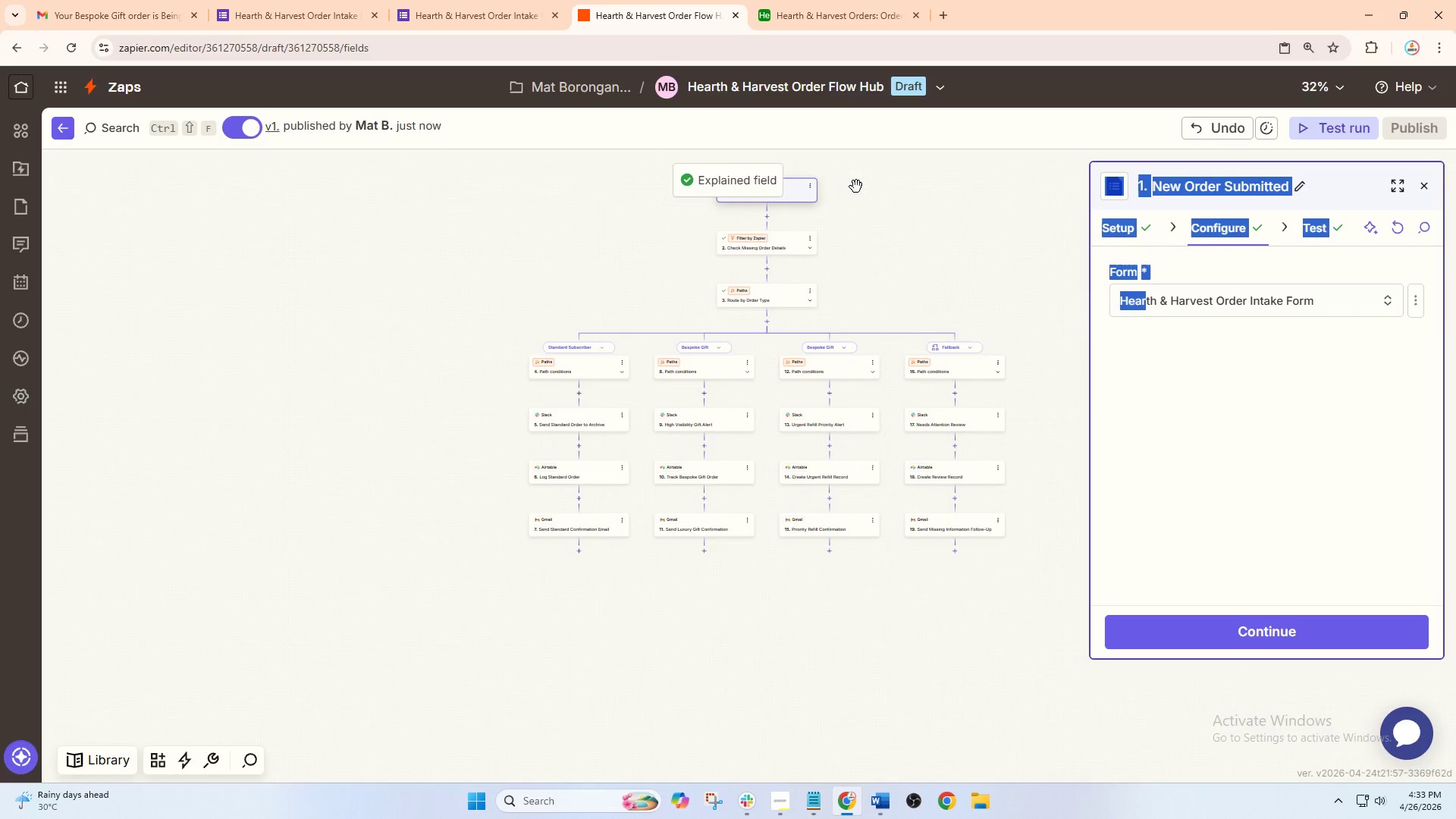 
hold_key(key=ControlLeft, duration=0.62)
 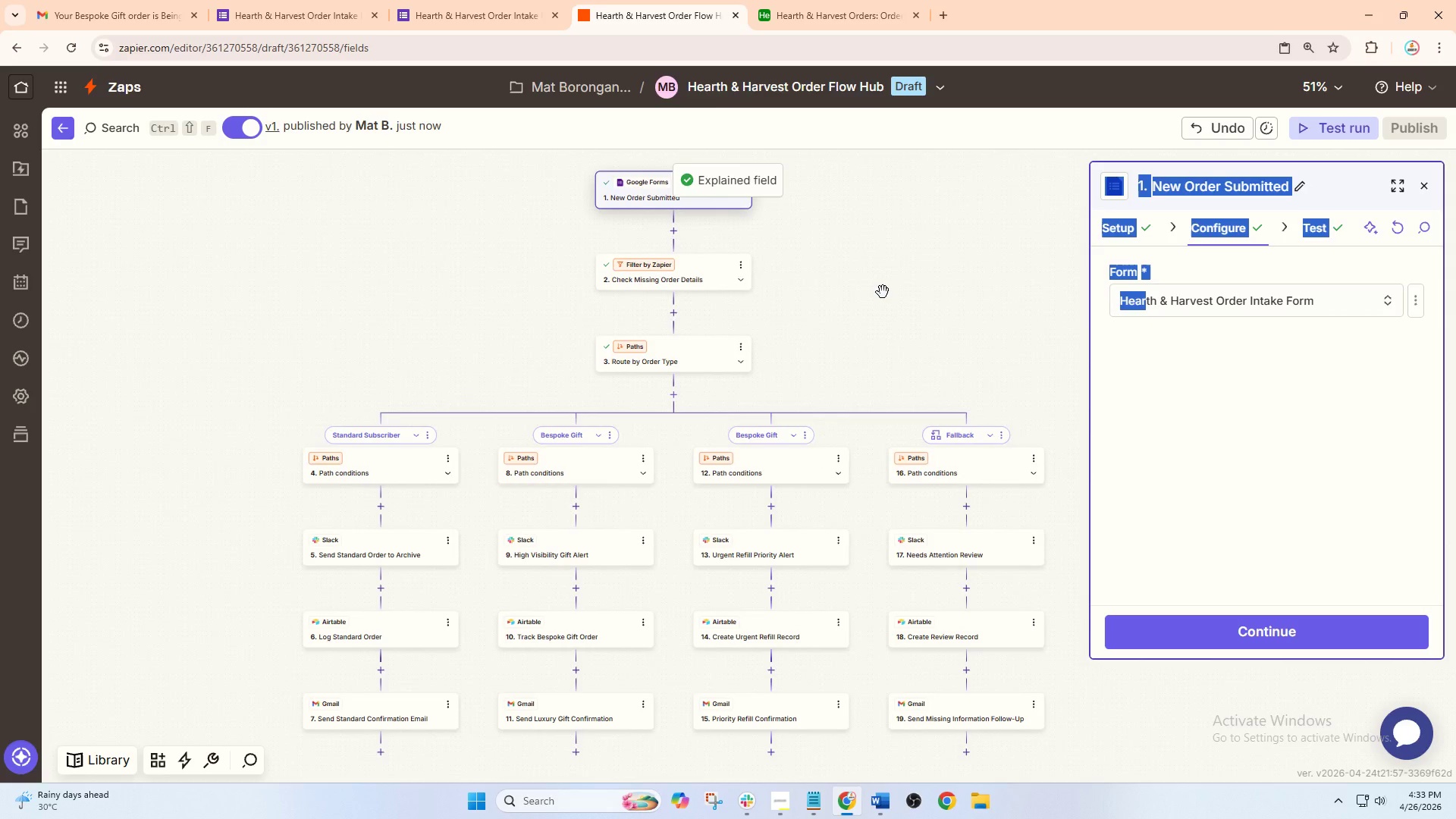 
left_click_drag(start_coordinate=[914, 260], to_coordinate=[883, 291])
 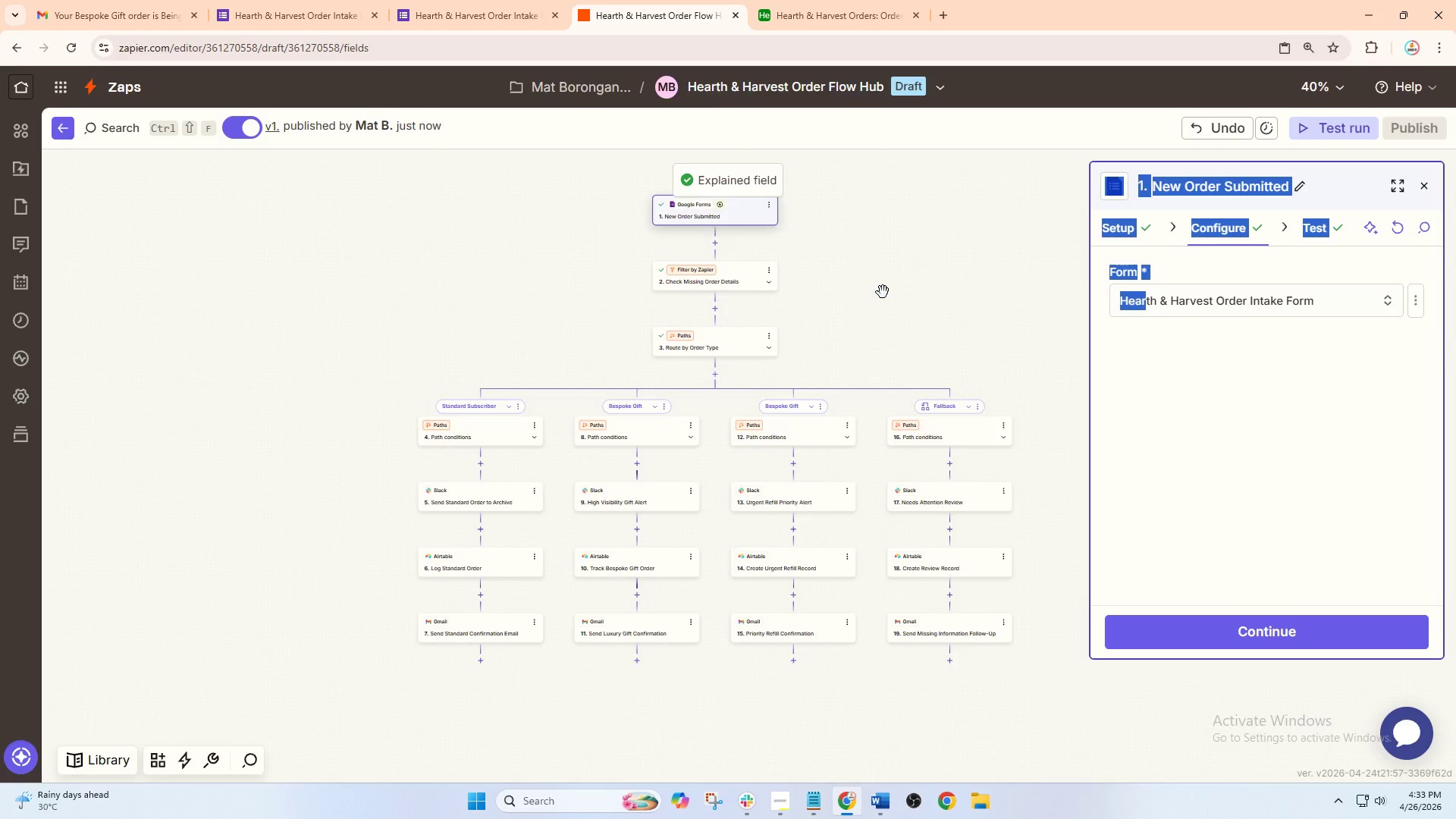 
hold_key(key=ControlLeft, duration=0.5)
 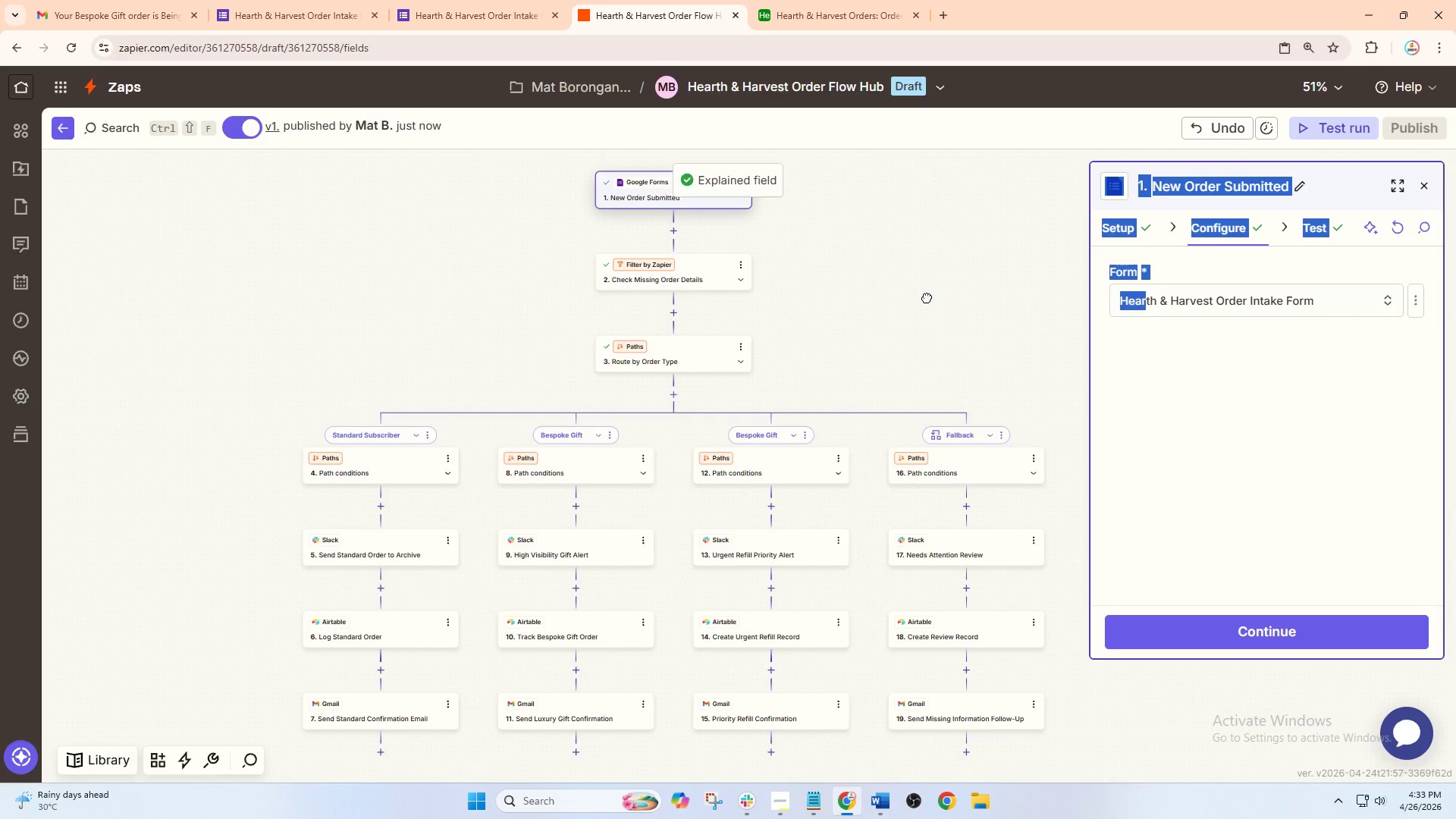 
hold_key(key=ControlLeft, duration=0.48)
 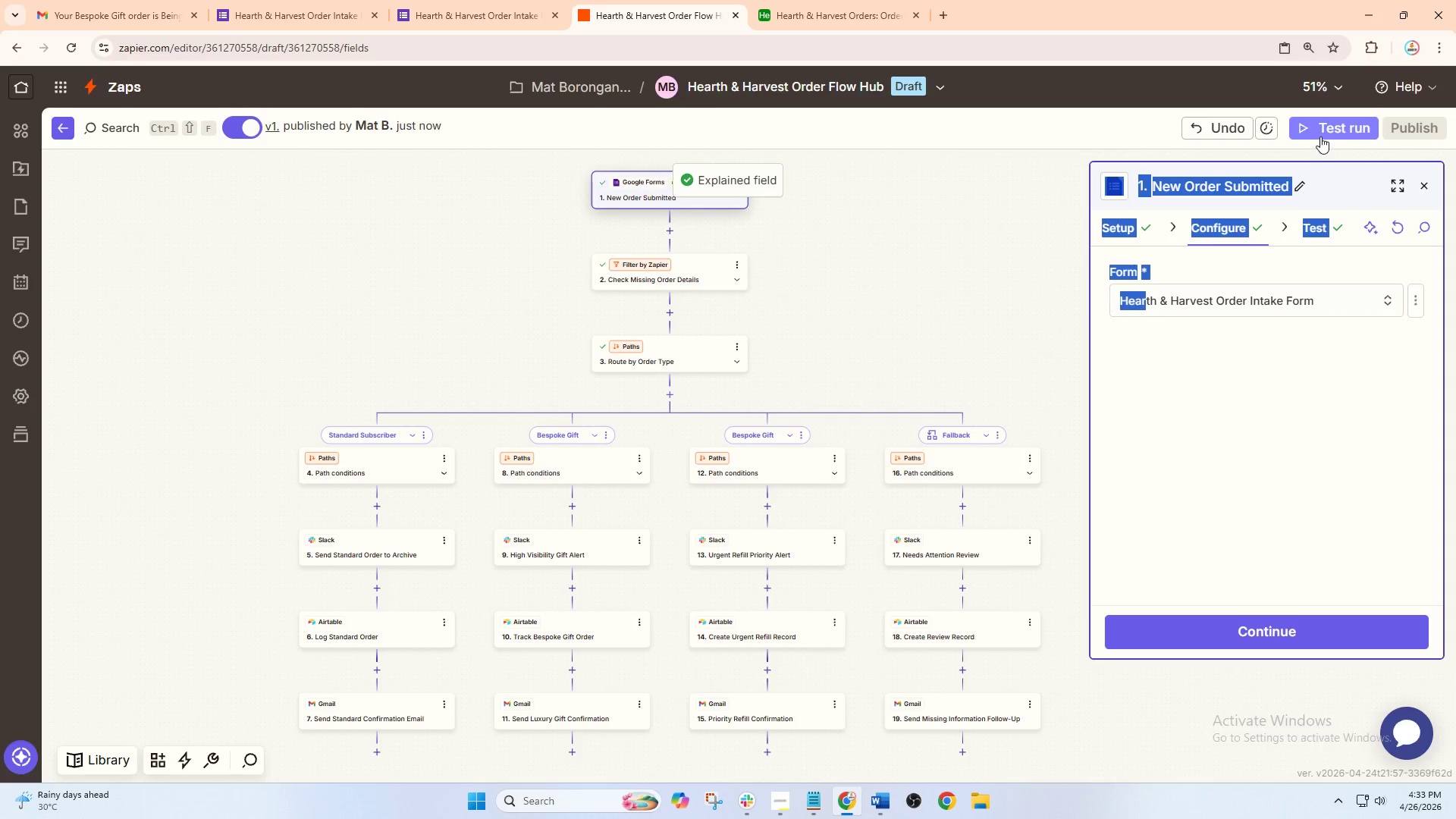 
scroll: coordinate [937, 352], scroll_direction: down, amount: 9.0
 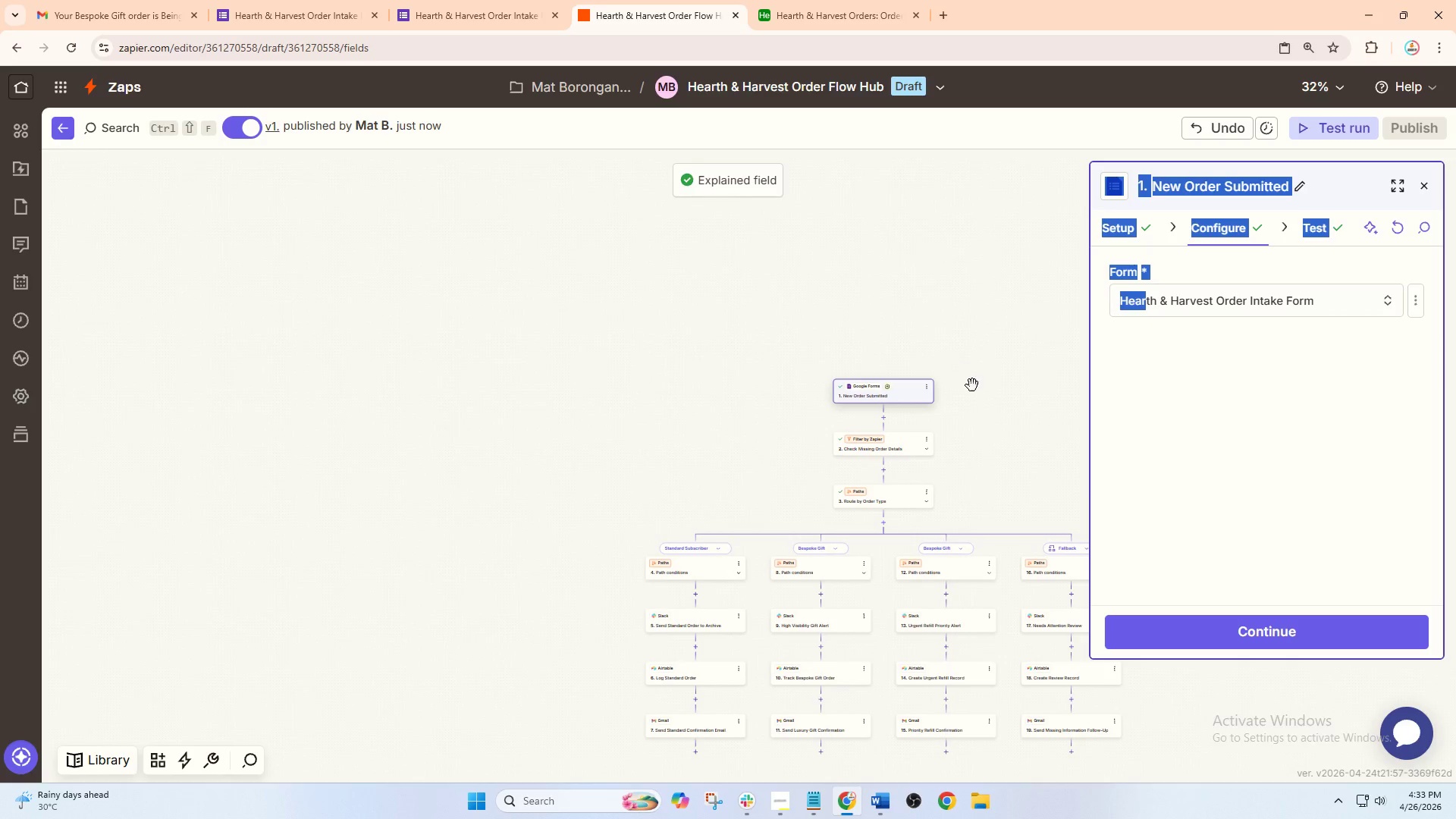 
left_click([1325, 136])
 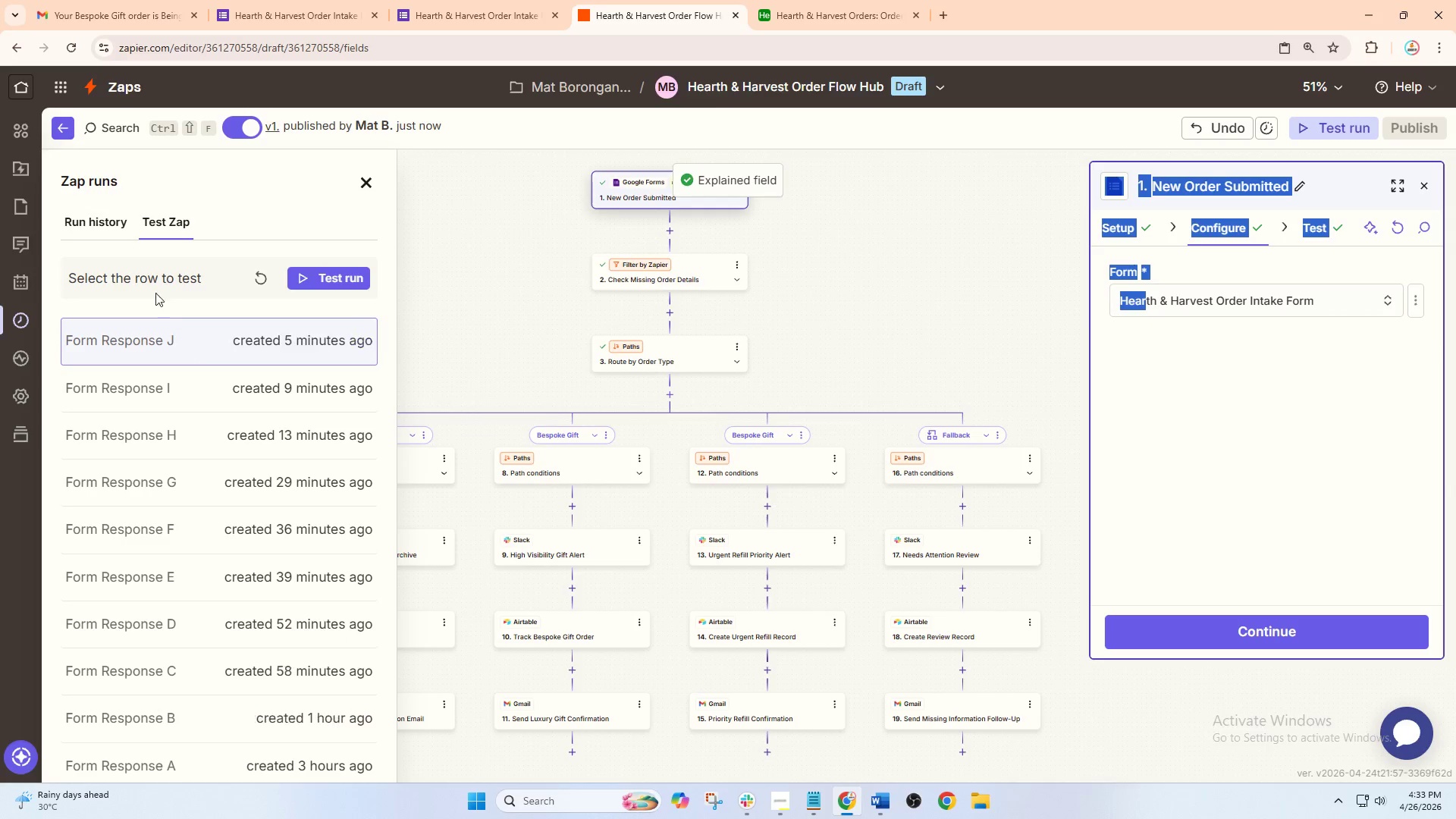 
scroll: coordinate [854, 237], scroll_direction: up, amount: 2.0
 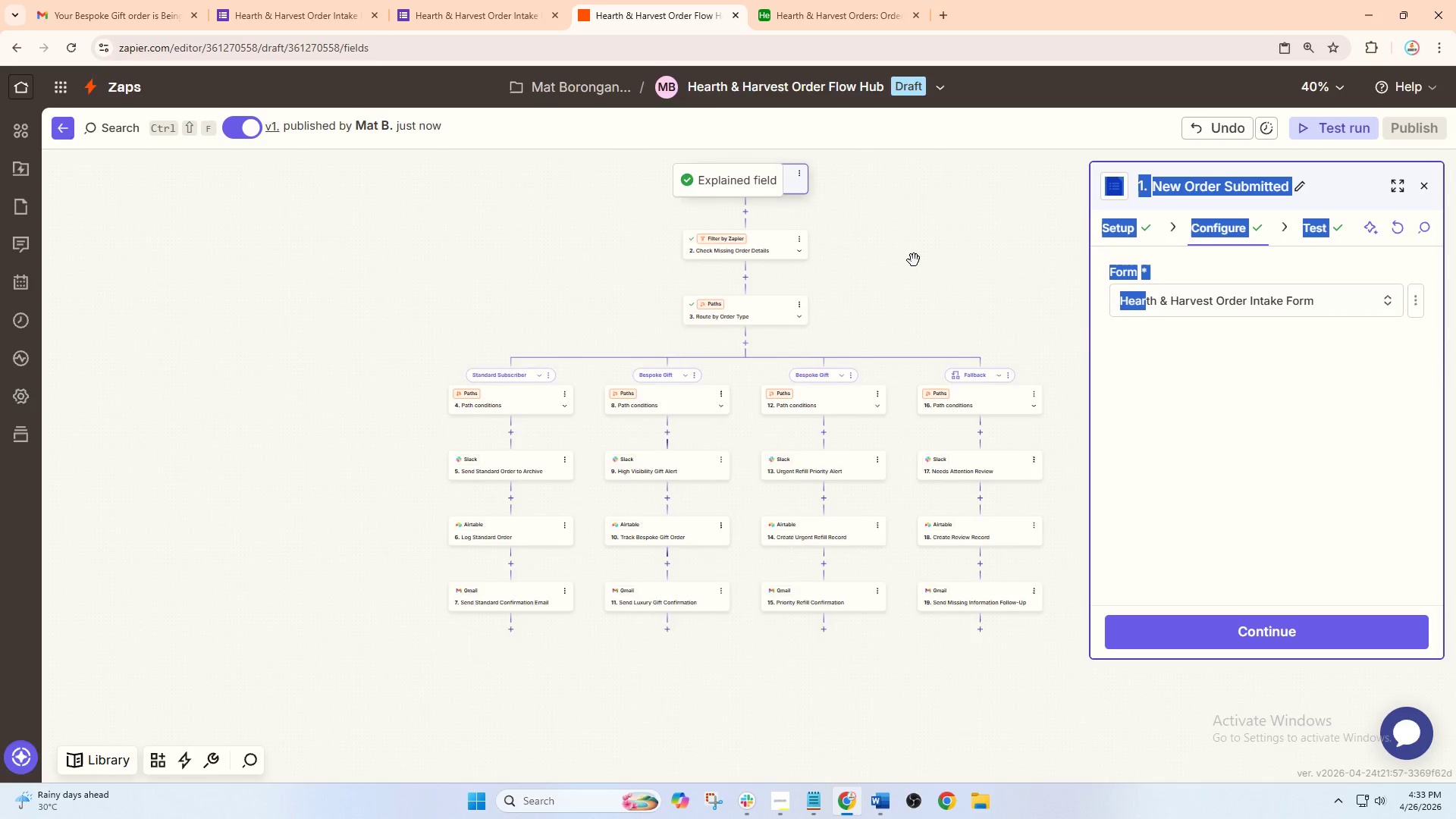 
left_click_drag(start_coordinate=[96, 240], to_coordinate=[94, 236])
 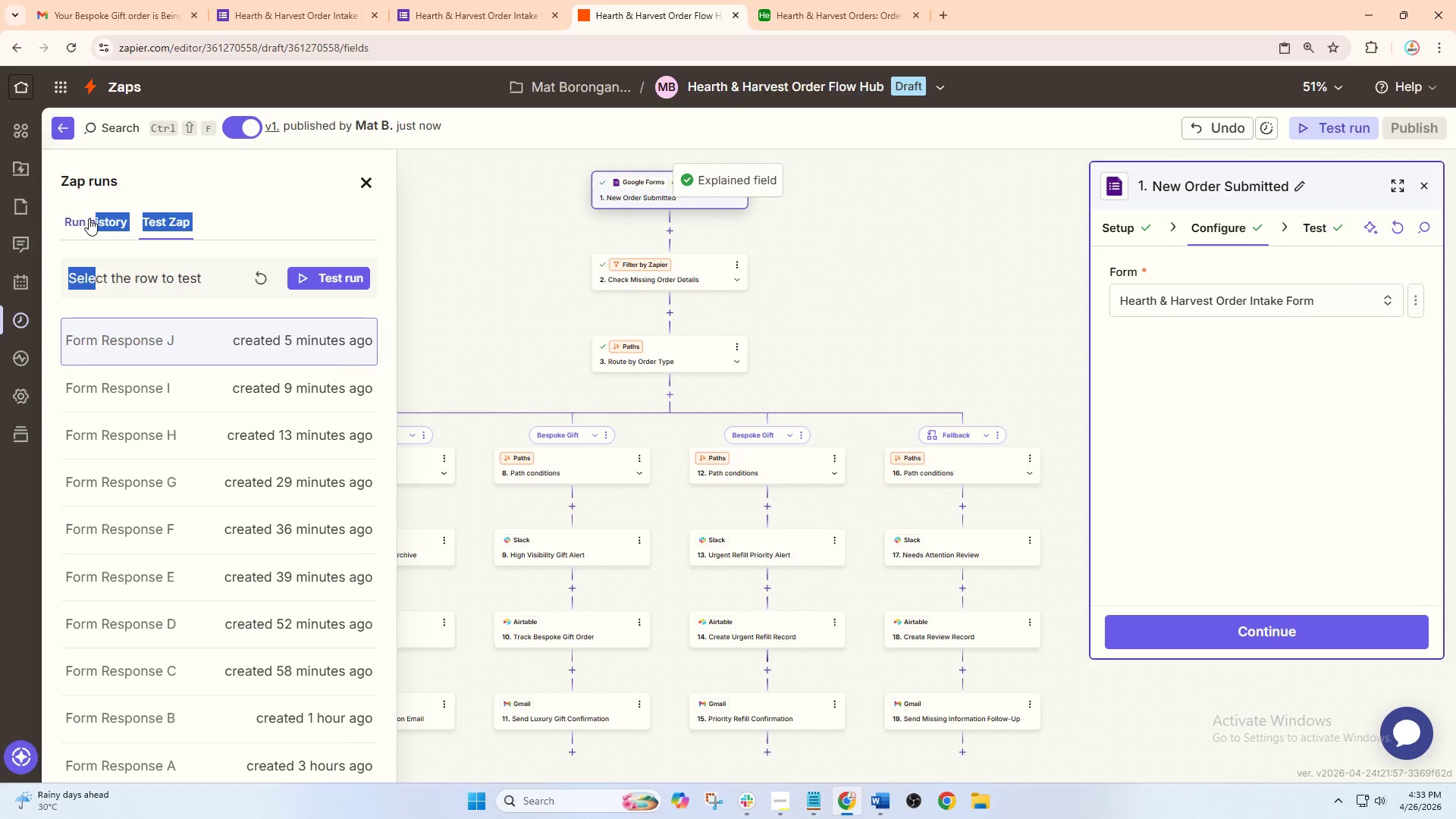 
scroll: coordinate [883, 292], scroll_direction: up, amount: 2.0
 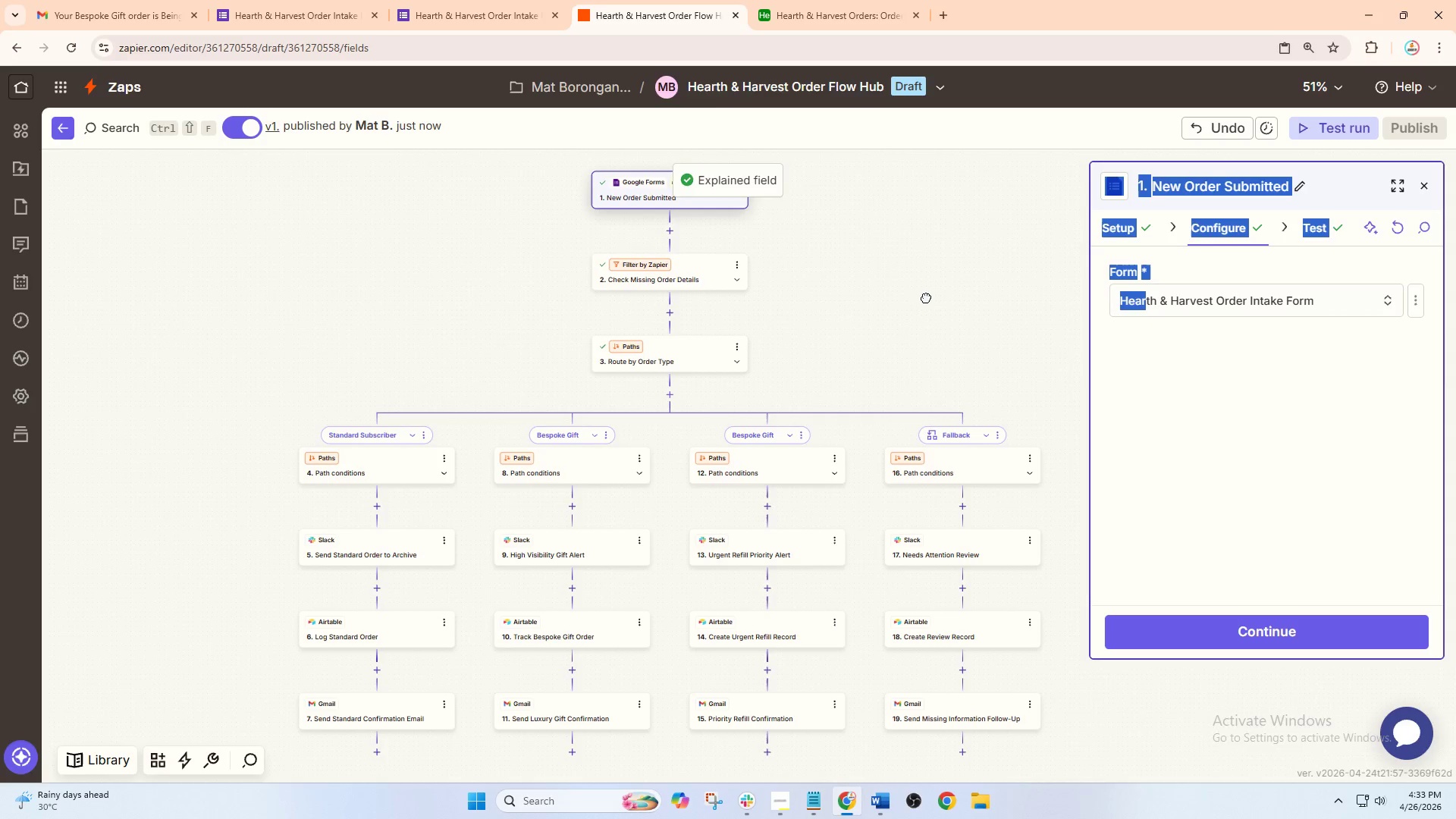 
double_click([89, 218])
 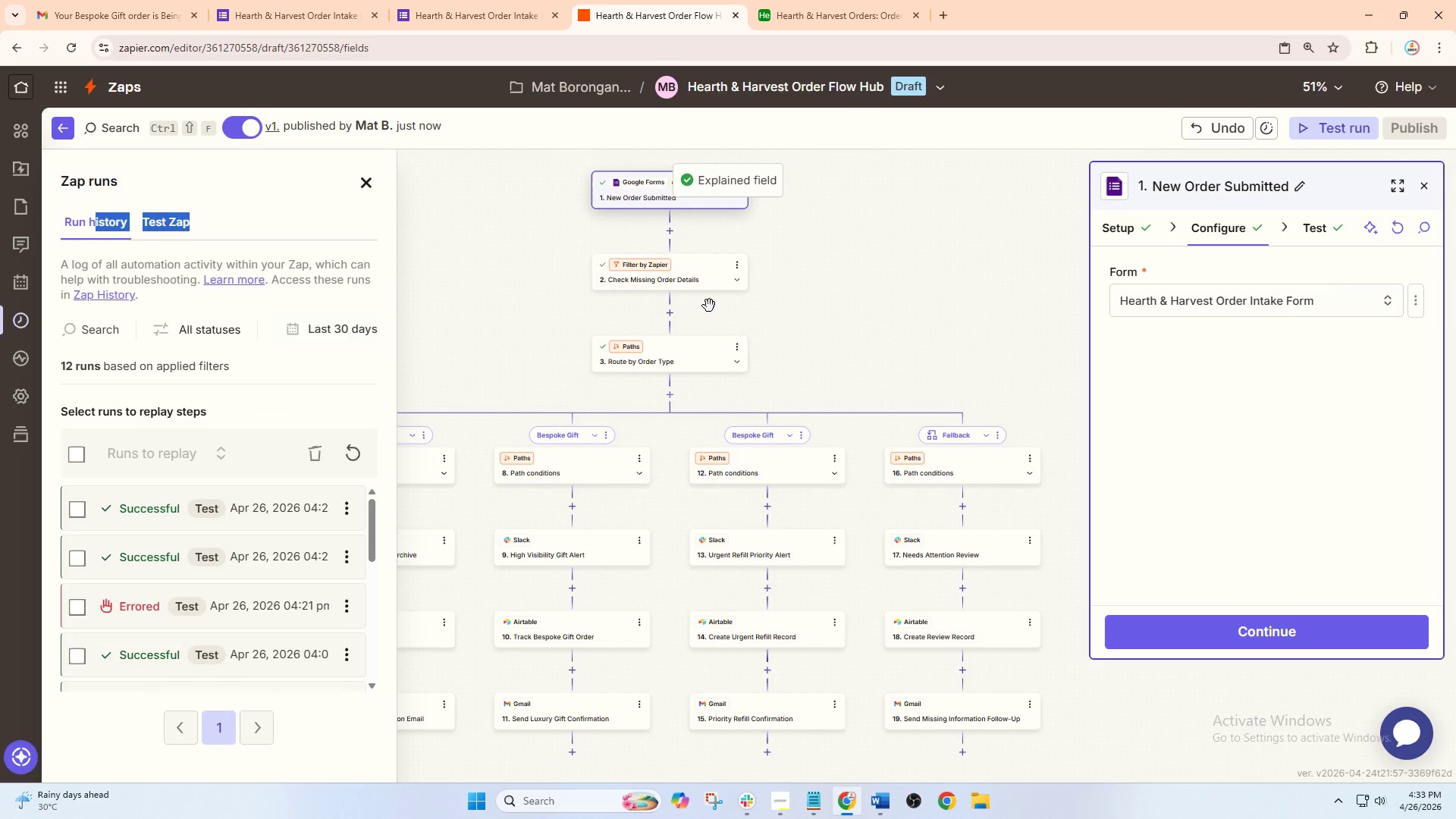 
left_click_drag(start_coordinate=[881, 310], to_coordinate=[941, 287])
 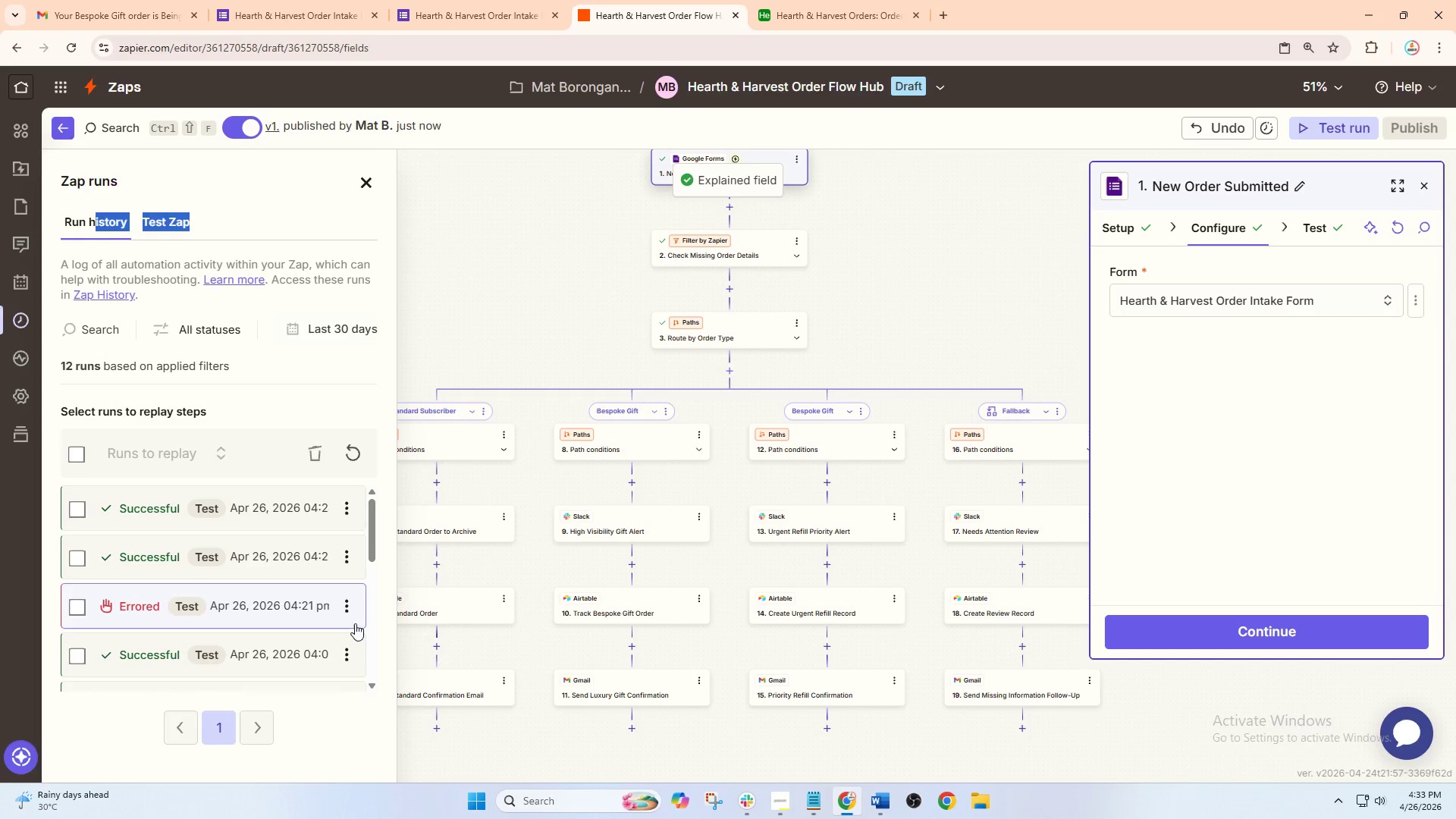 
left_click([348, 605])
 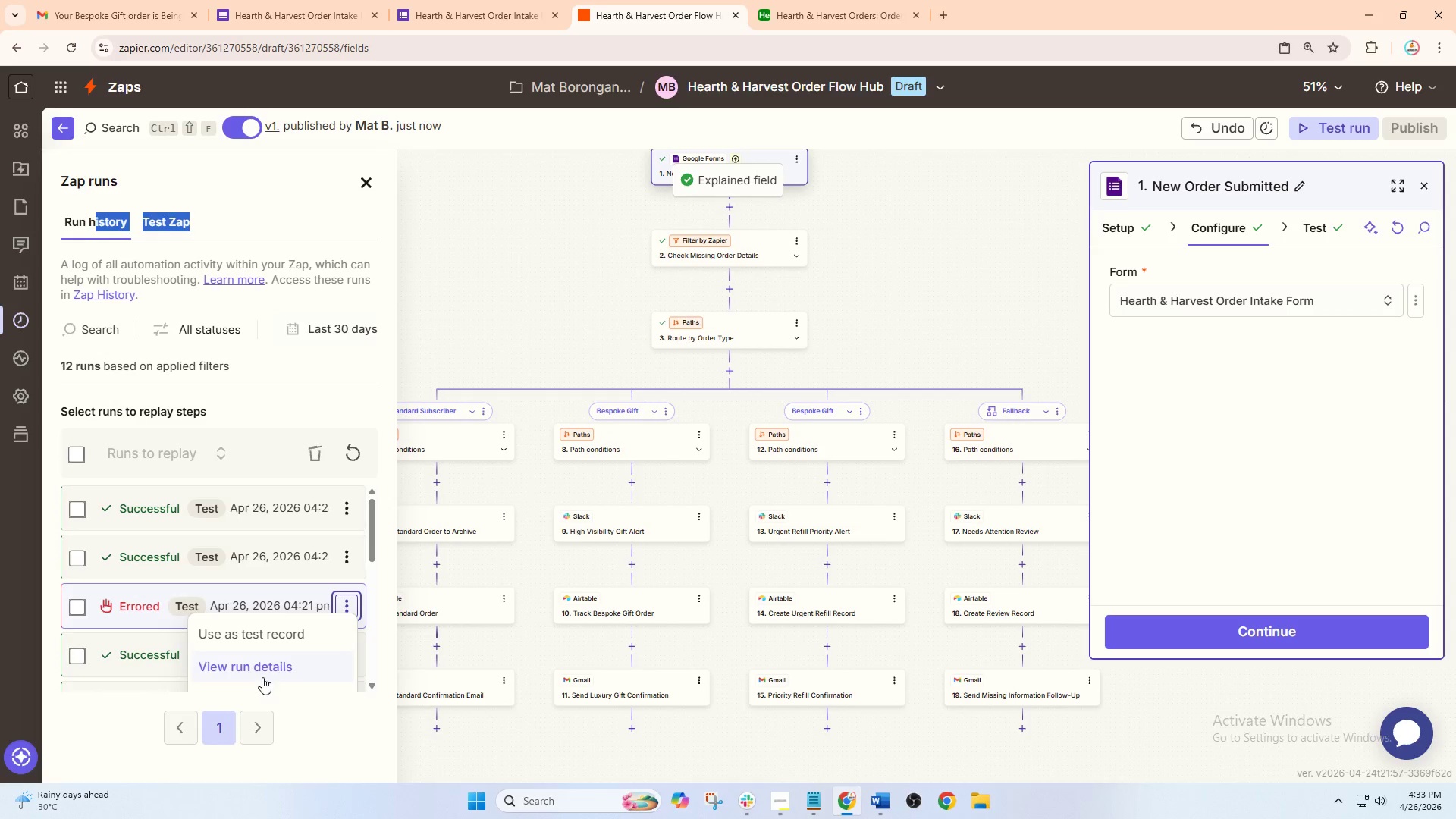 
left_click([249, 612])
 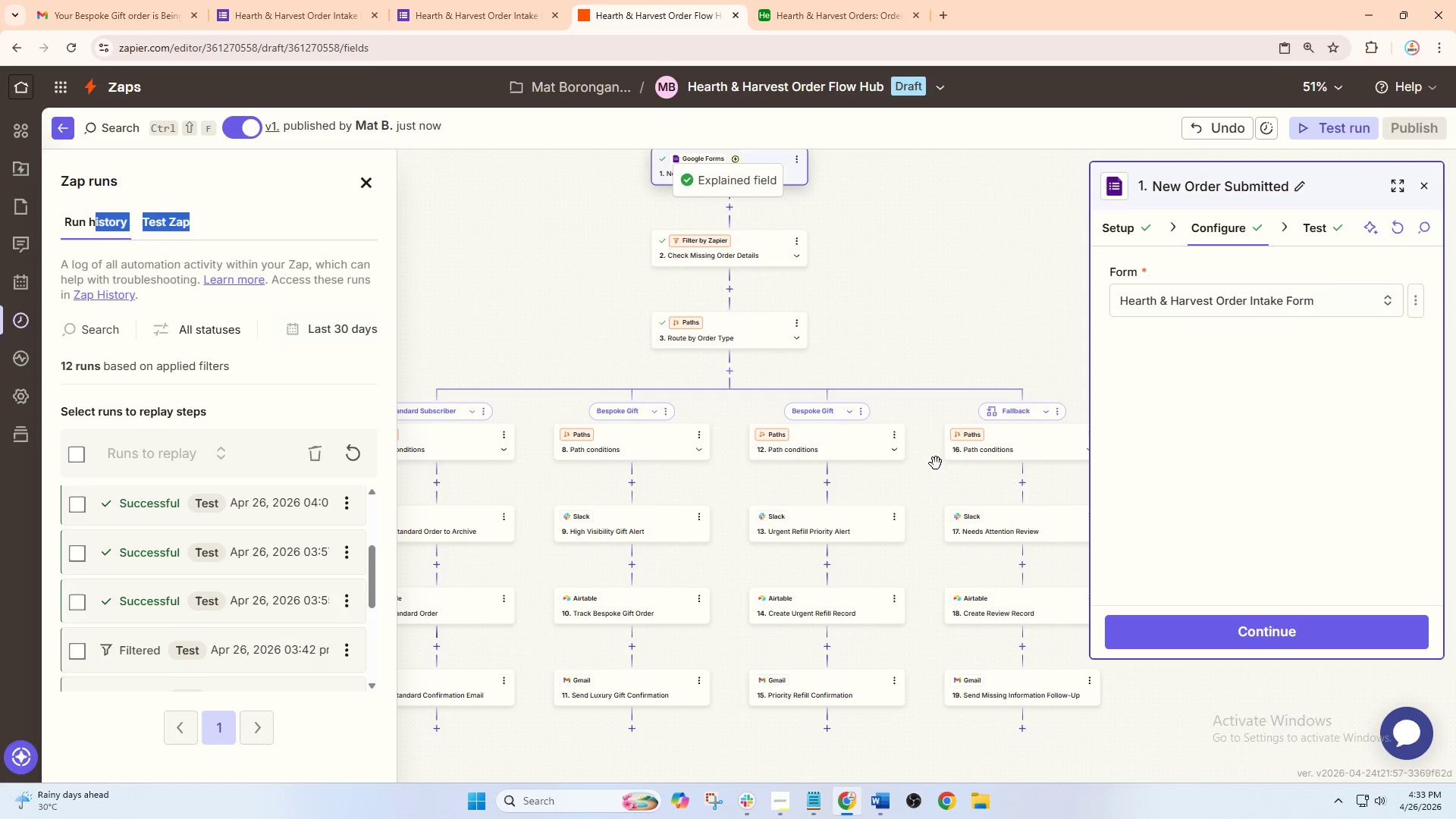 
scroll: coordinate [269, 668], scroll_direction: down, amount: 2.0
 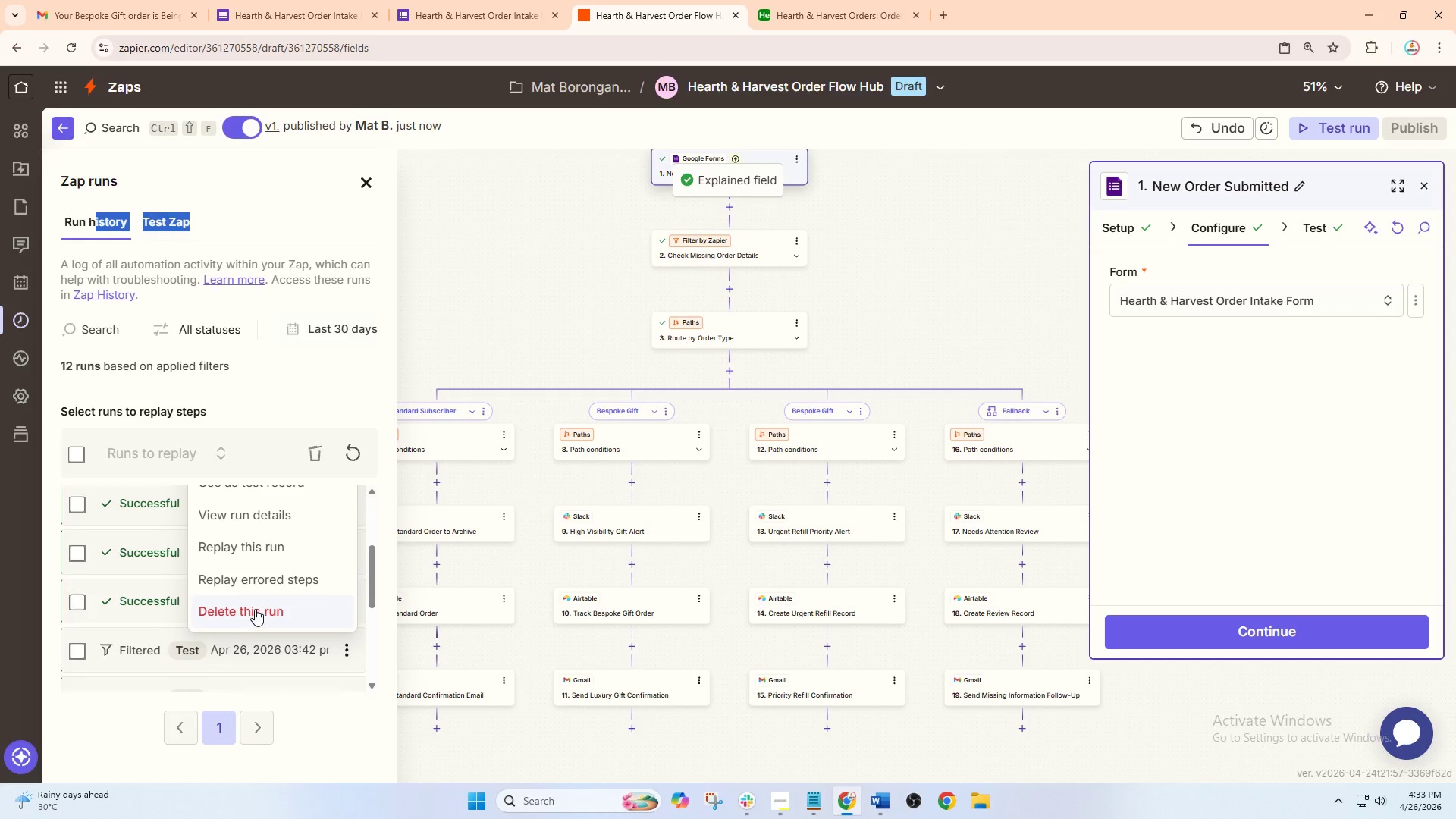 
wait(5.08)
 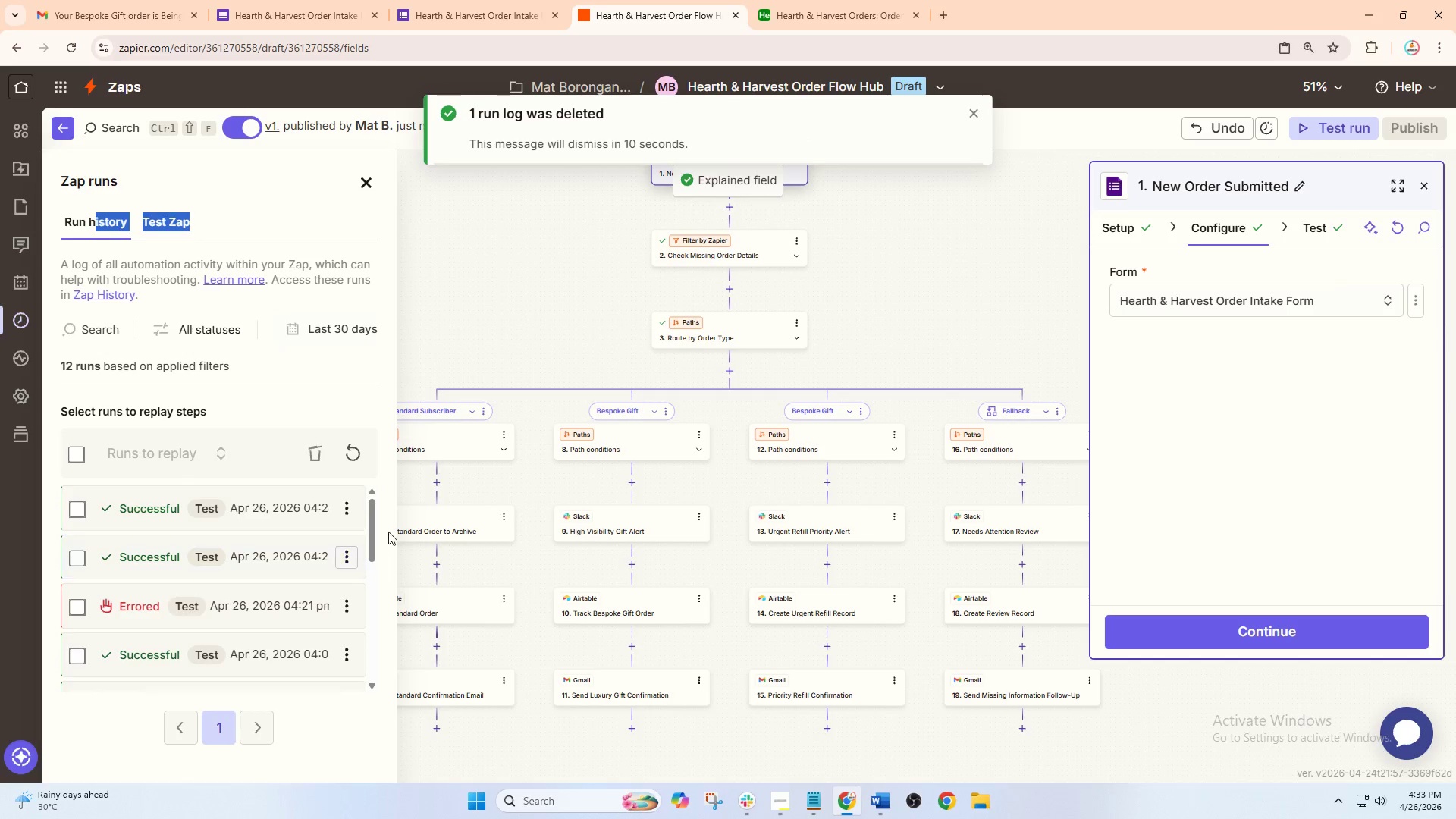 
left_click([82, 52])
 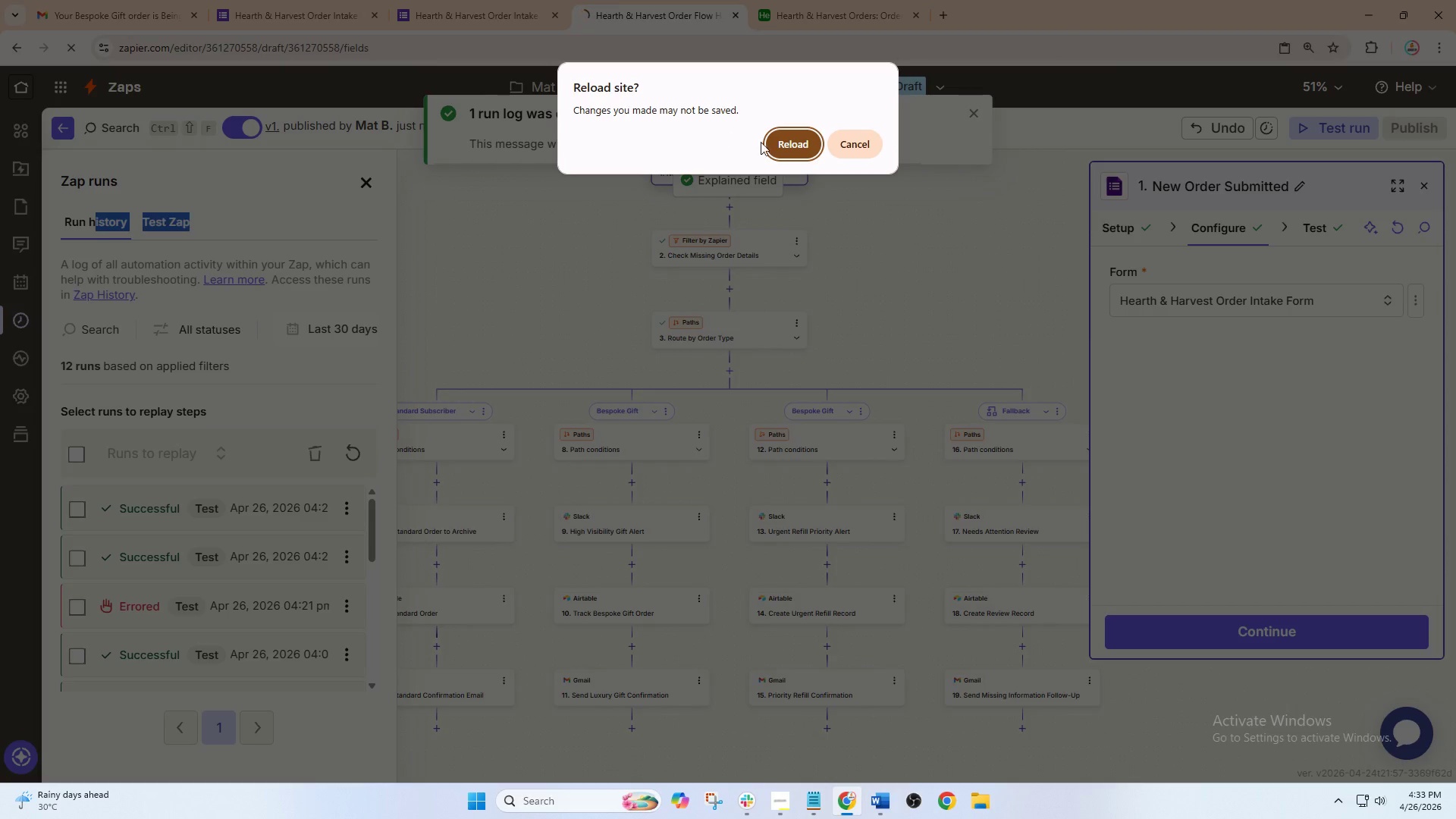 
left_click([795, 146])
 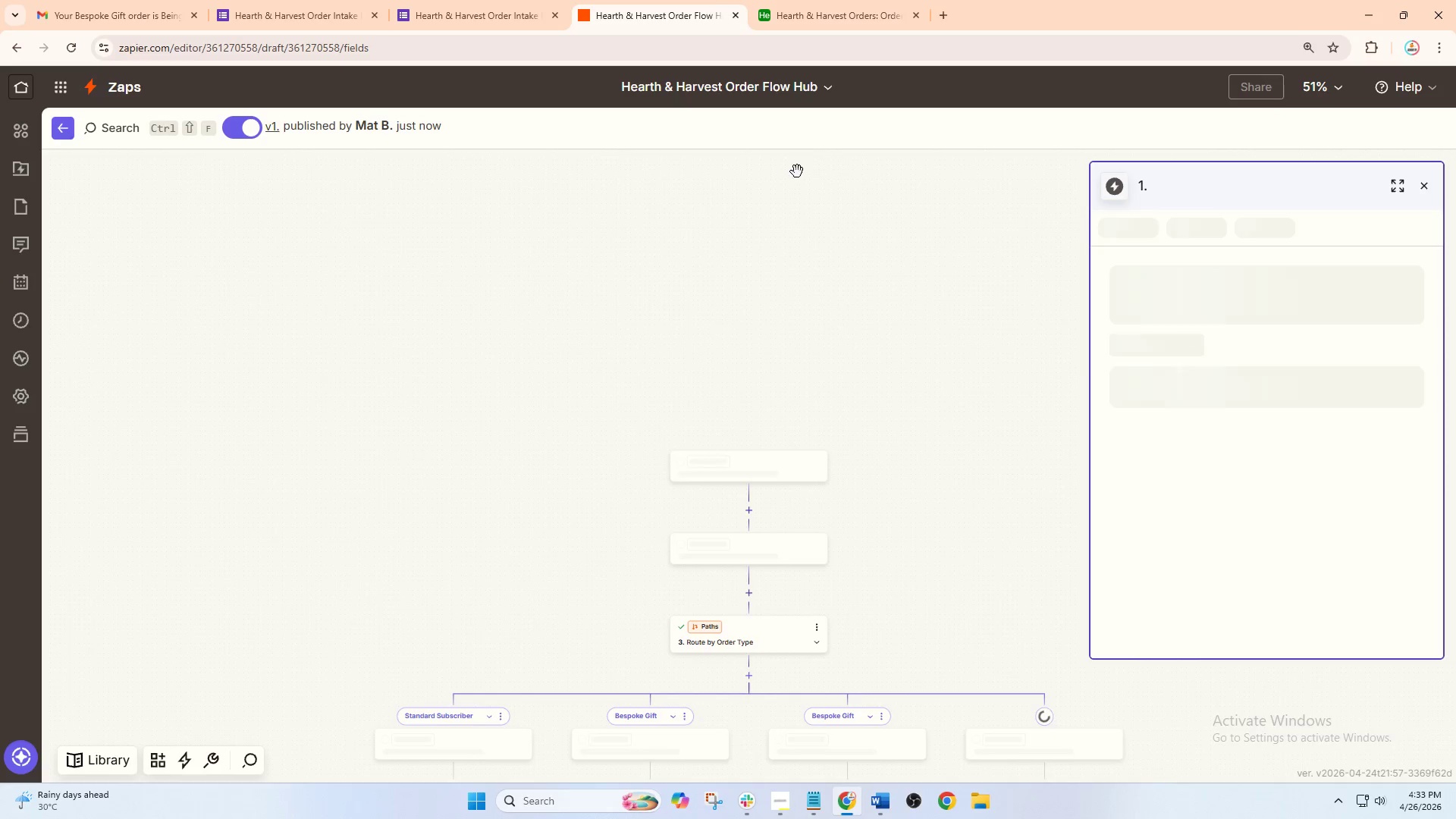 
scroll: coordinate [372, 560], scroll_direction: up, amount: 6.0
 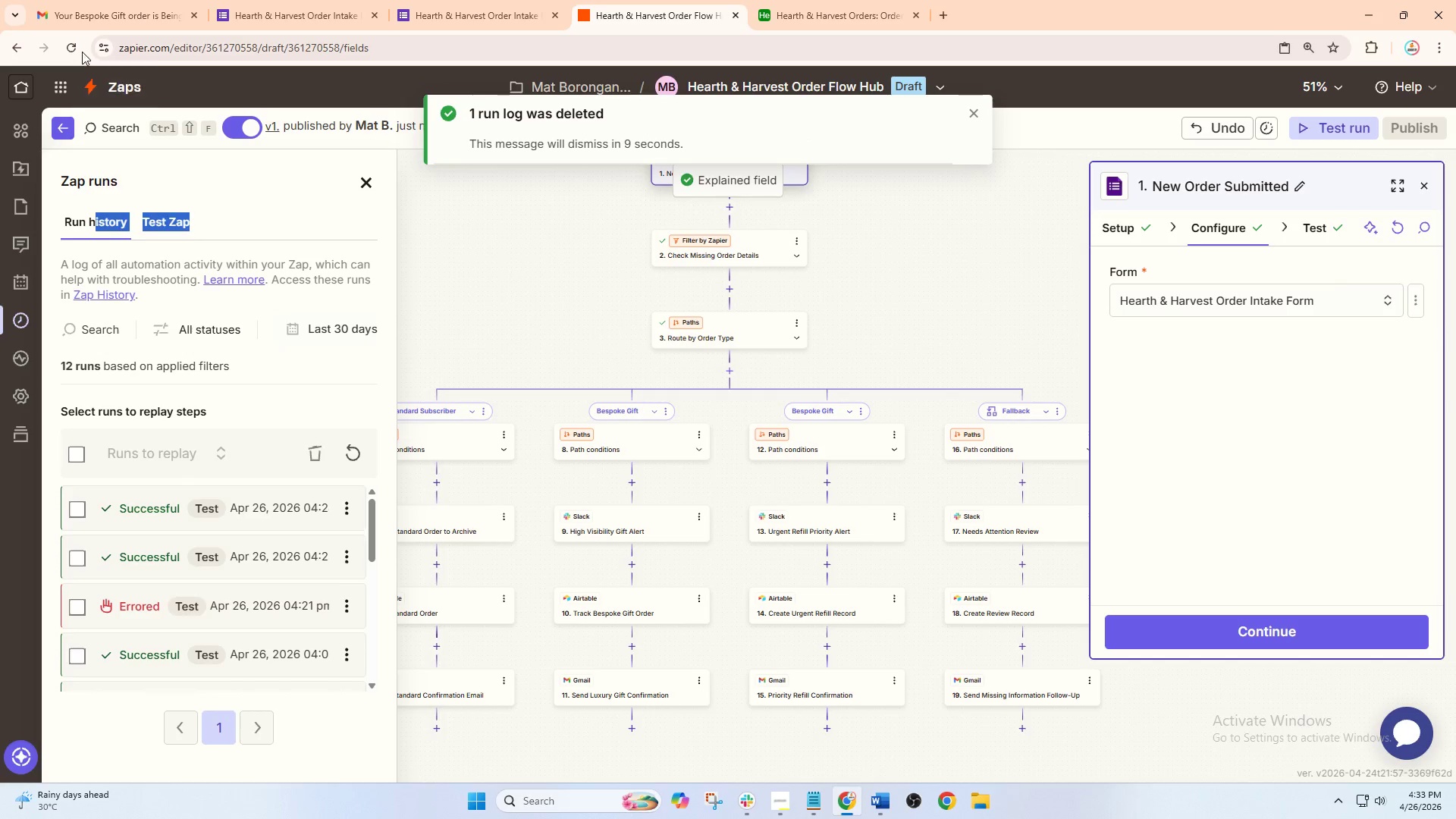 
left_click_drag(start_coordinate=[854, 348], to_coordinate=[770, 111])
 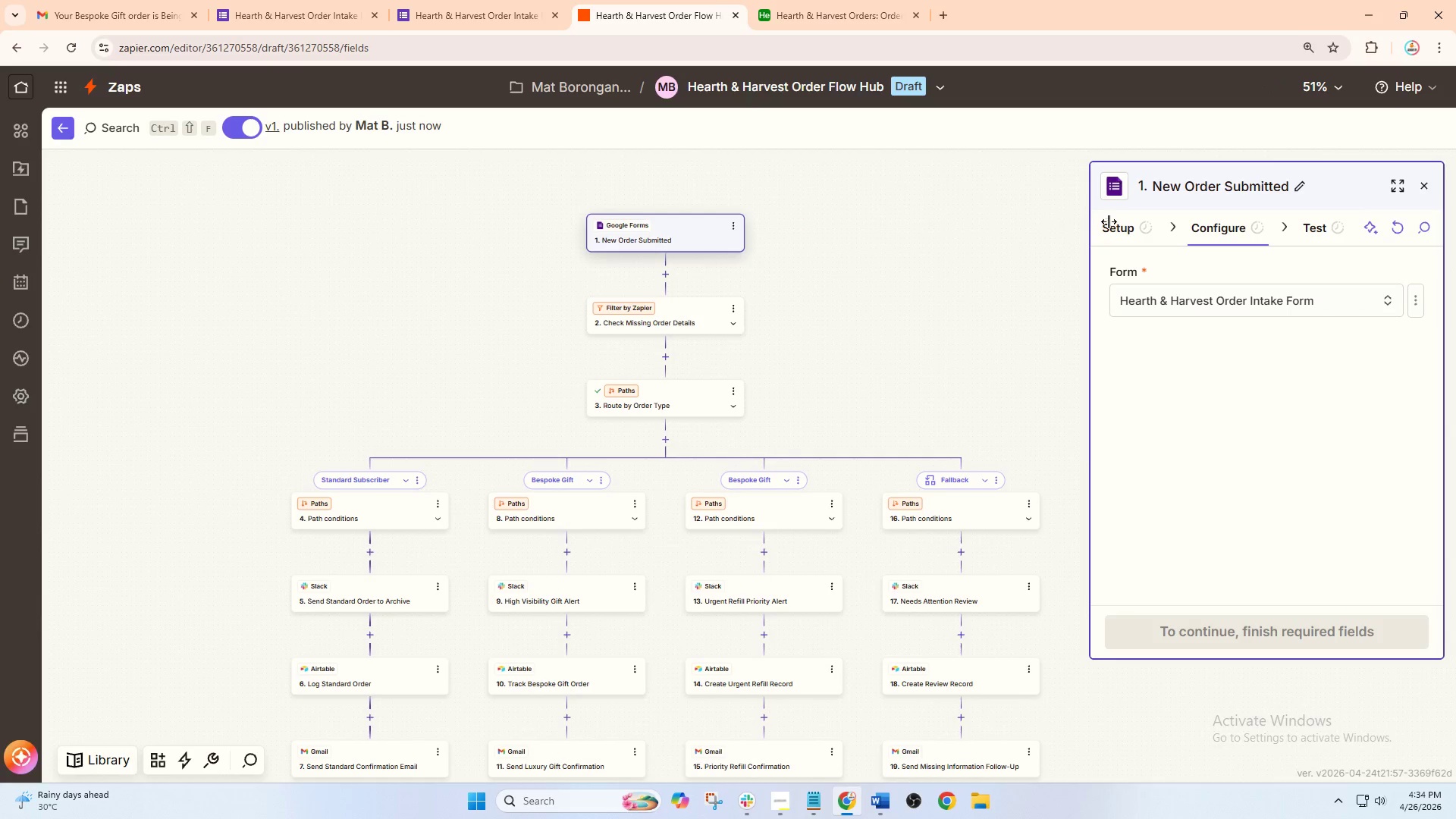 
left_click_drag(start_coordinate=[996, 290], to_coordinate=[1029, 239])
 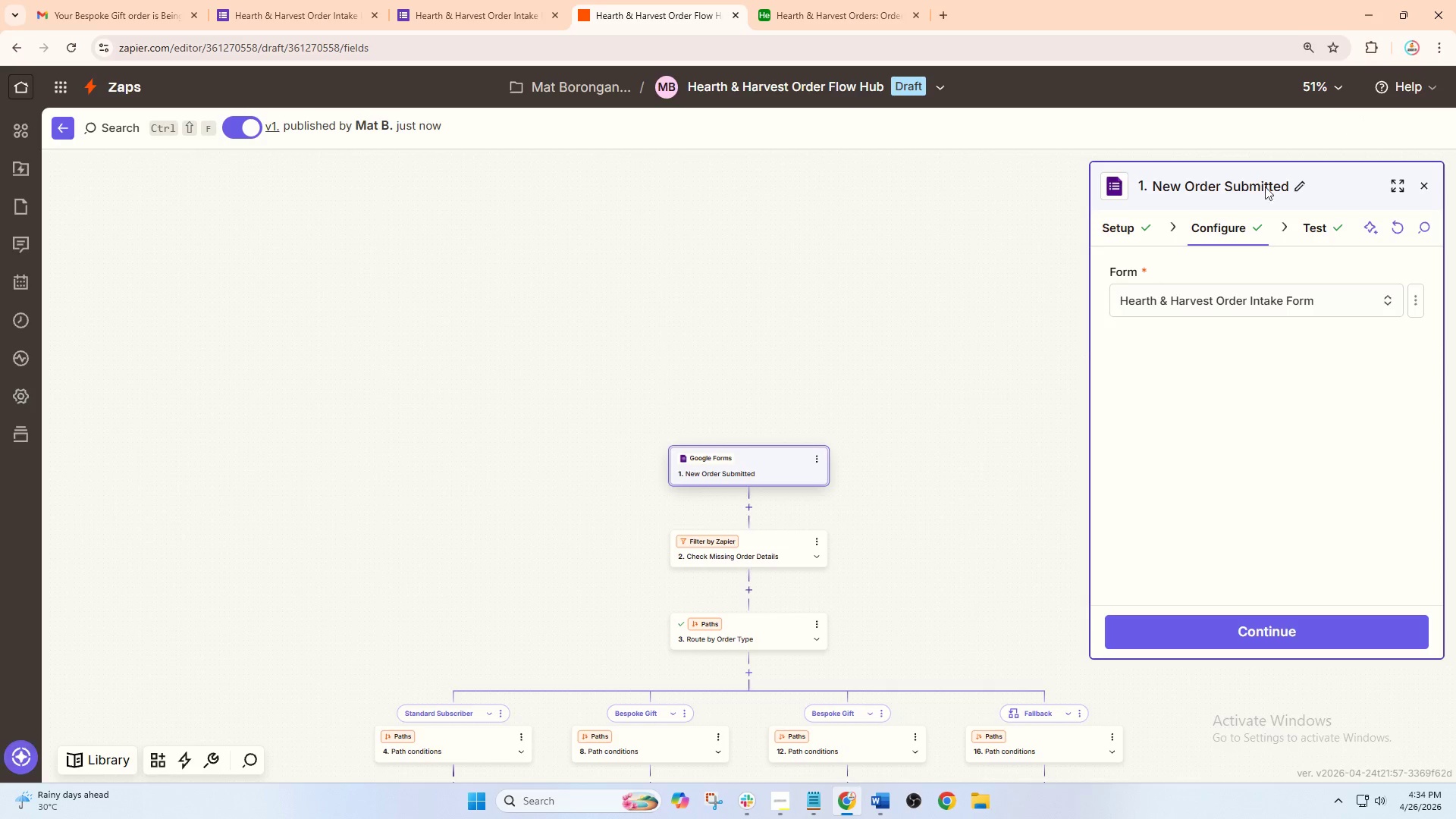 
left_click_drag(start_coordinate=[1088, 339], to_coordinate=[1017, 124])
 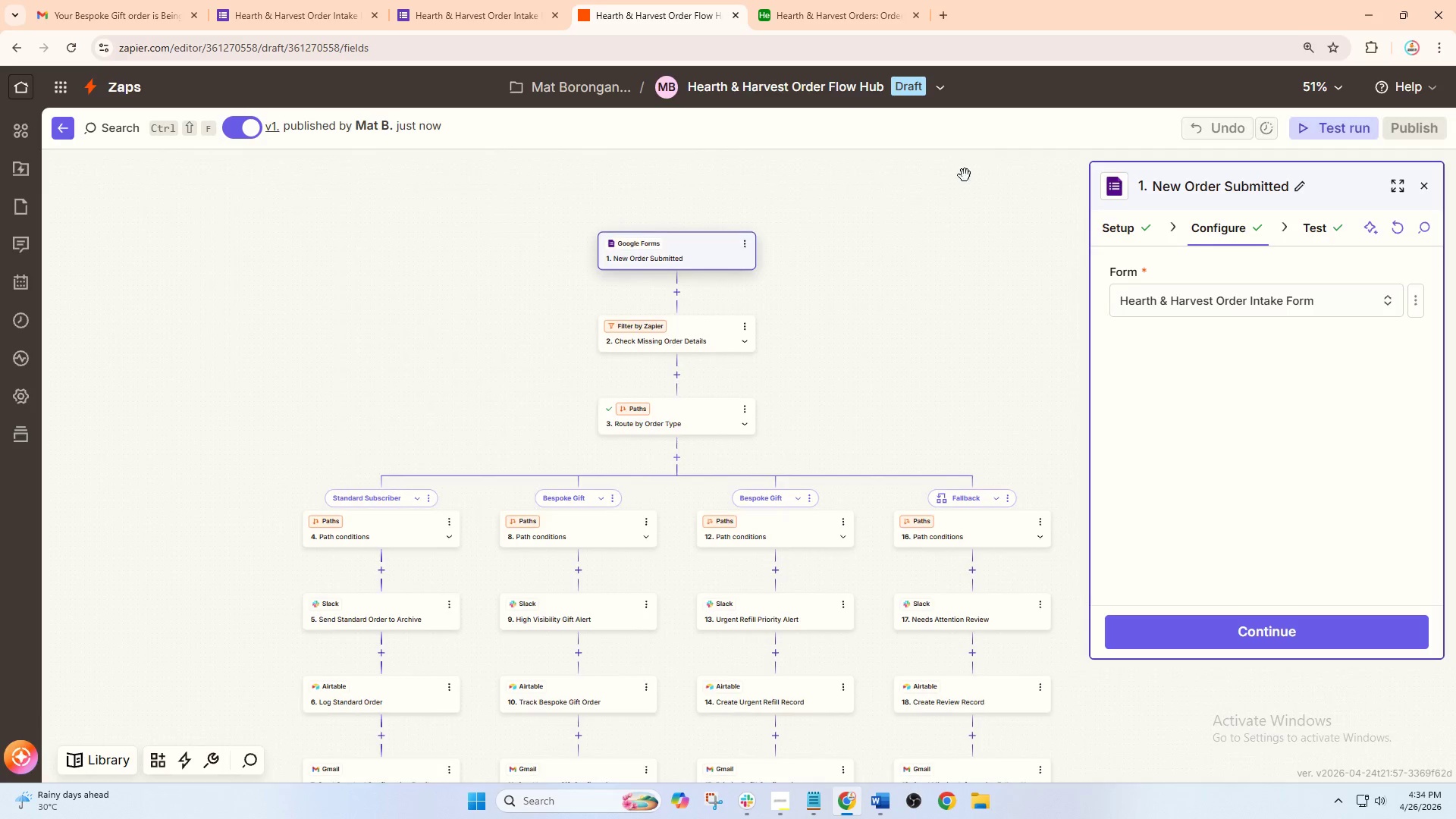 
left_click_drag(start_coordinate=[962, 170], to_coordinate=[951, 108])
 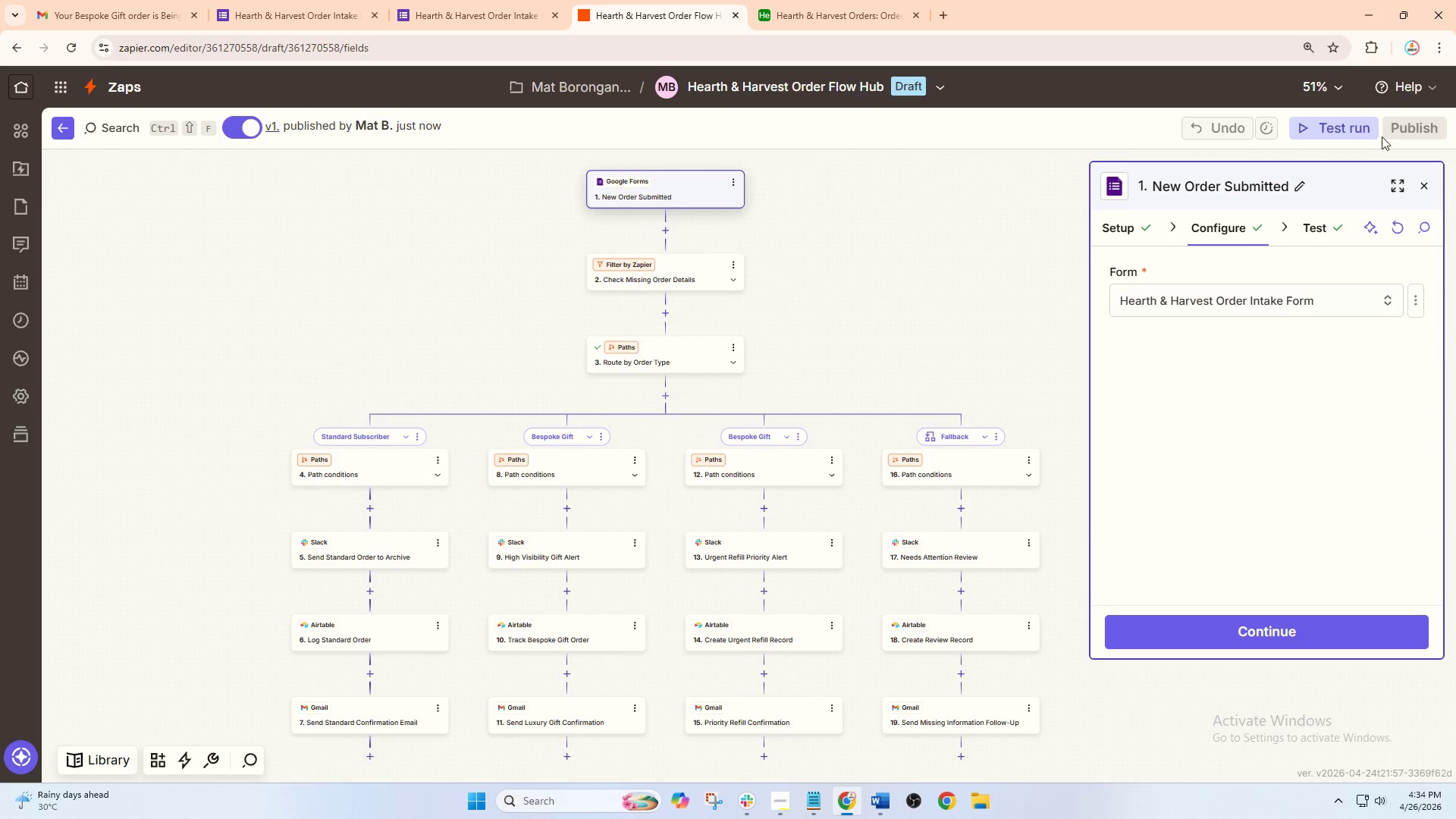 
left_click([1368, 125])
 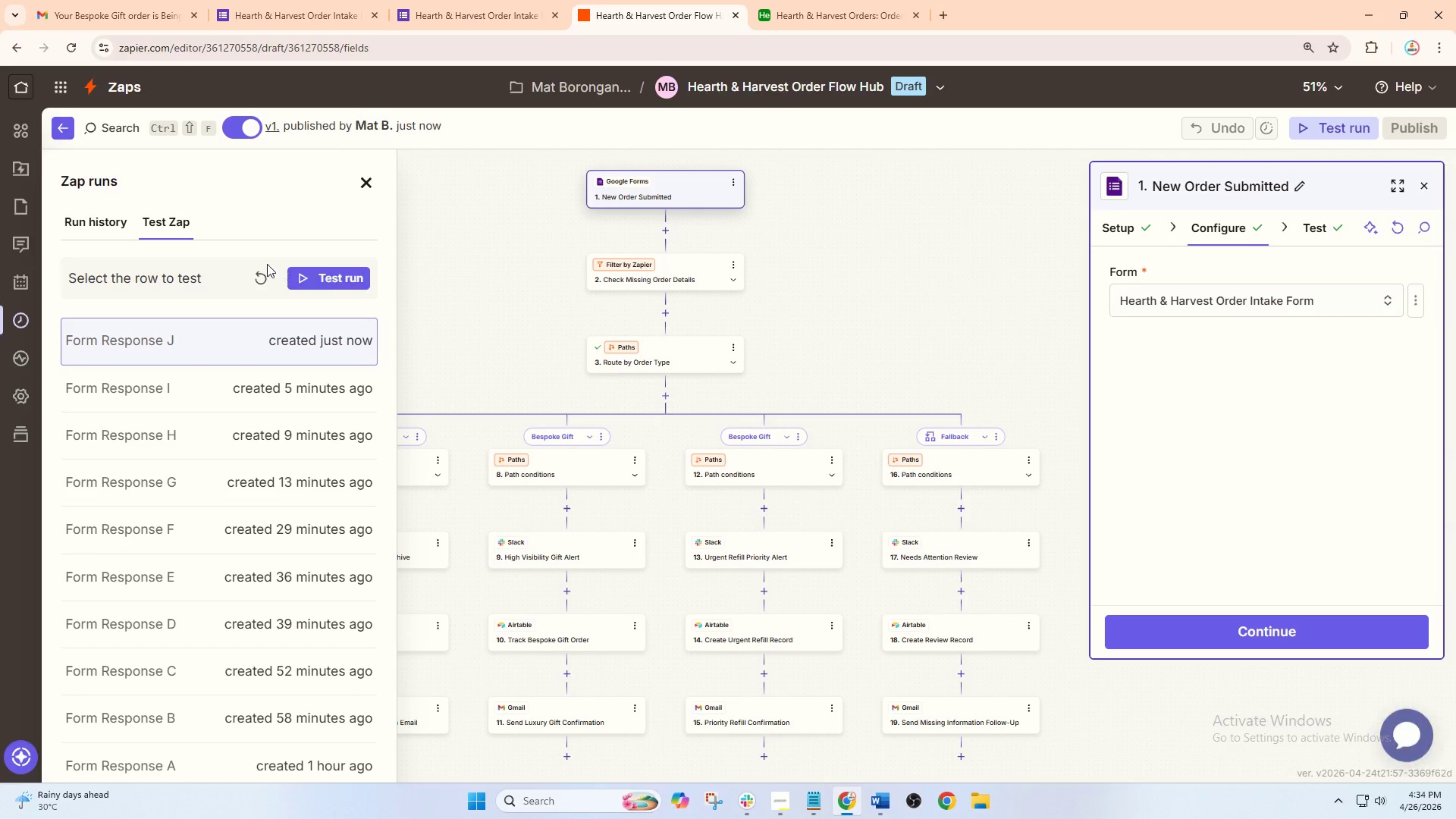 
left_click([110, 222])
 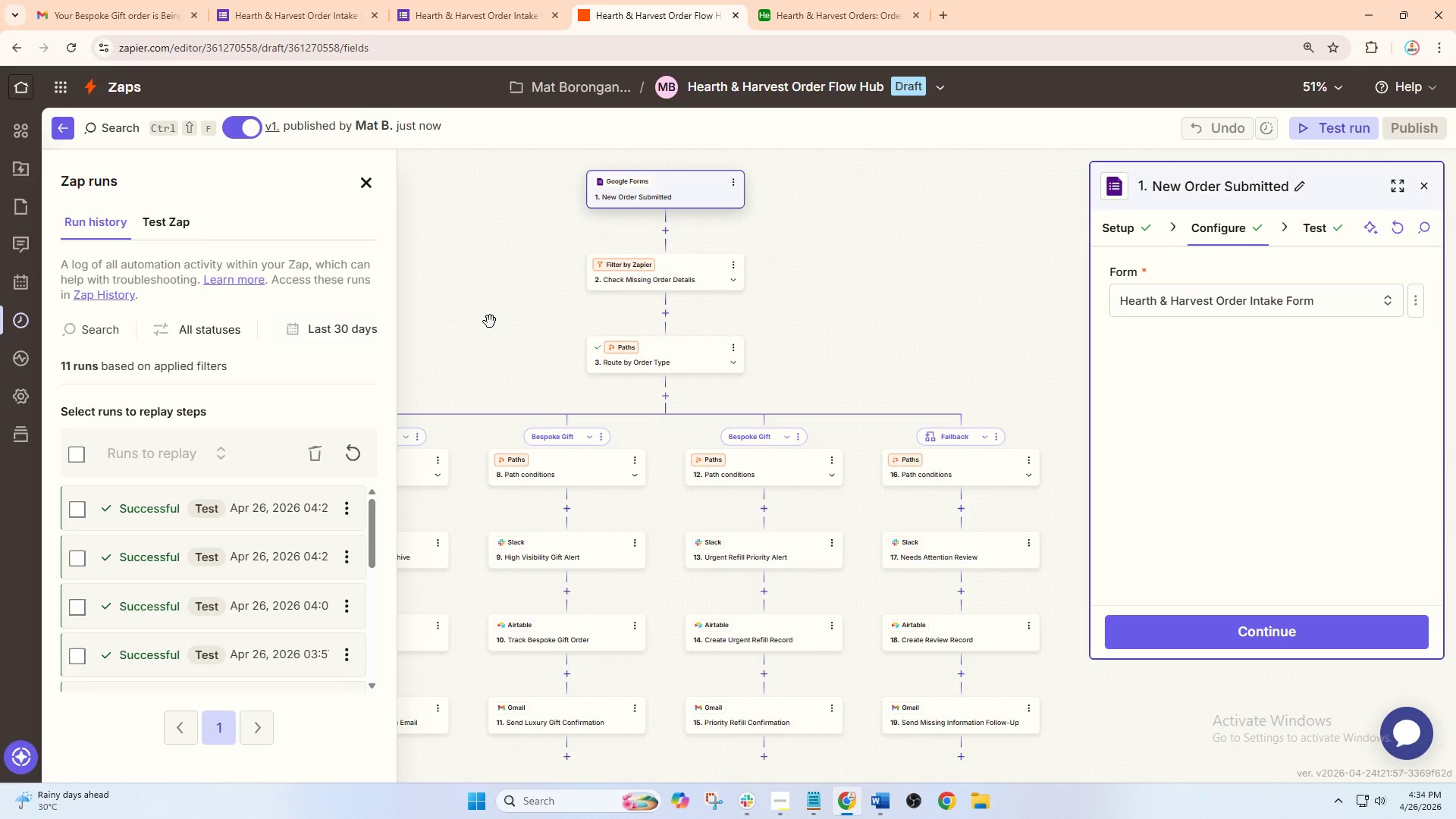 
left_click_drag(start_coordinate=[532, 318], to_coordinate=[572, 268])
 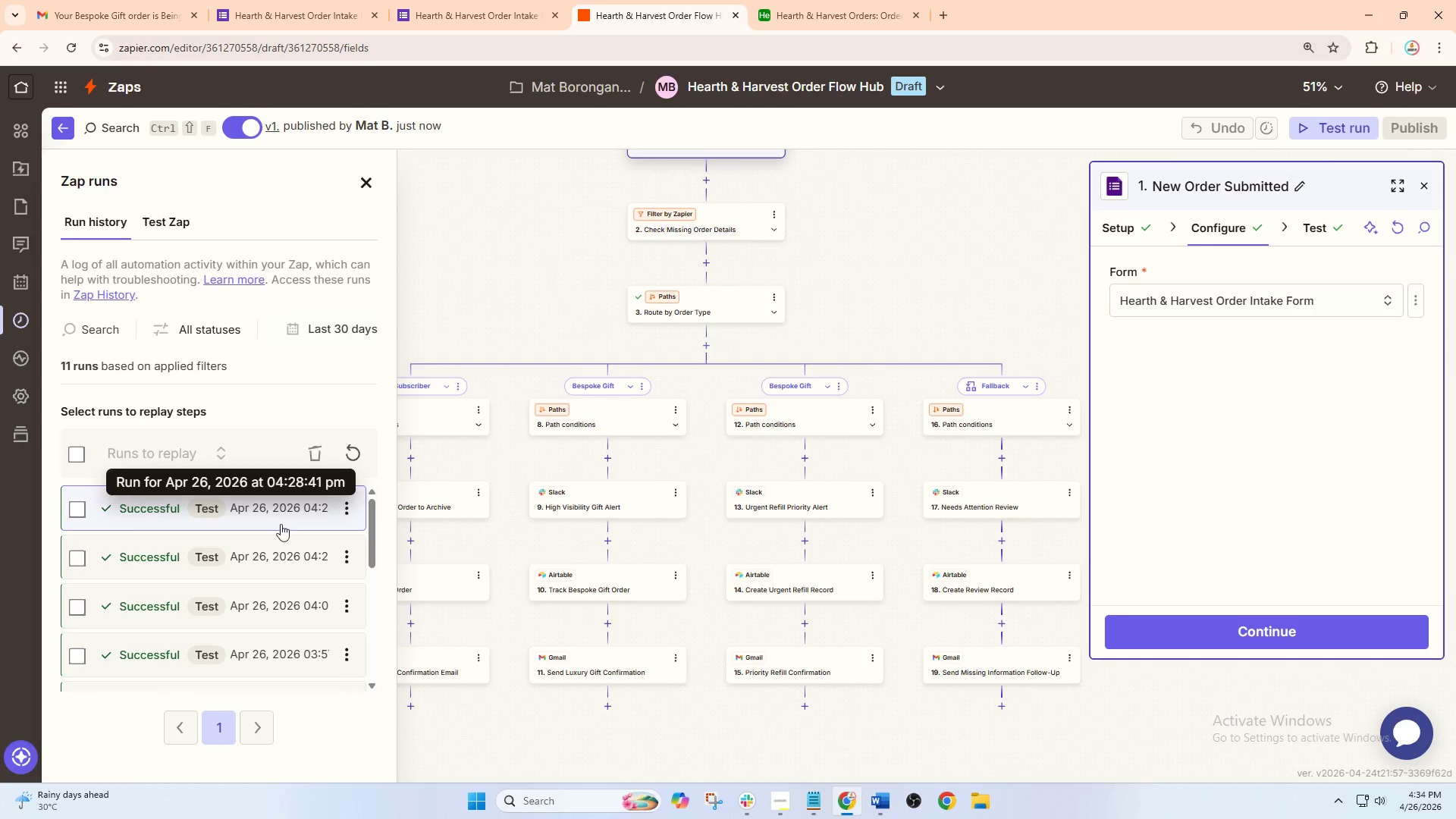 
left_click_drag(start_coordinate=[374, 562], to_coordinate=[374, 538])
 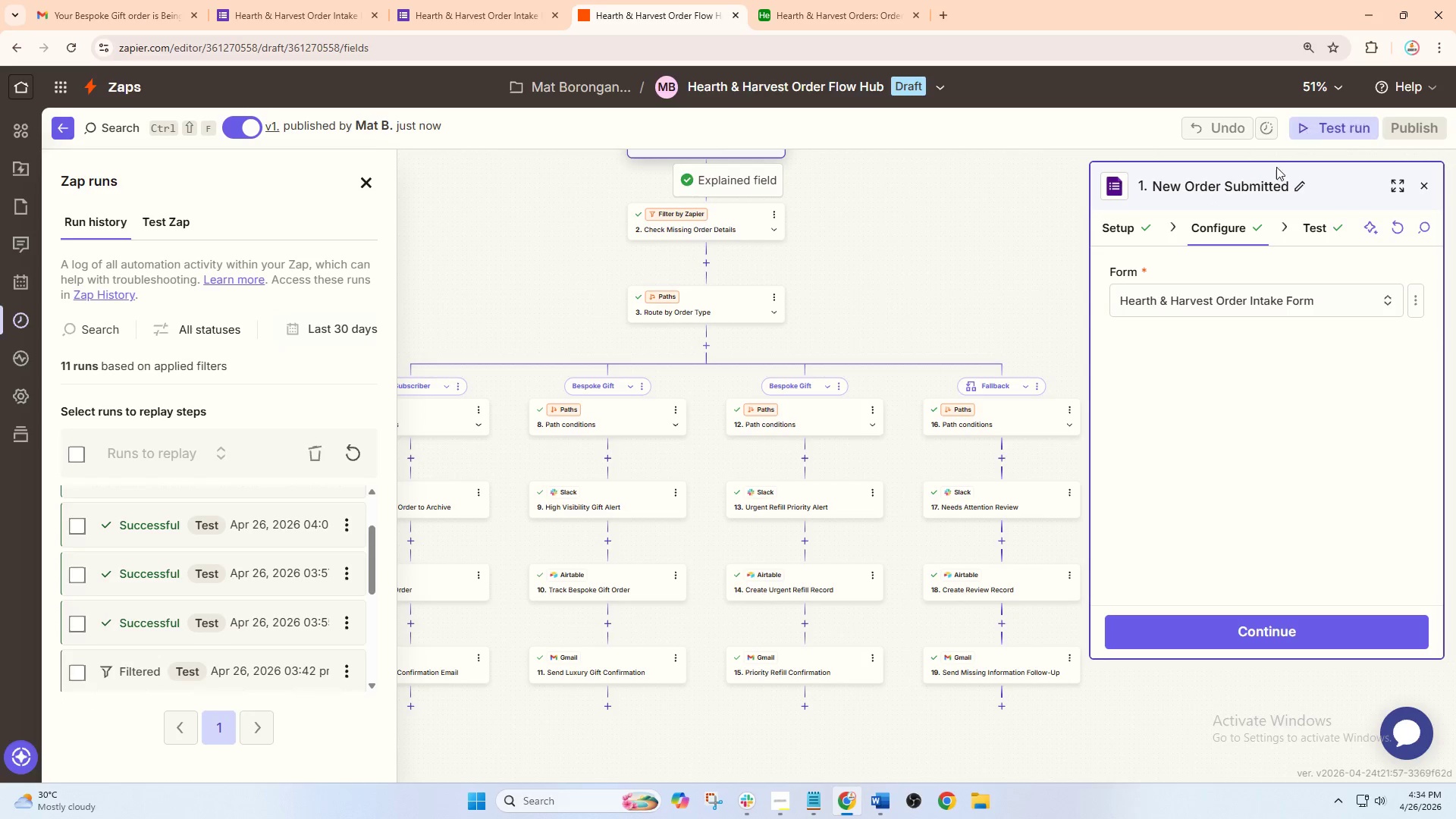 
scroll: coordinate [278, 551], scroll_direction: down, amount: 1.0
 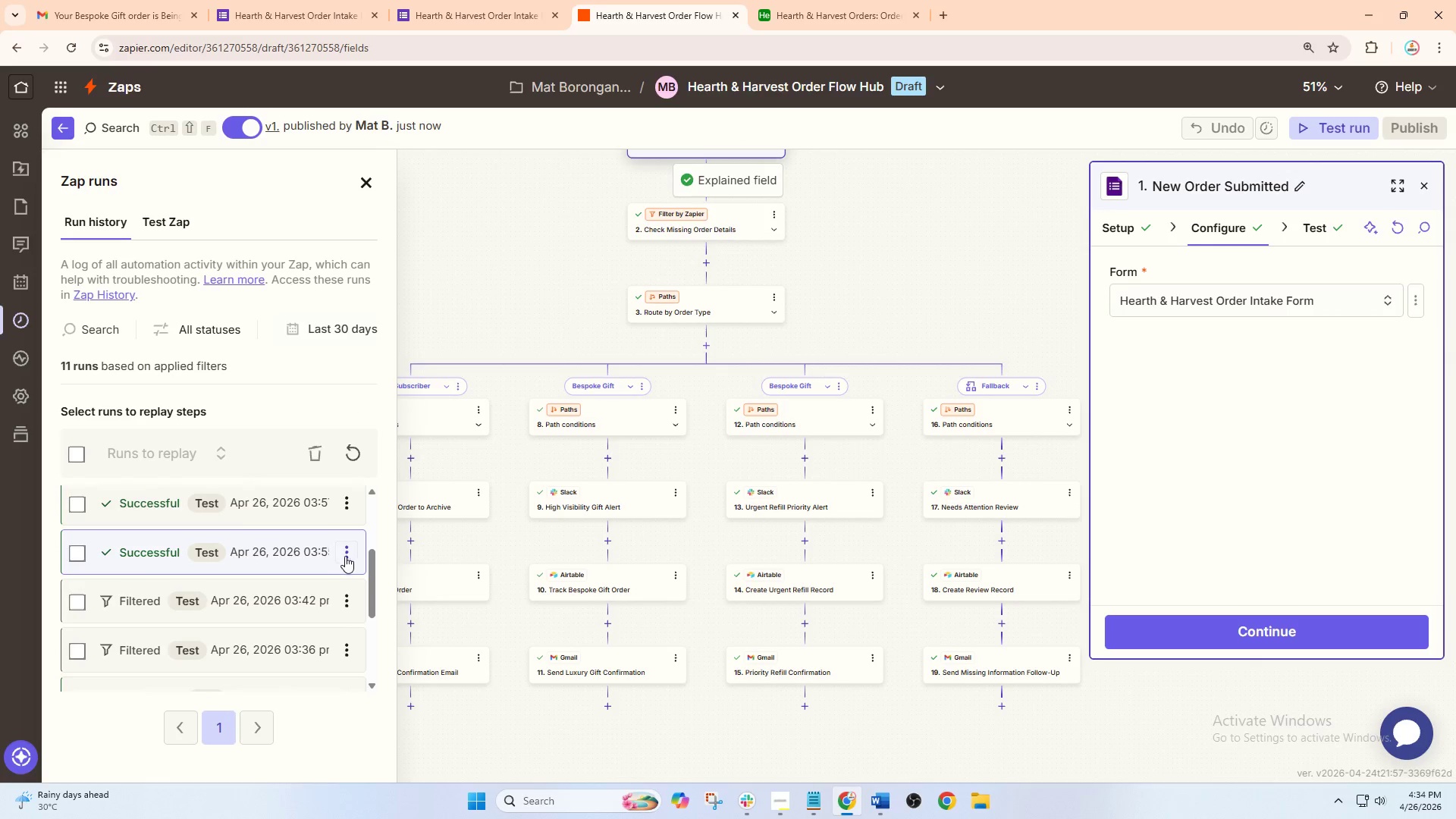 
left_click([1429, 184])
 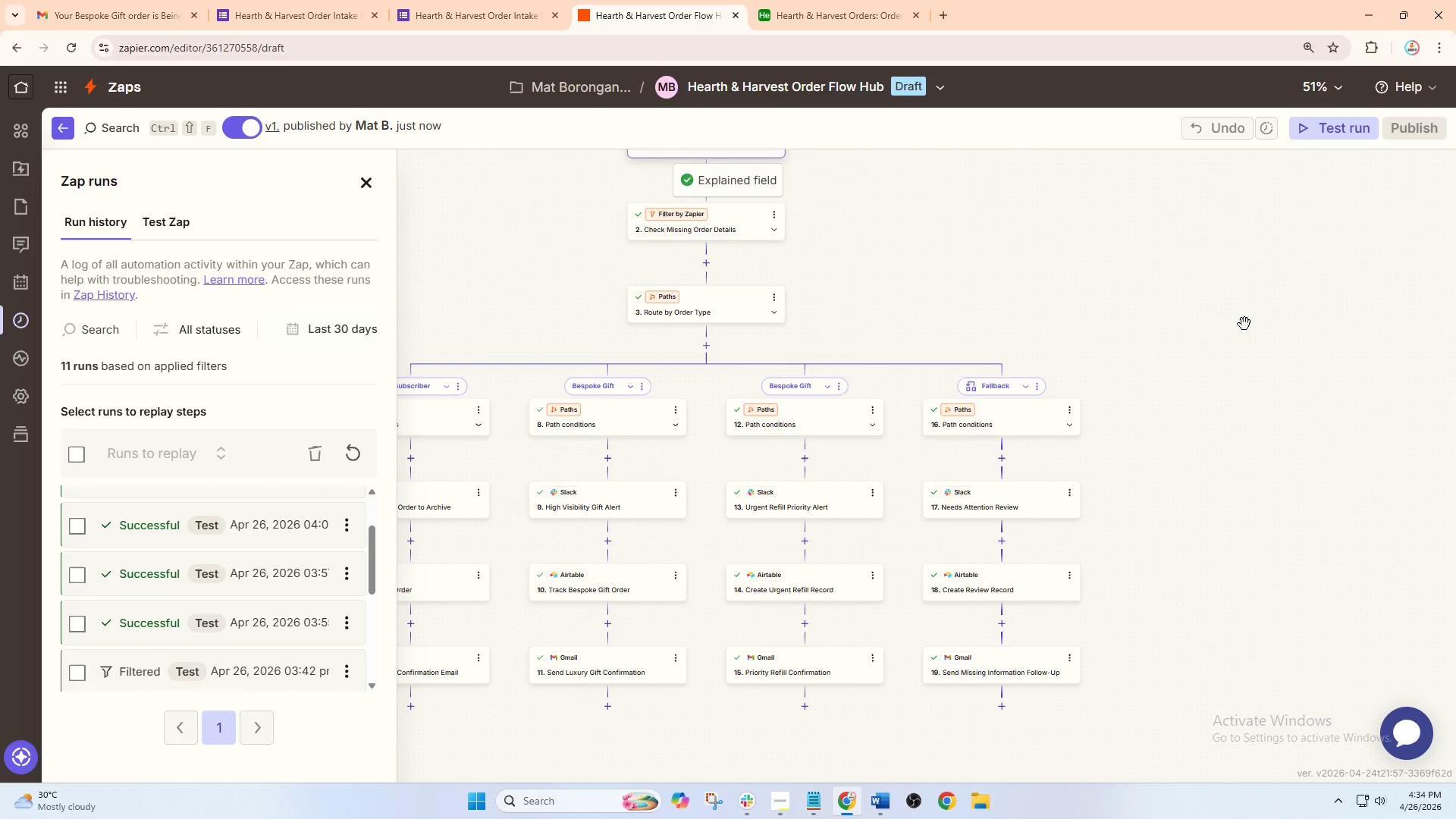 
left_click_drag(start_coordinate=[1225, 333], to_coordinate=[1383, 328])
 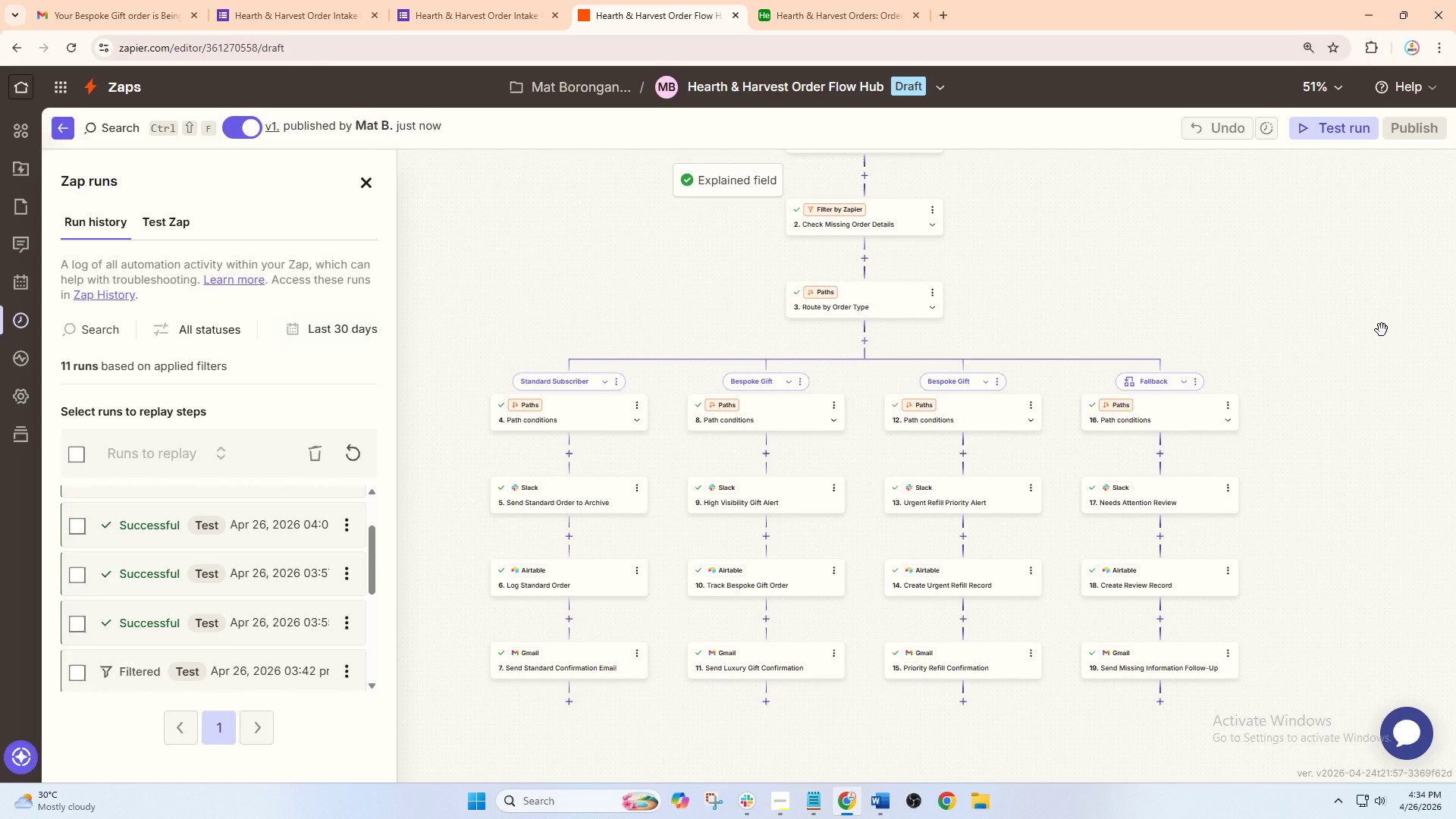 
hold_key(key=ControlLeft, duration=0.66)
 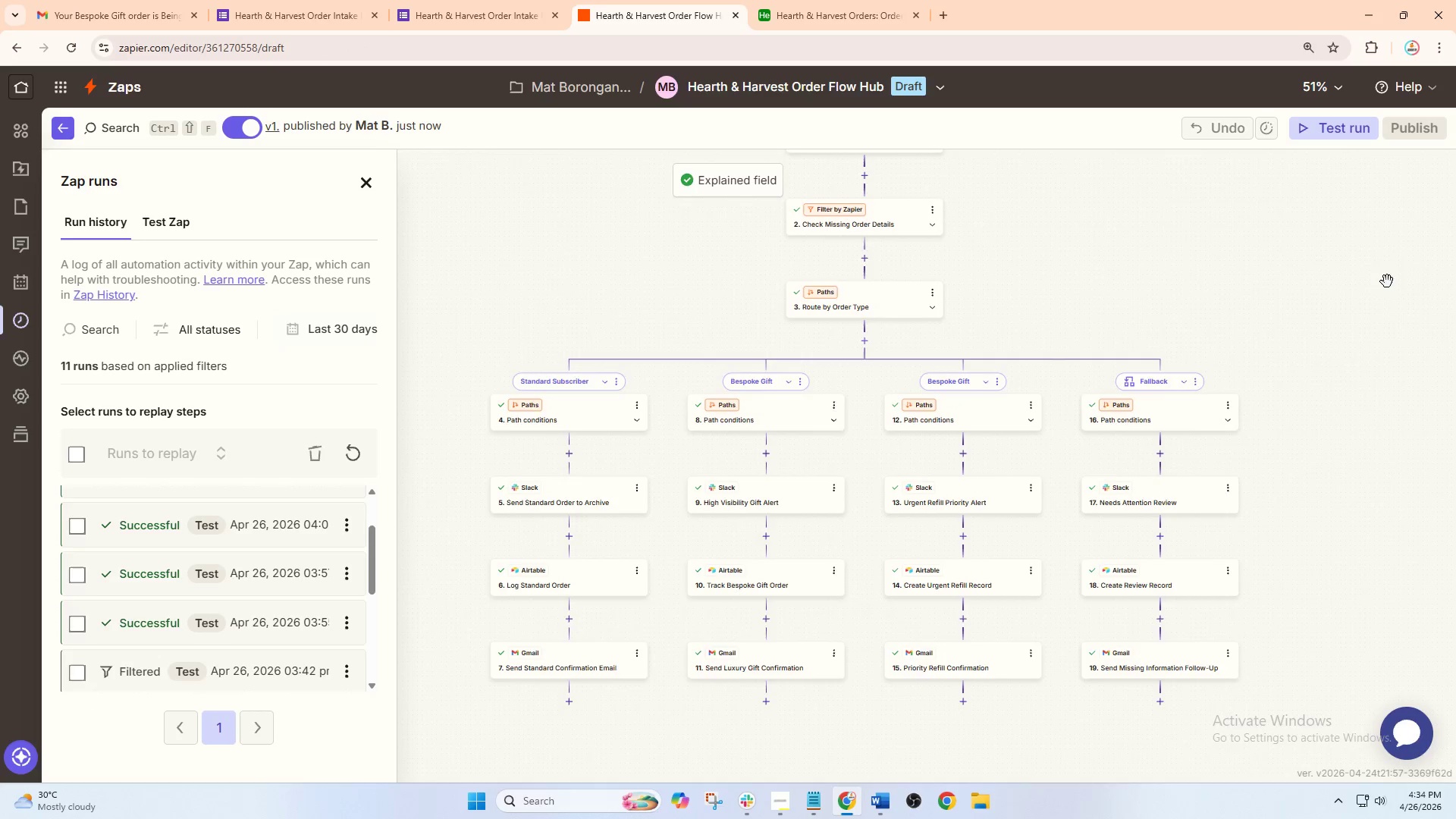 
left_click_drag(start_coordinate=[1387, 281], to_coordinate=[1404, 325])
 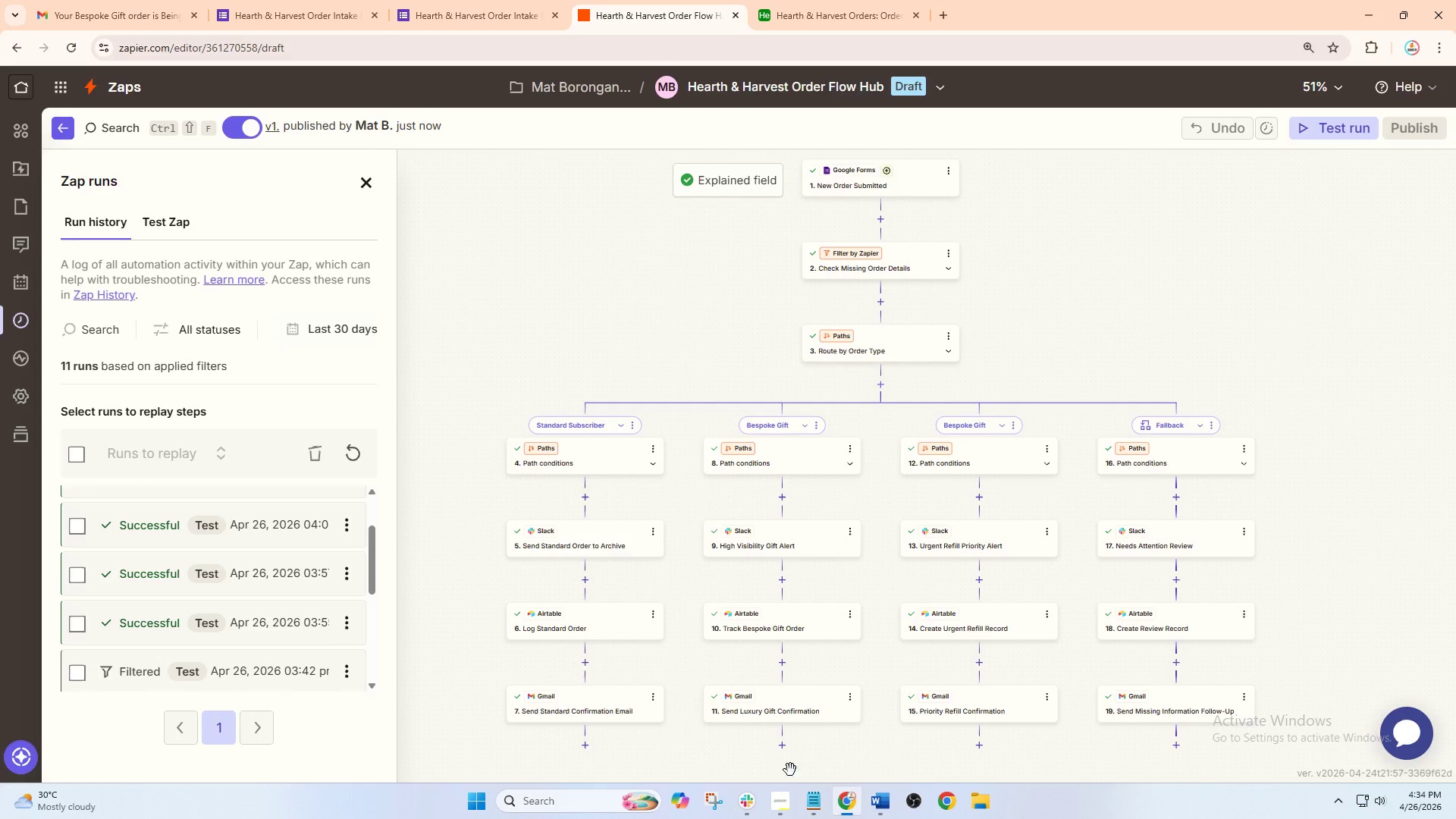 
left_click([719, 807])
 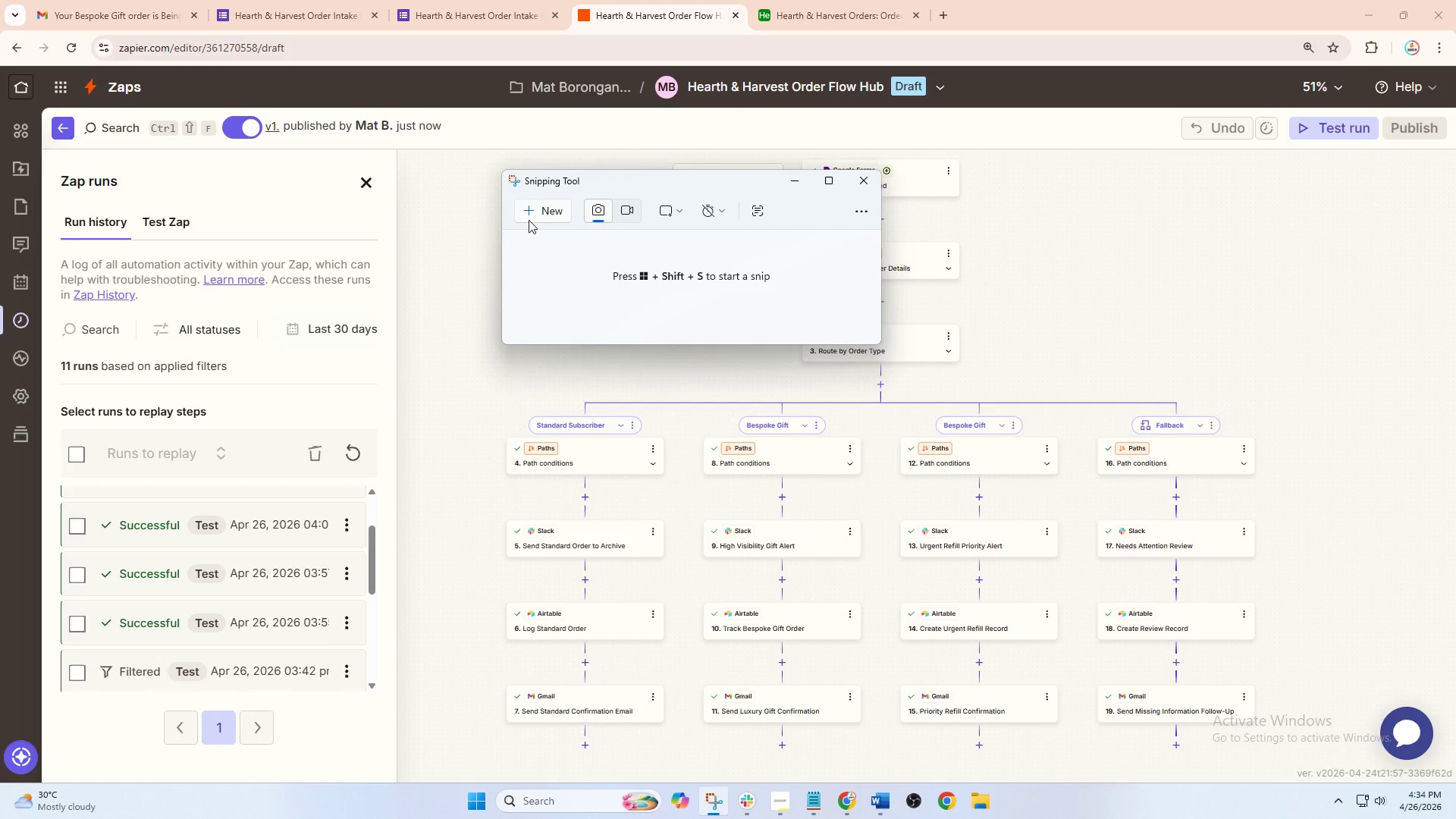 
left_click([534, 212])
 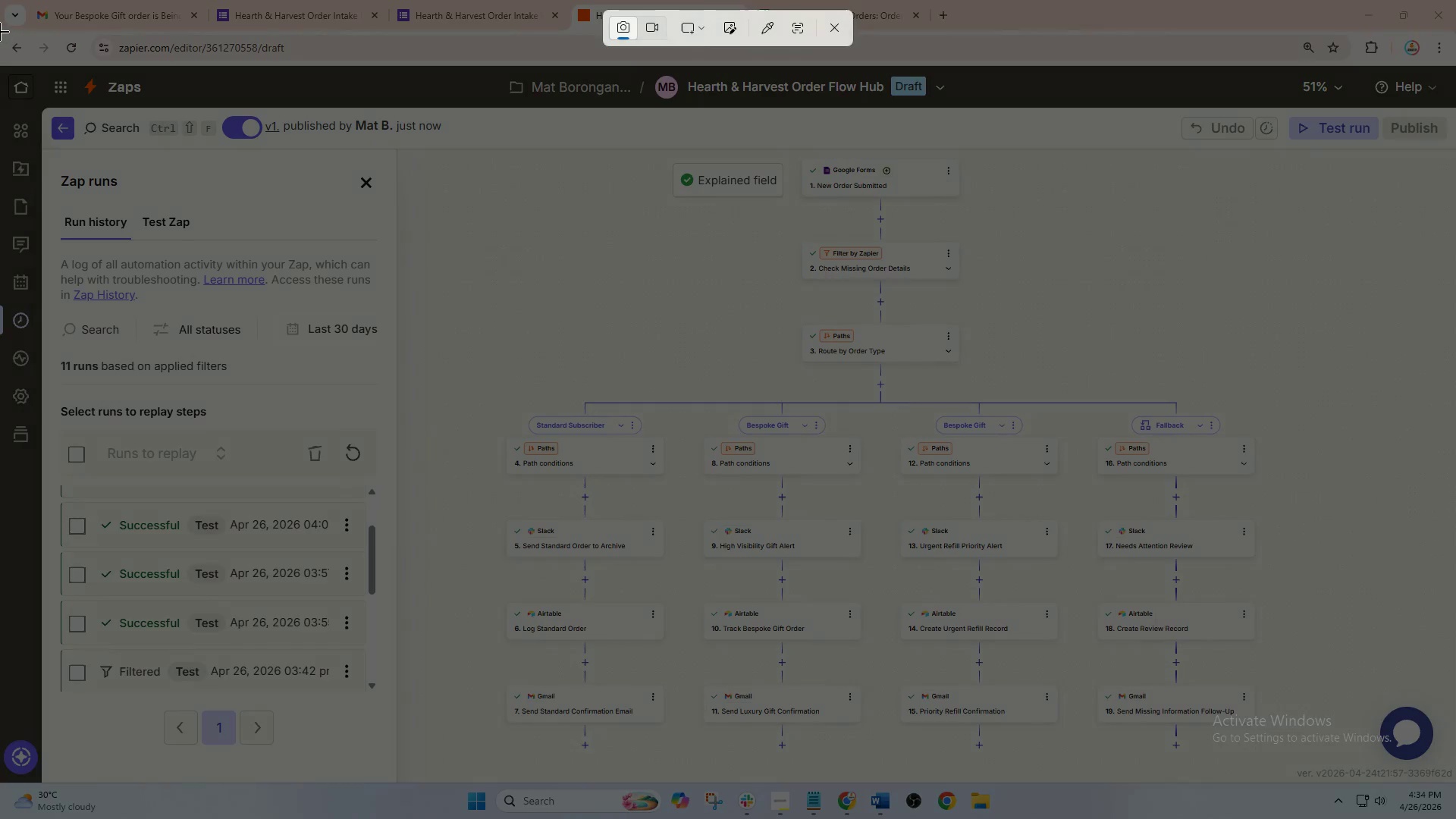 
left_click_drag(start_coordinate=[0, 25], to_coordinate=[1455, 783])
 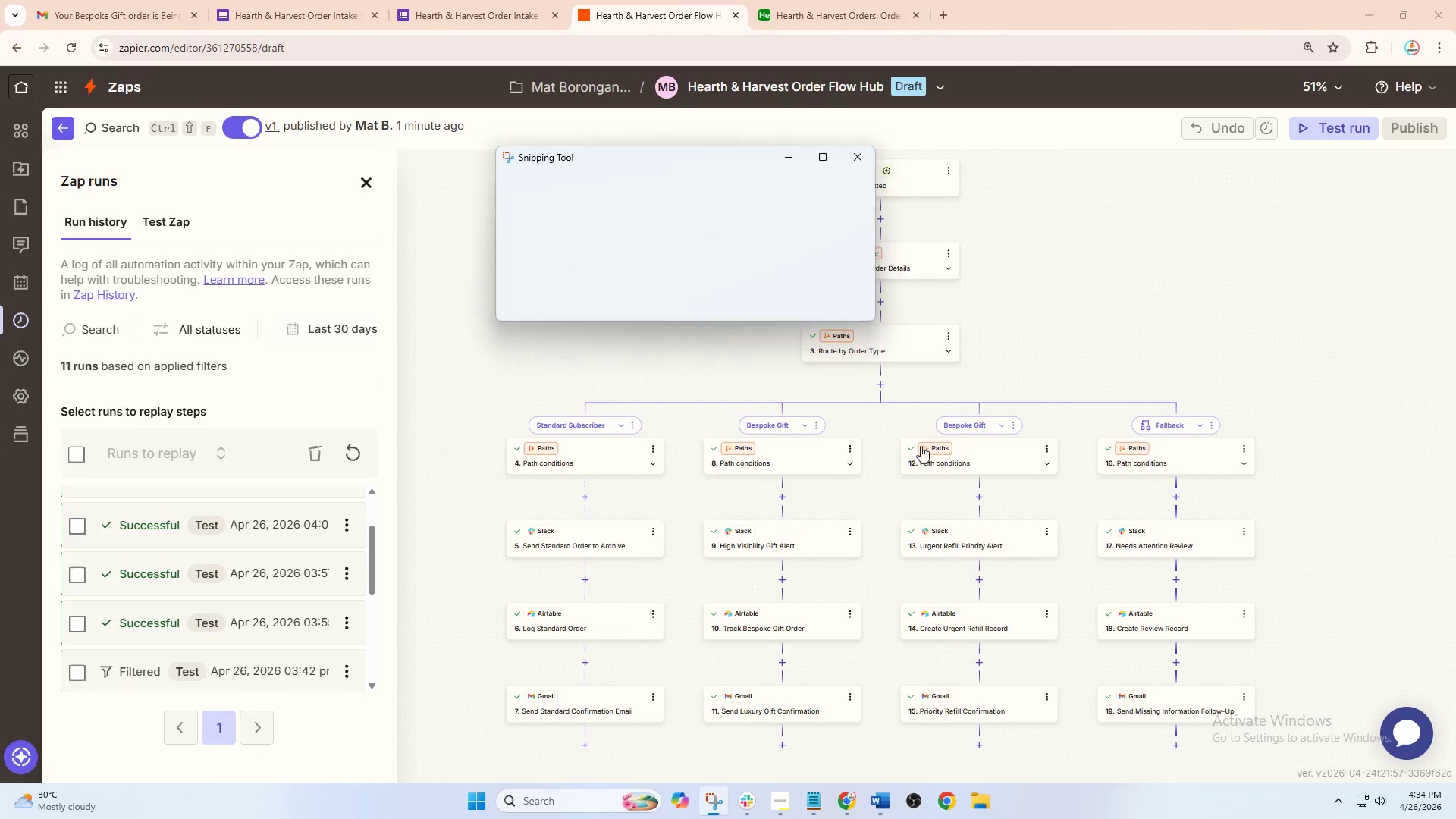 
right_click([817, 369])
 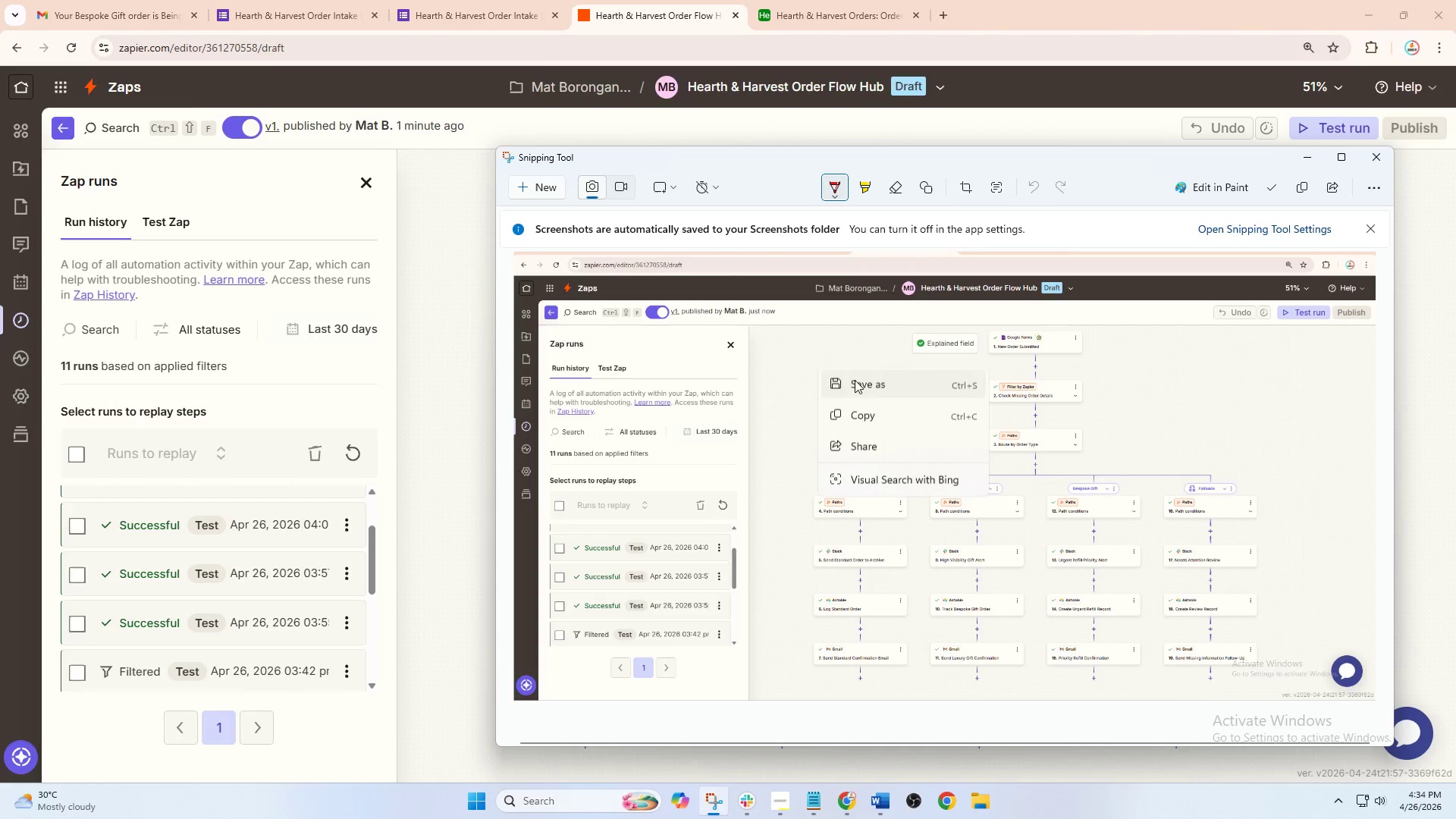 
left_click([874, 389])
 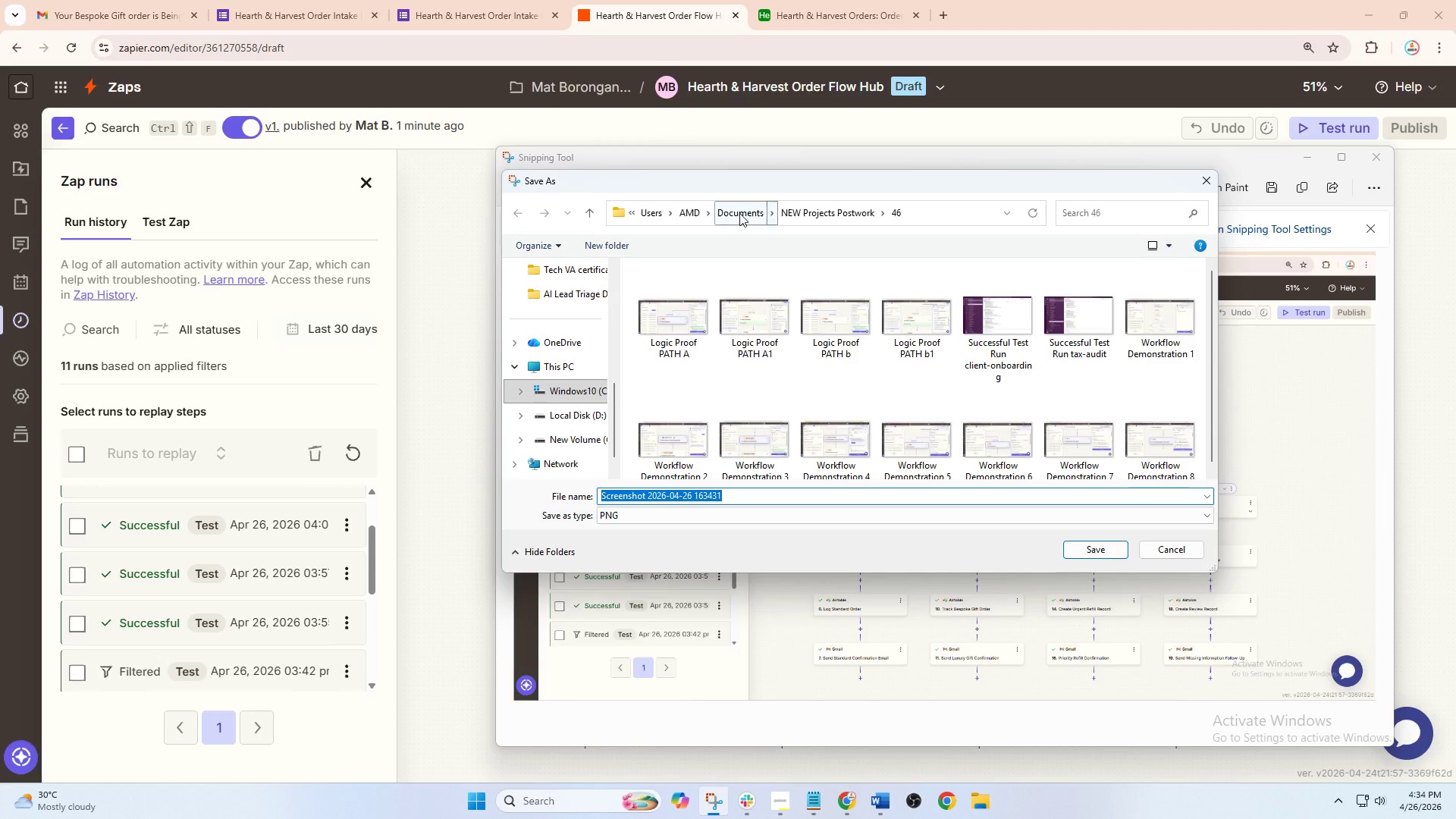 
left_click([801, 211])
 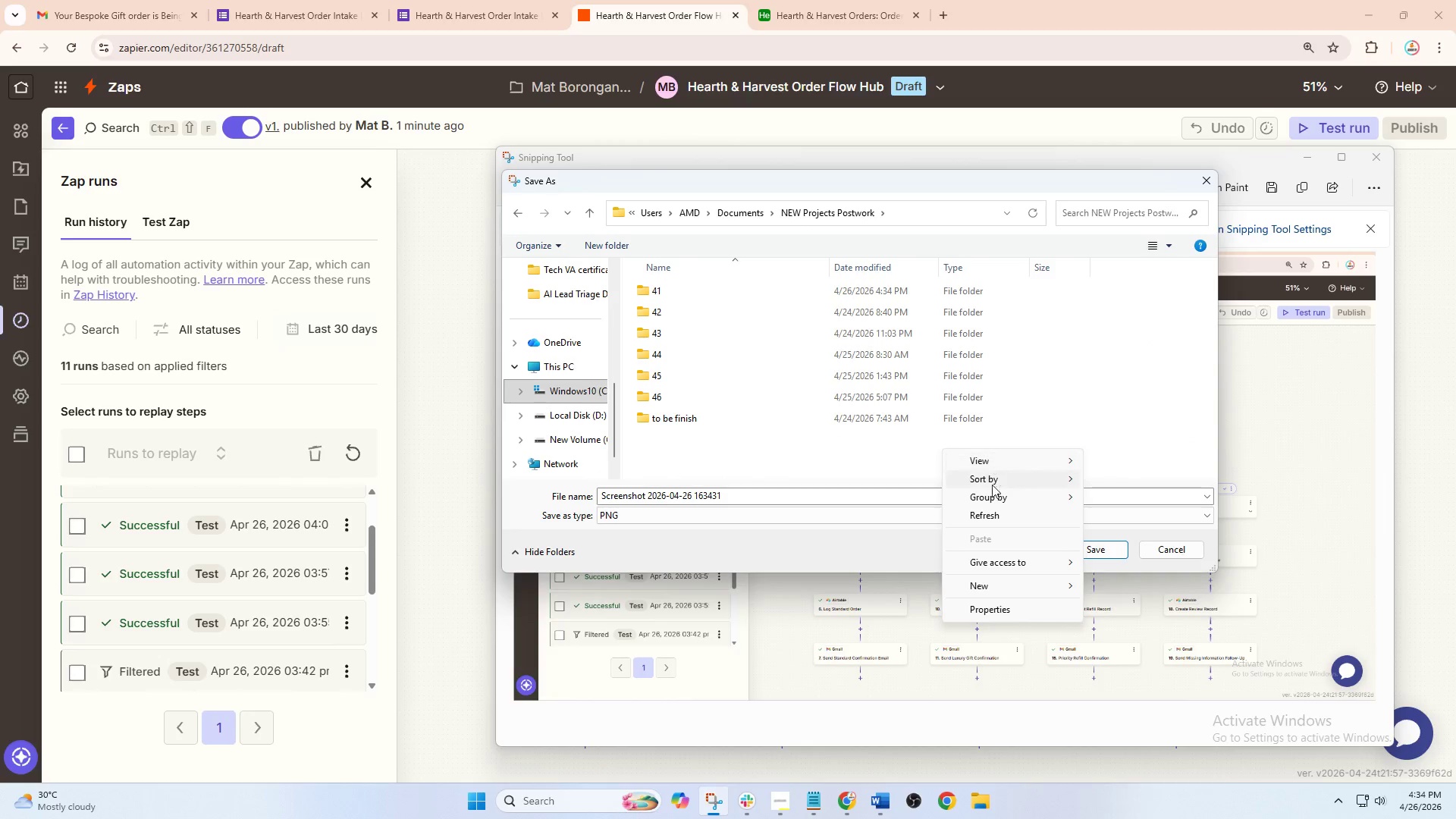 
left_click([1026, 579])
 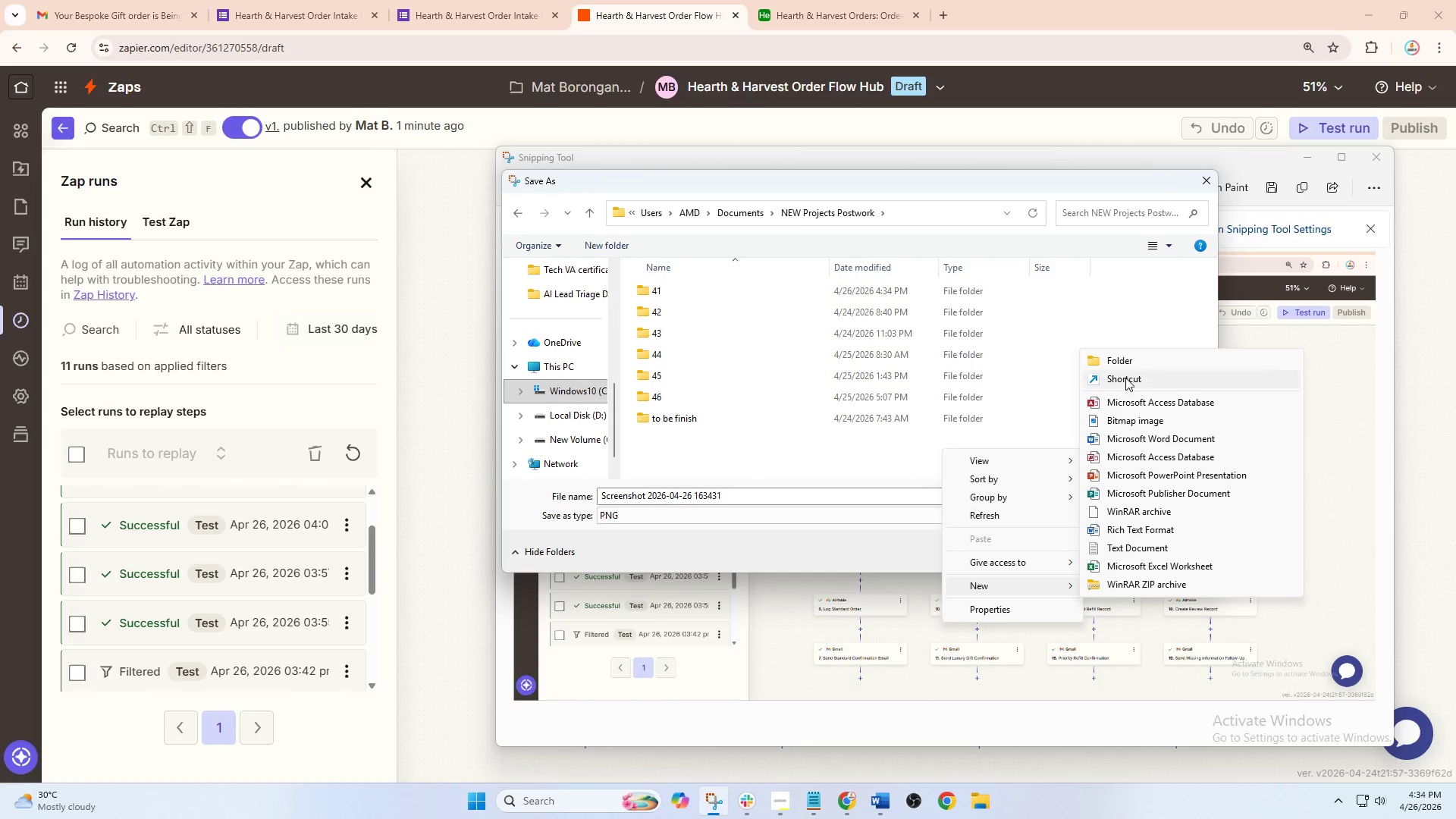 
left_click([1130, 359])
 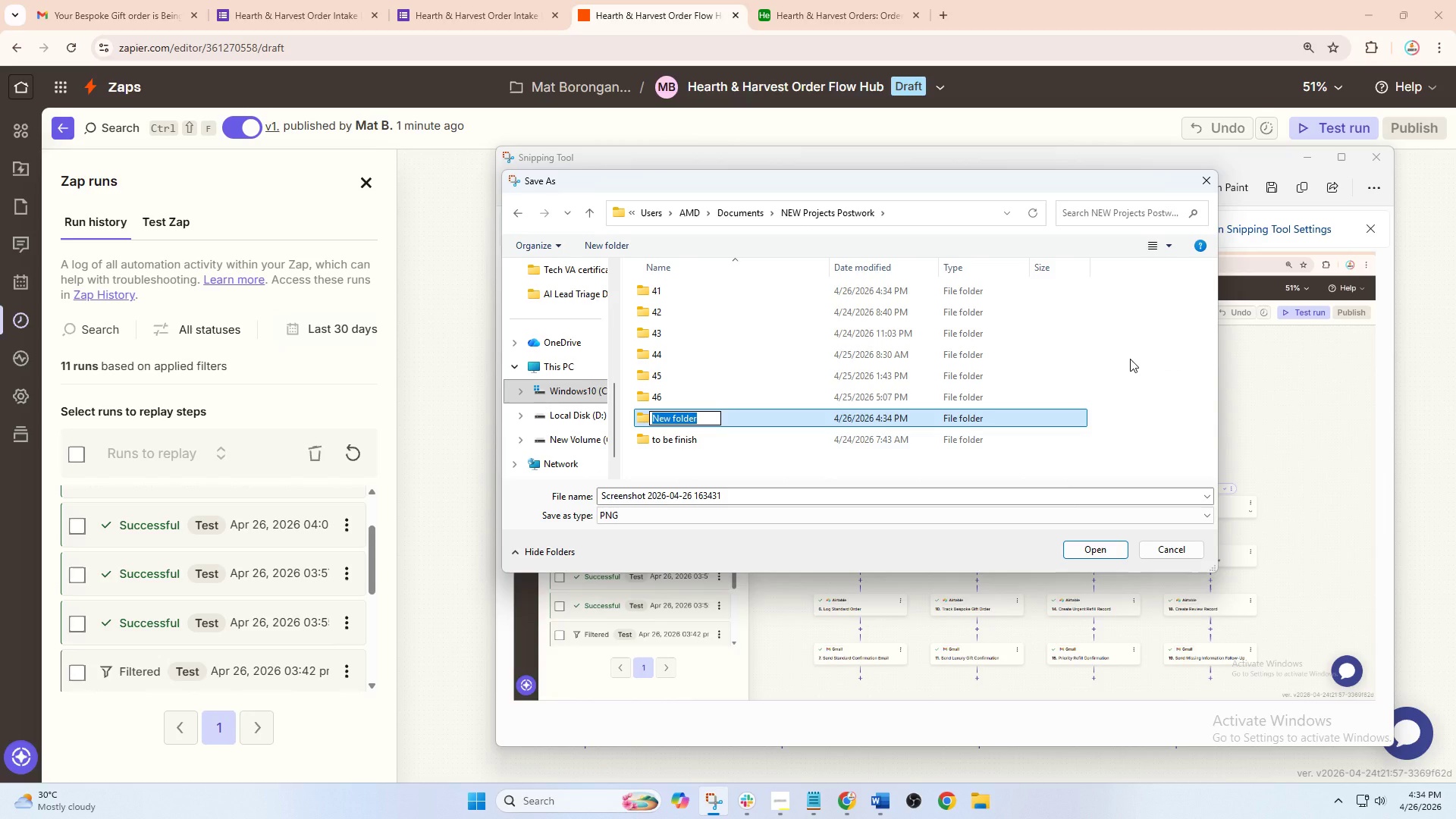 
type(47)
 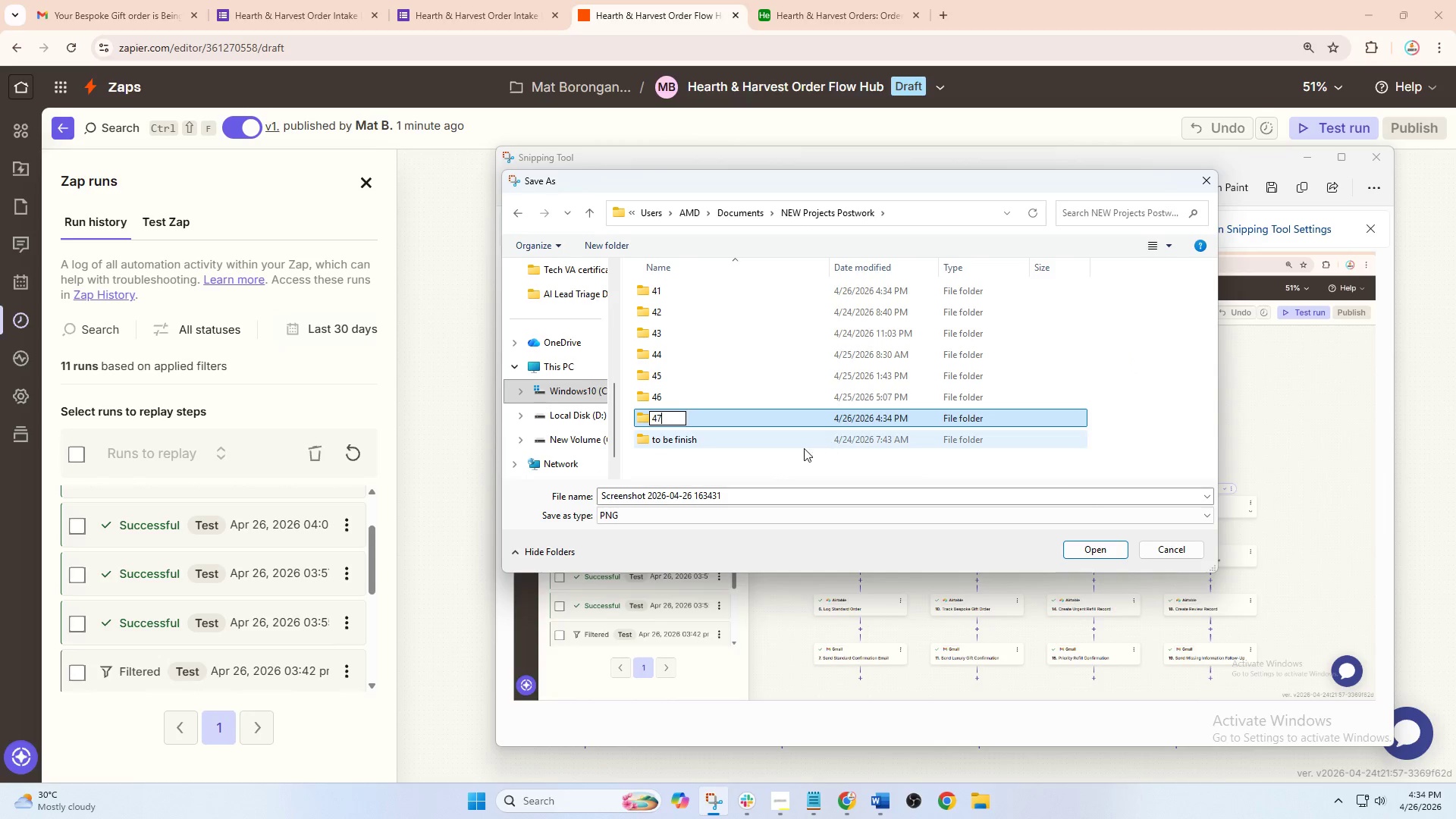 
left_click([791, 456])
 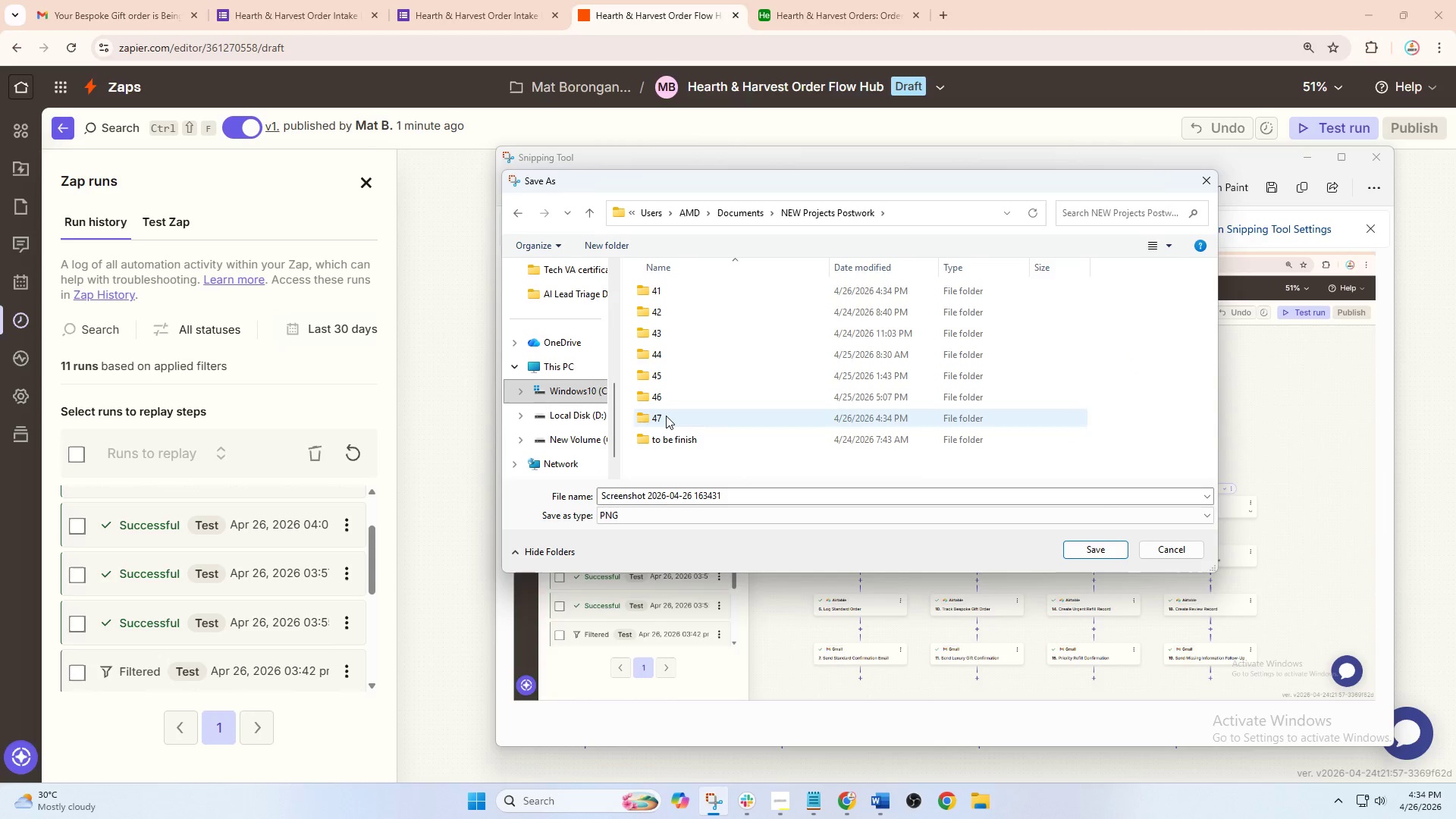 
double_click([666, 416])
 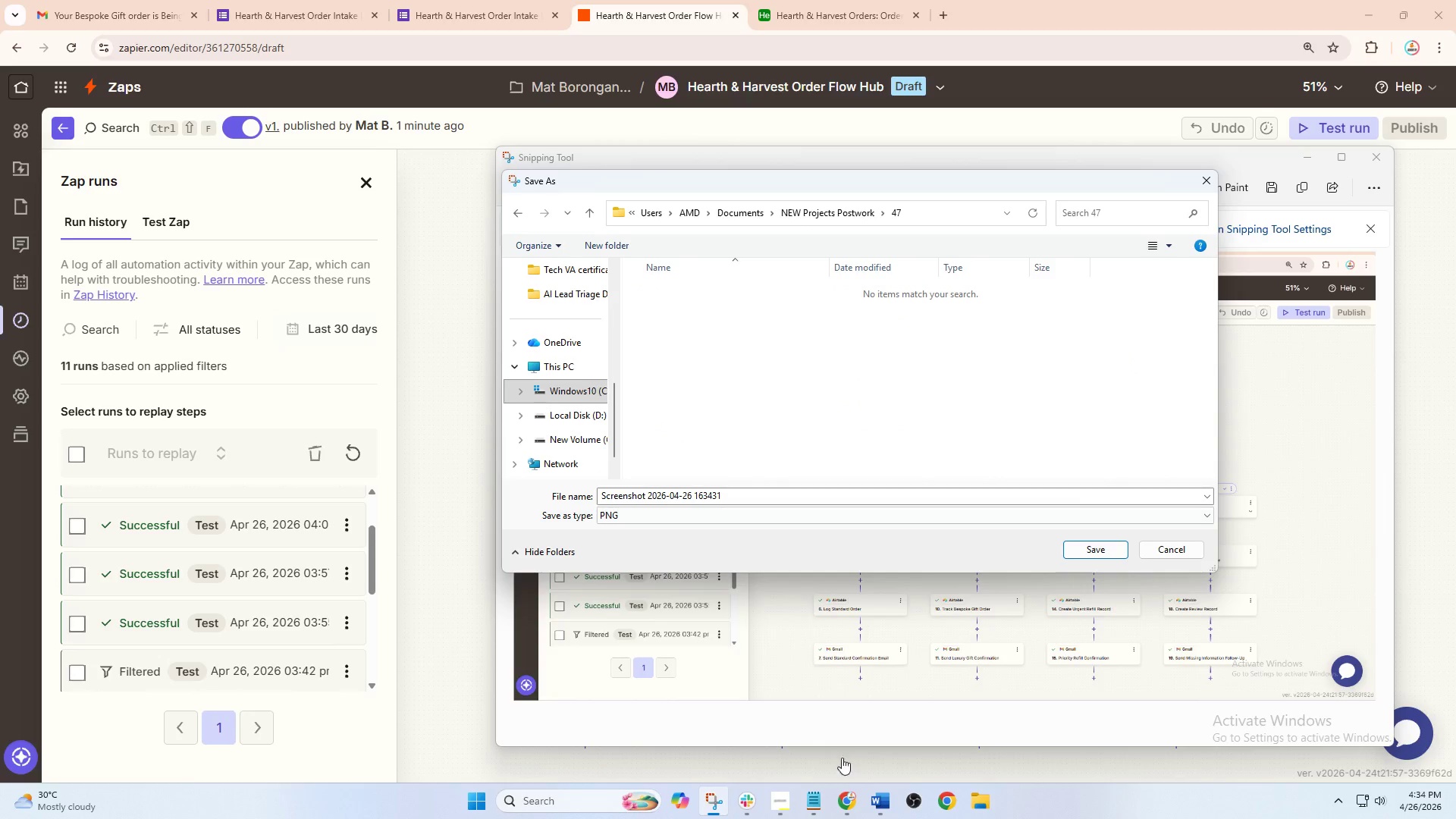 
left_click([885, 803])
 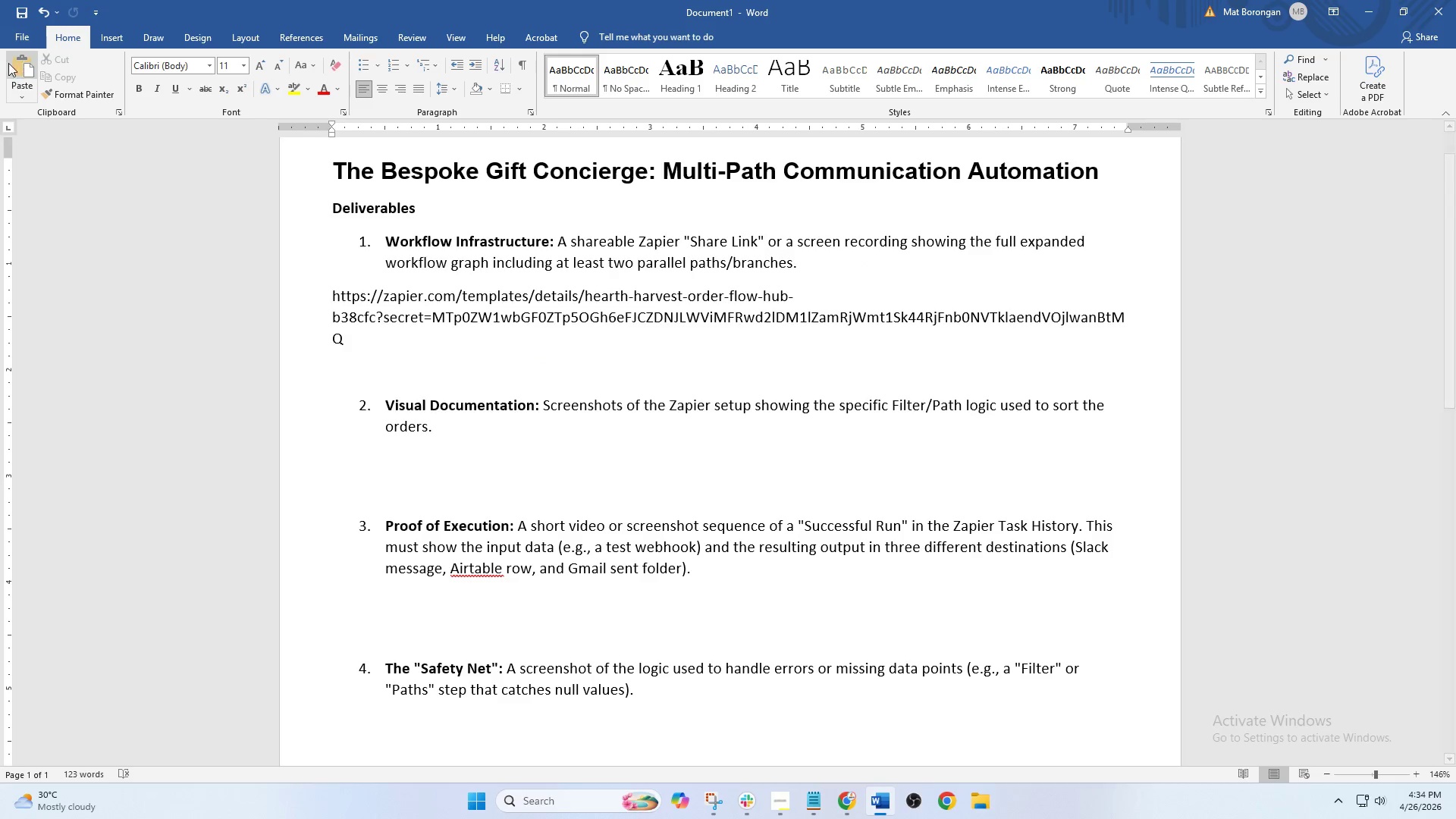 
left_click([5, 33])
 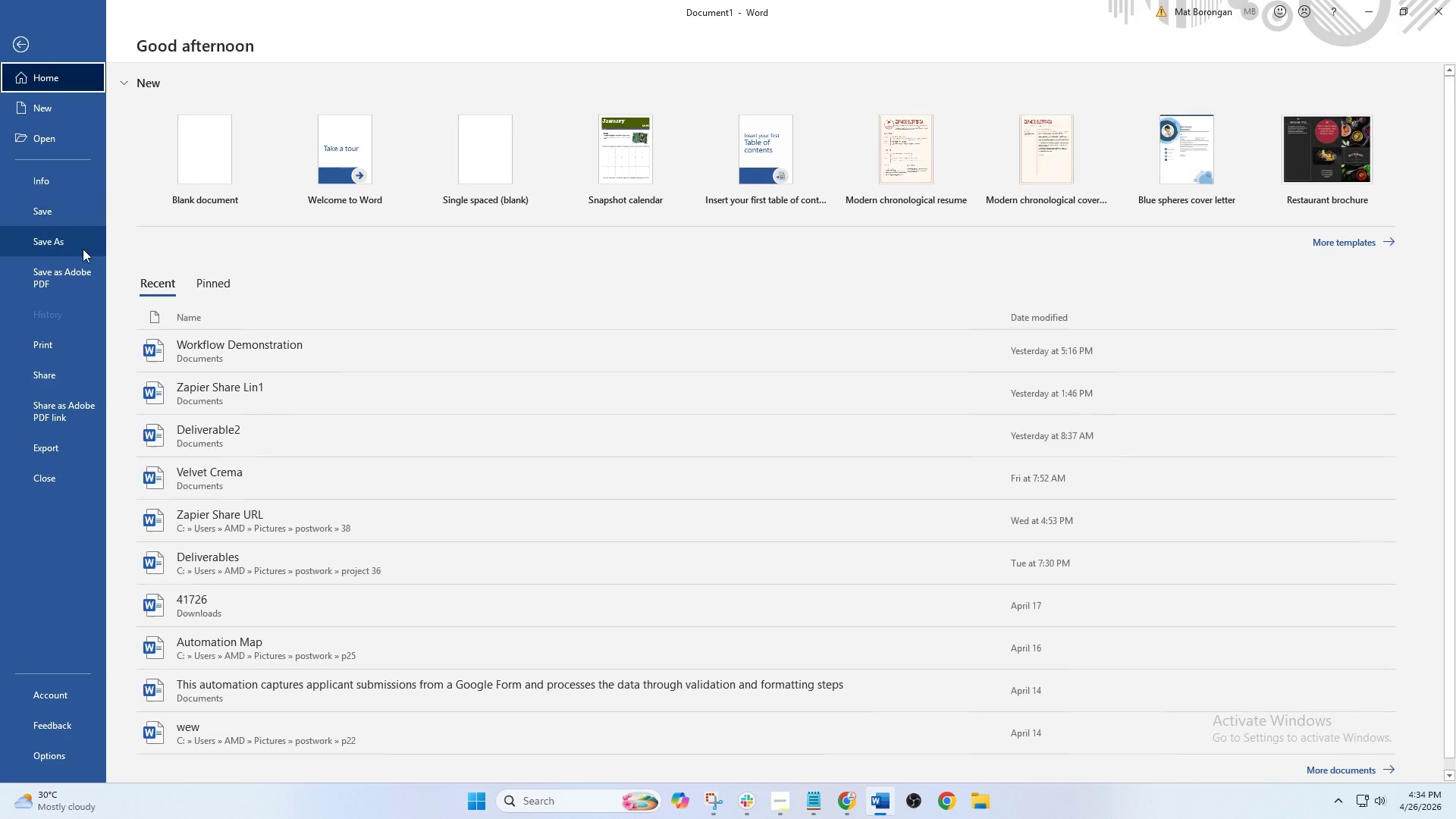 
left_click([81, 250])
 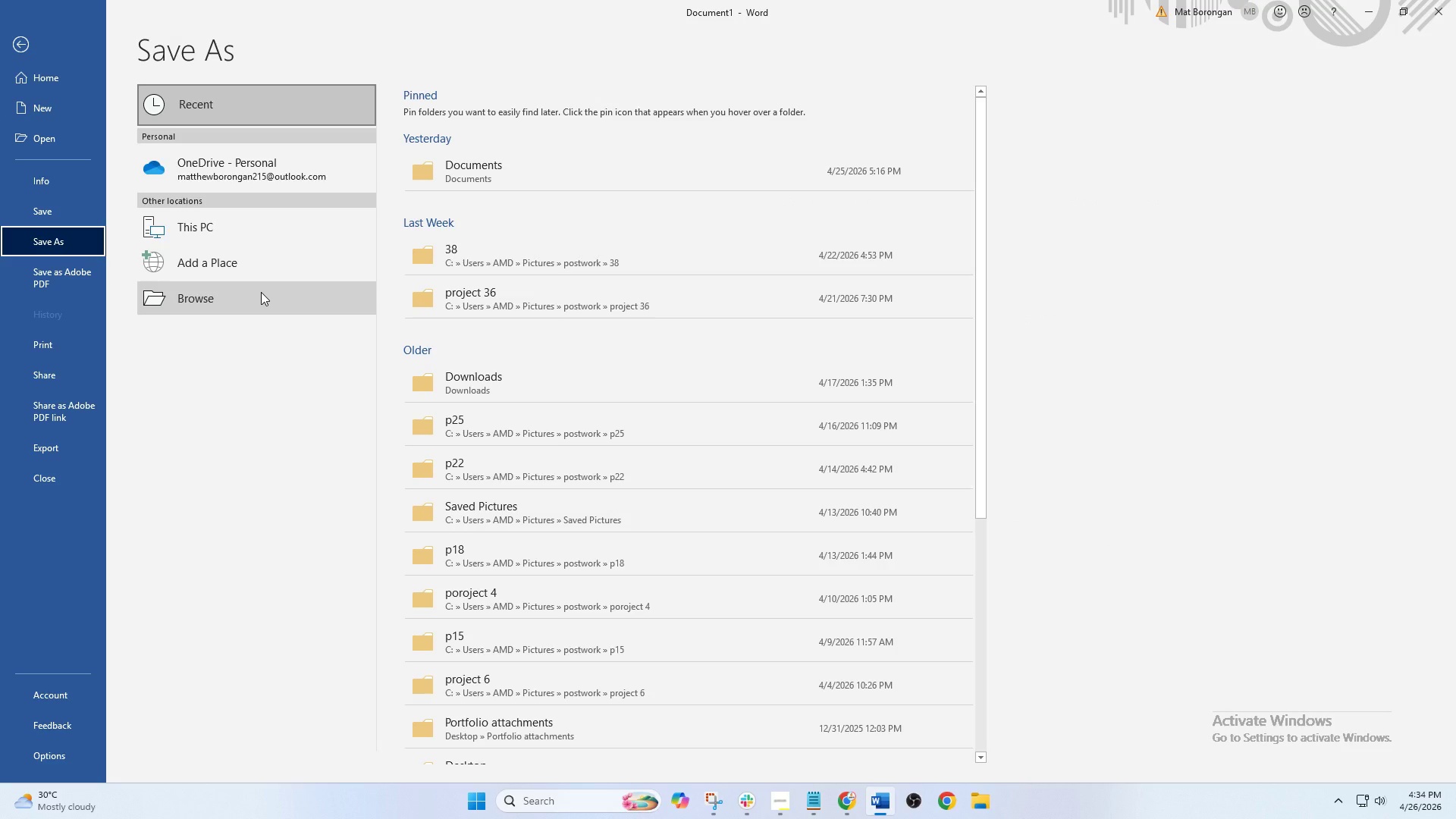 
left_click([261, 292])
 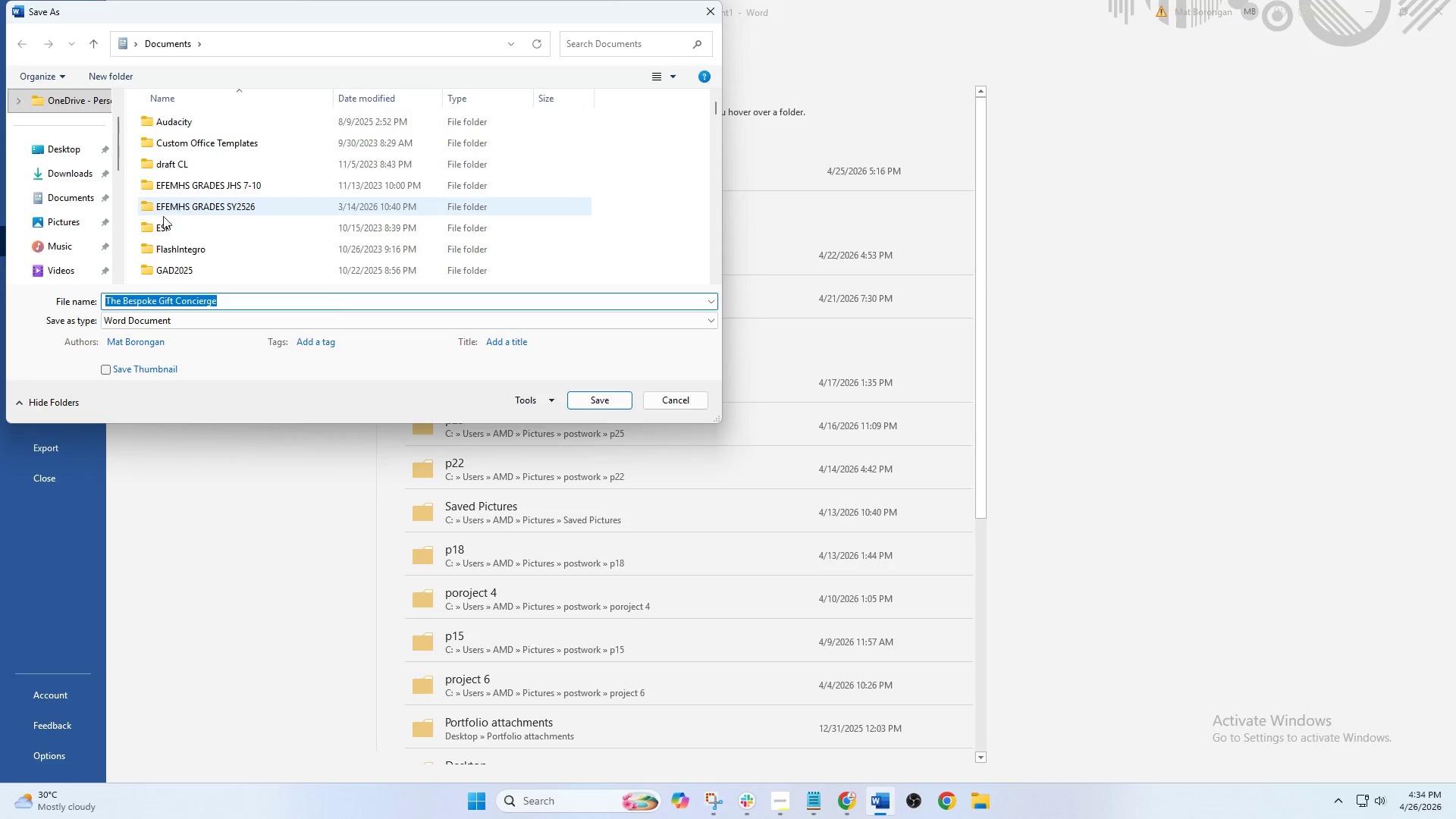 
left_click([65, 205])
 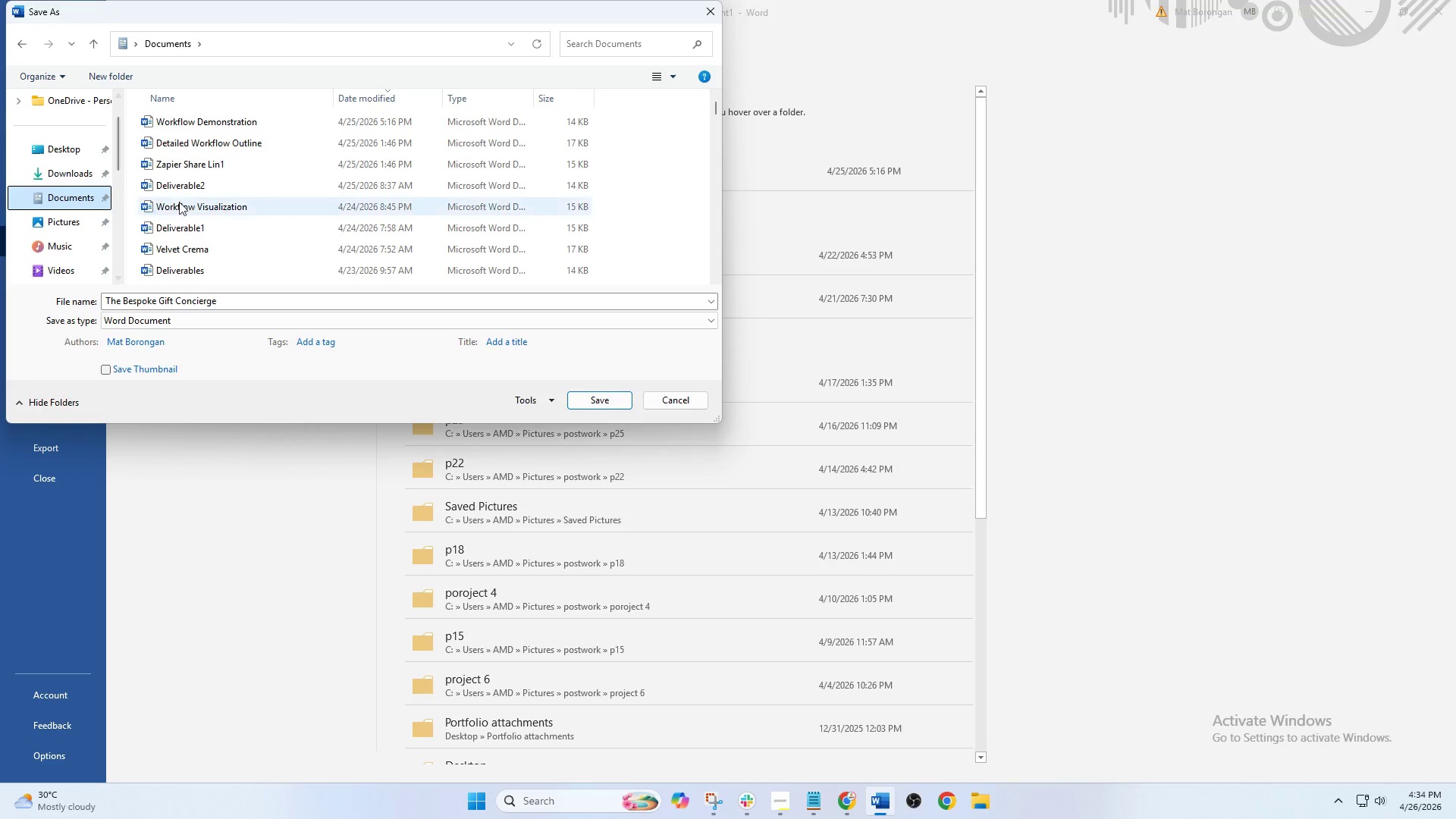 
double_click([231, 165])
 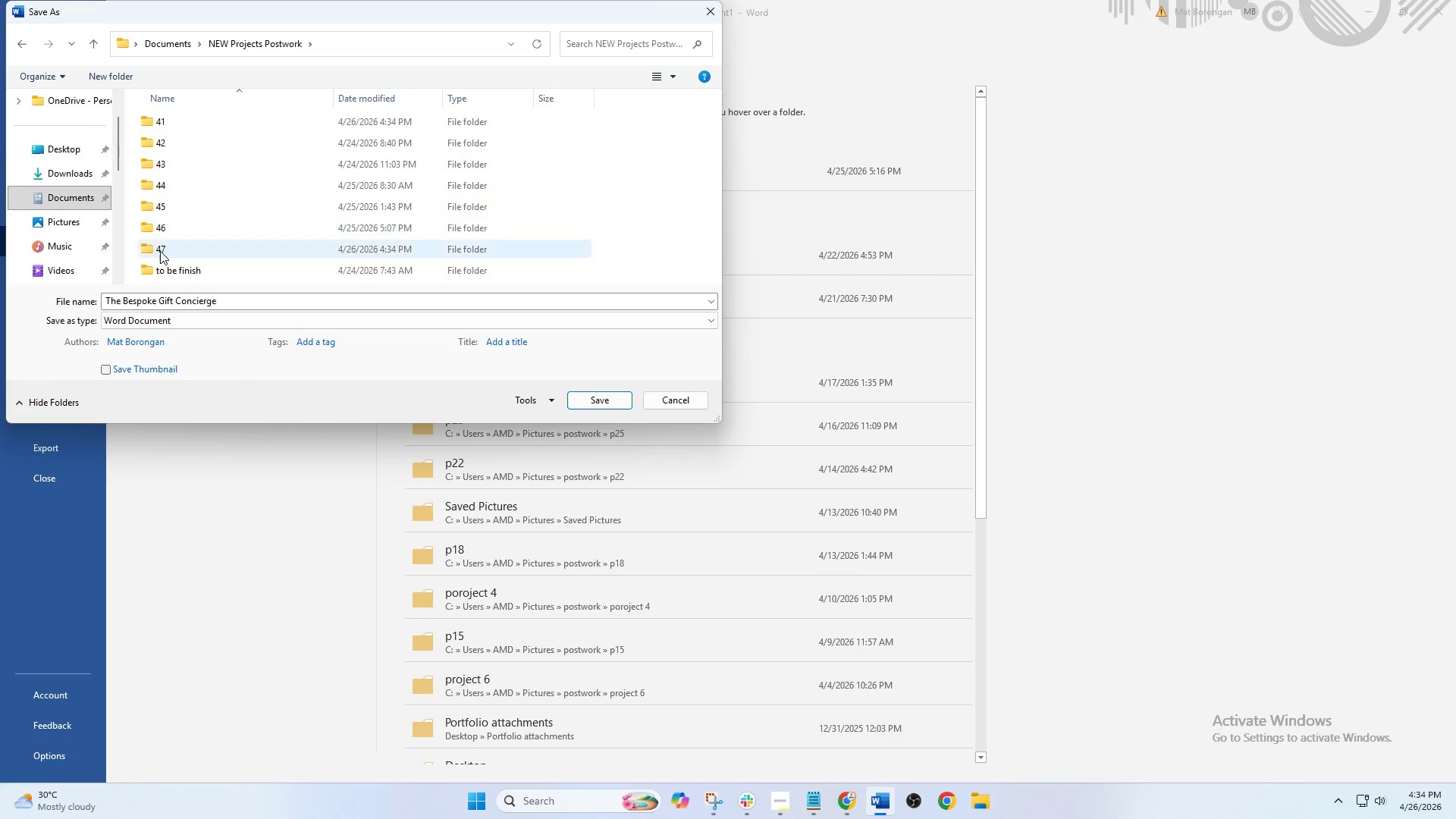 
double_click([160, 251])
 